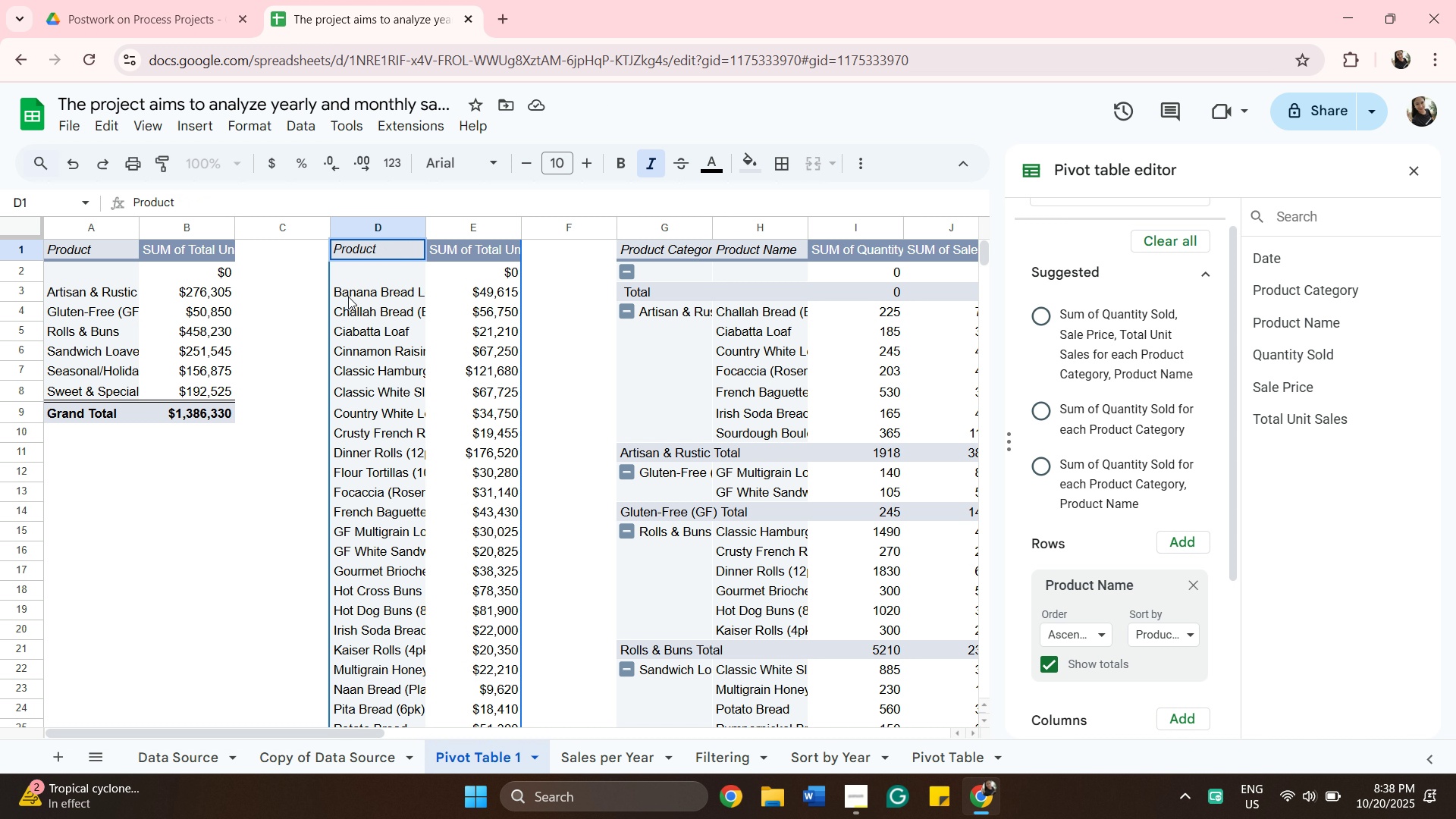 
wait(10.78)
 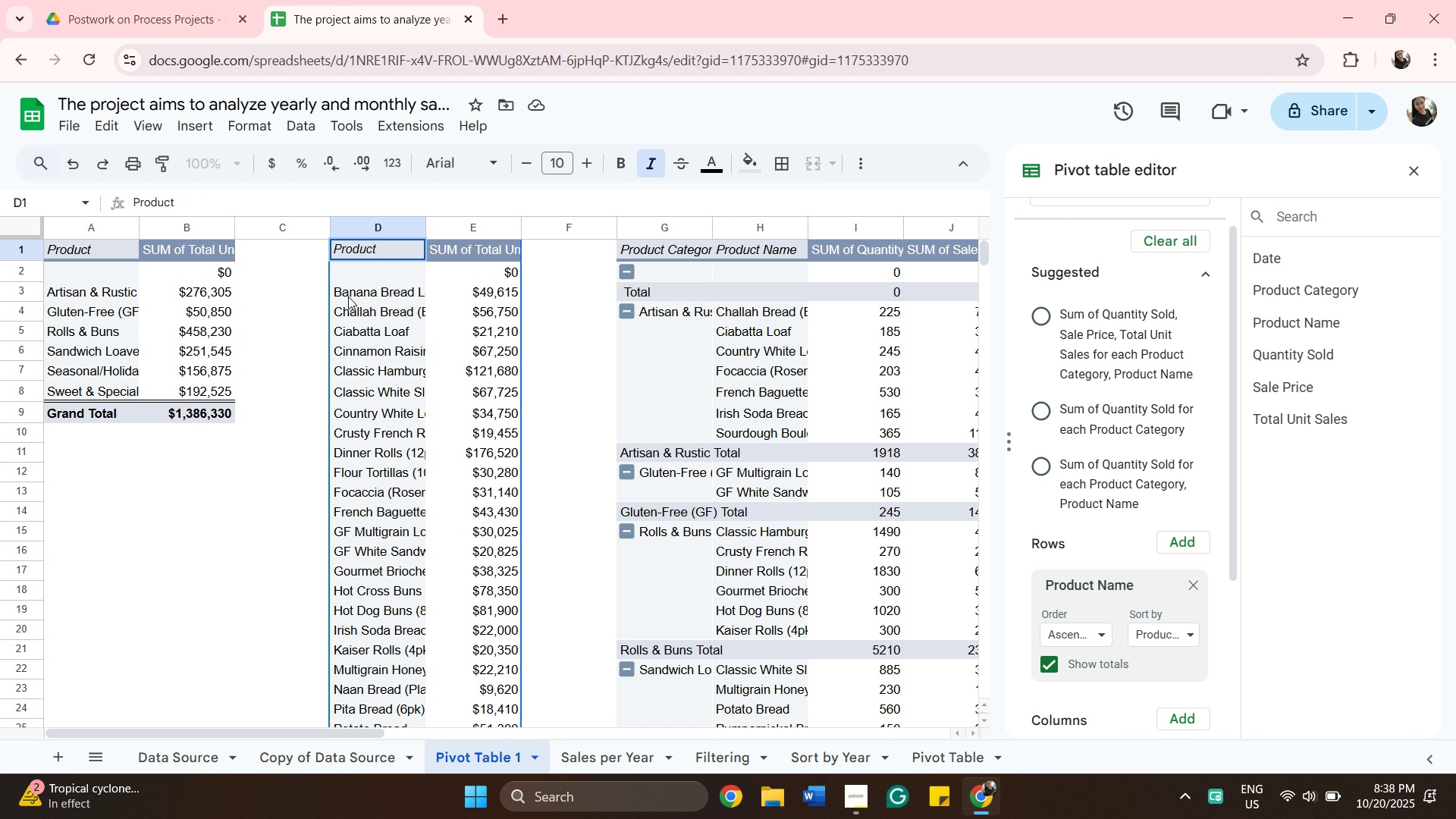 
left_click_drag(start_coordinate=[398, 250], to_coordinate=[333, 253])
 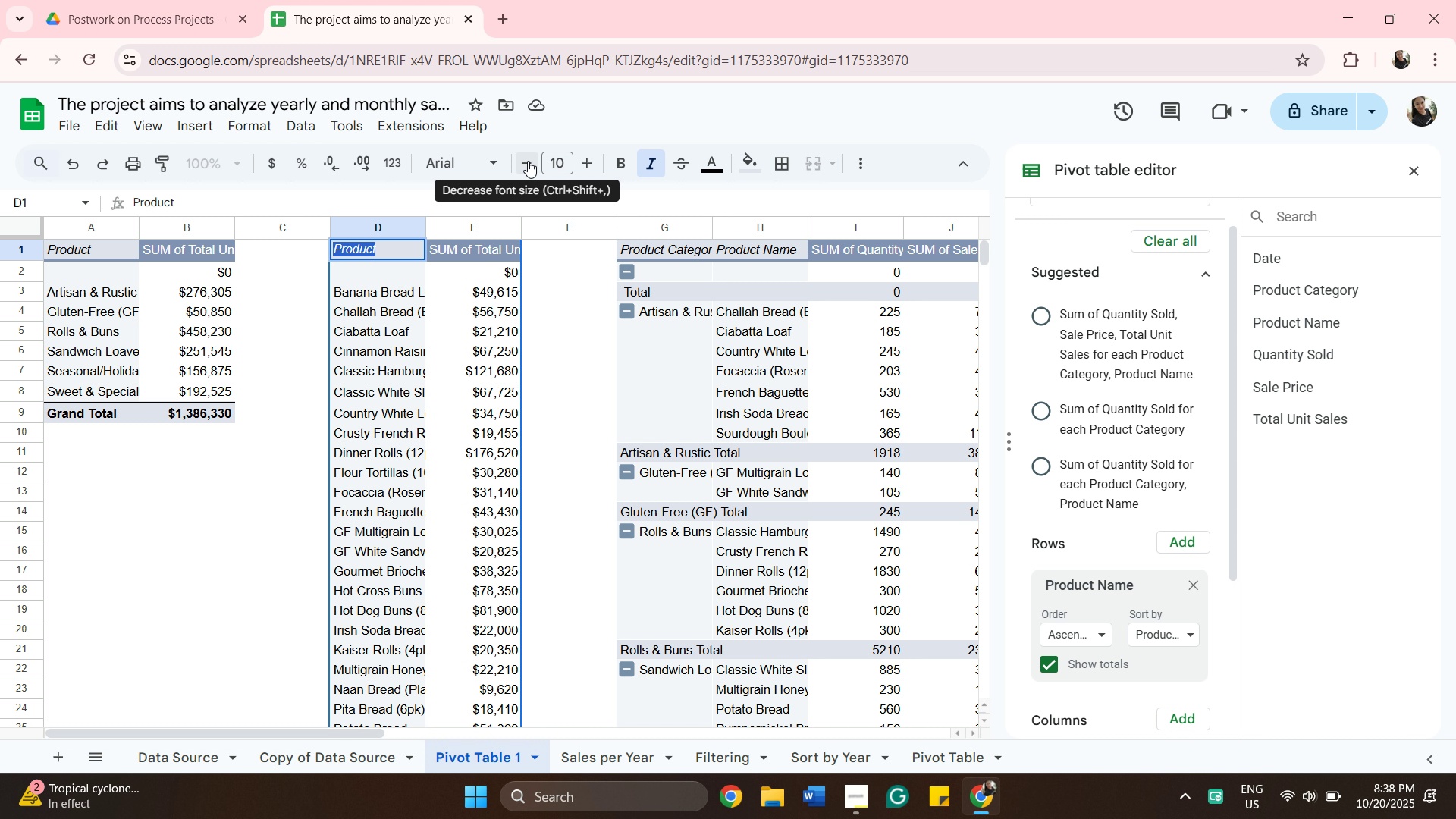 
left_click([610, 170])
 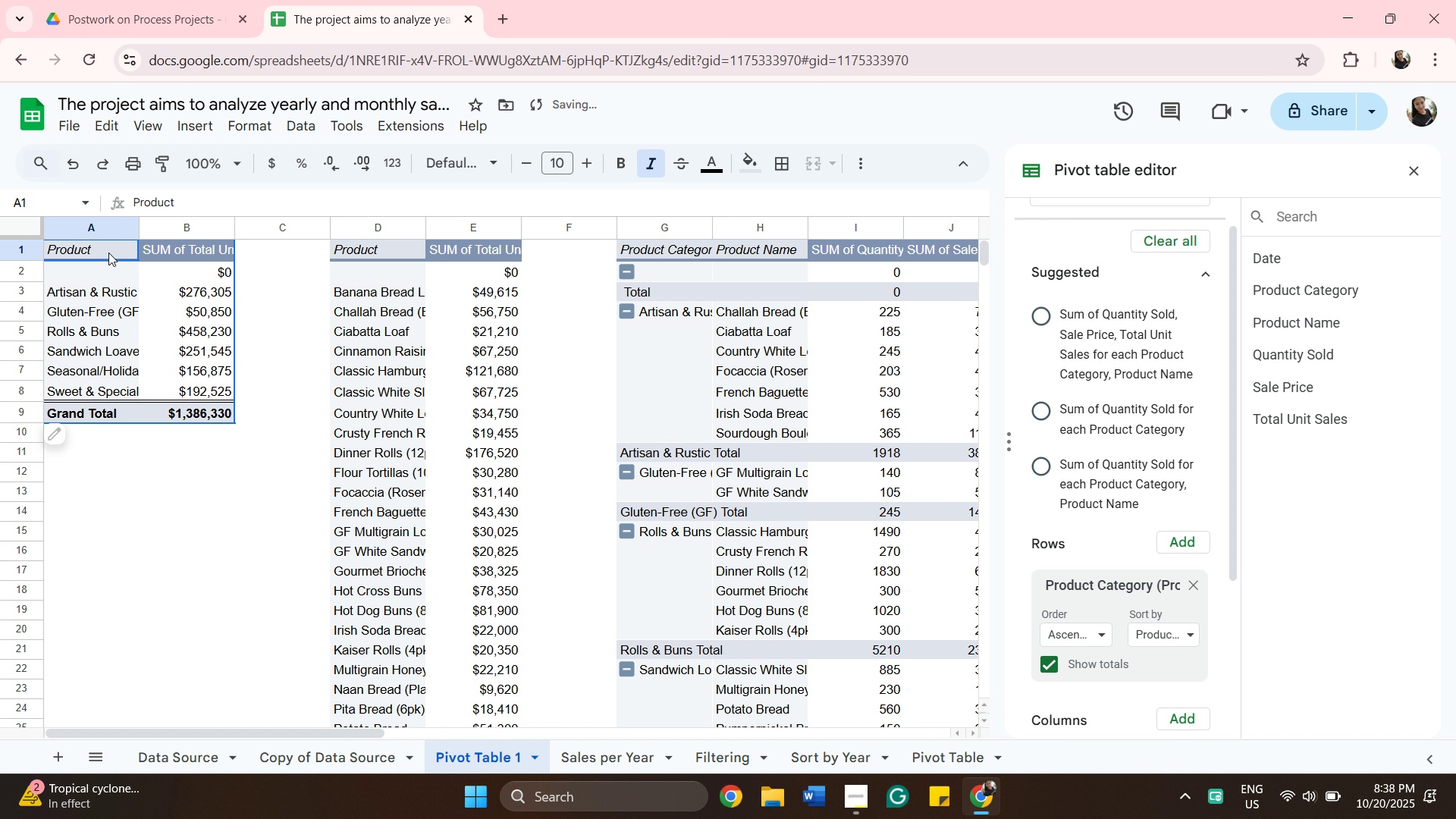 
left_click_drag(start_coordinate=[113, 253], to_coordinate=[100, 253])
 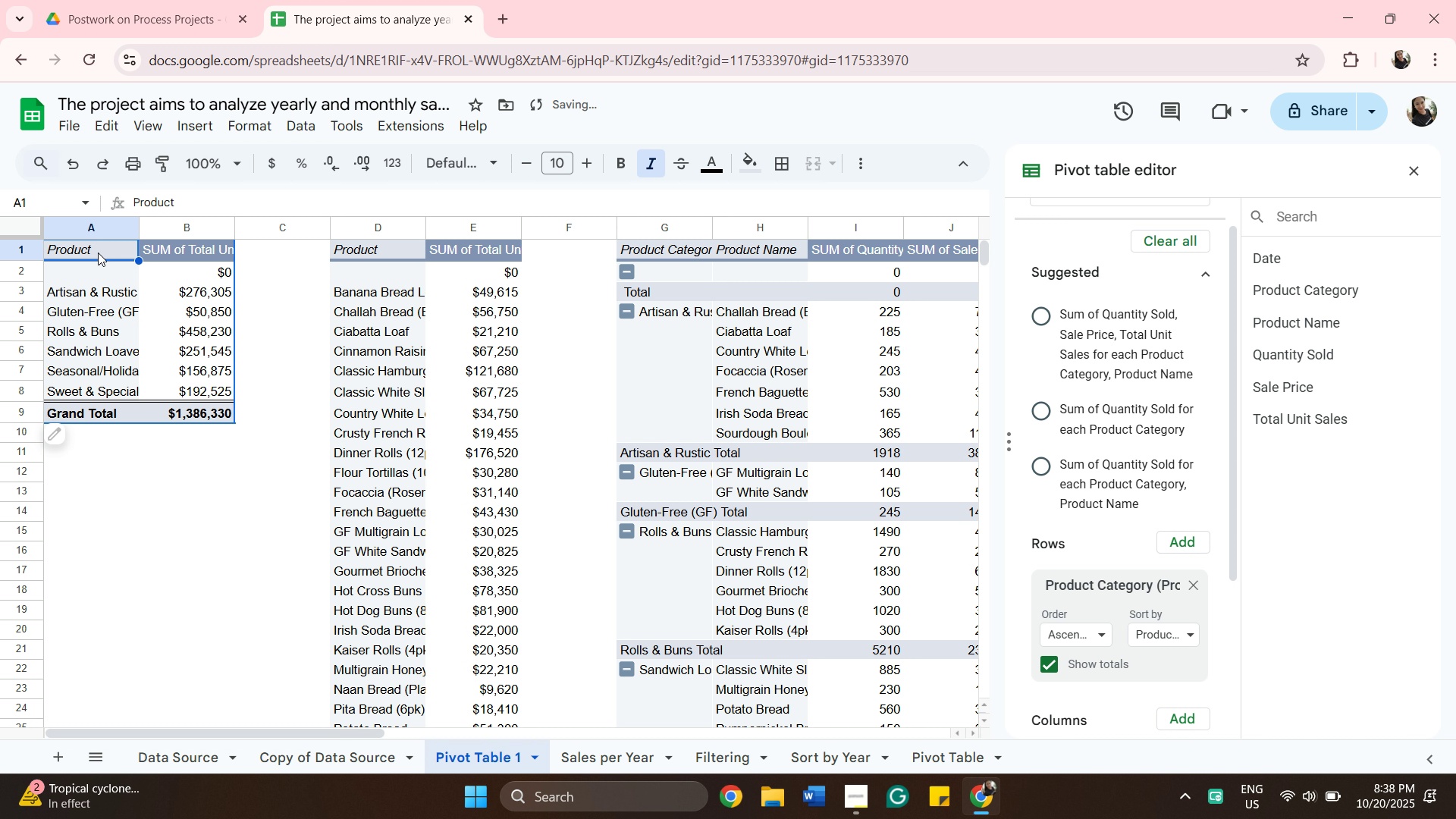 
double_click([98, 253])
 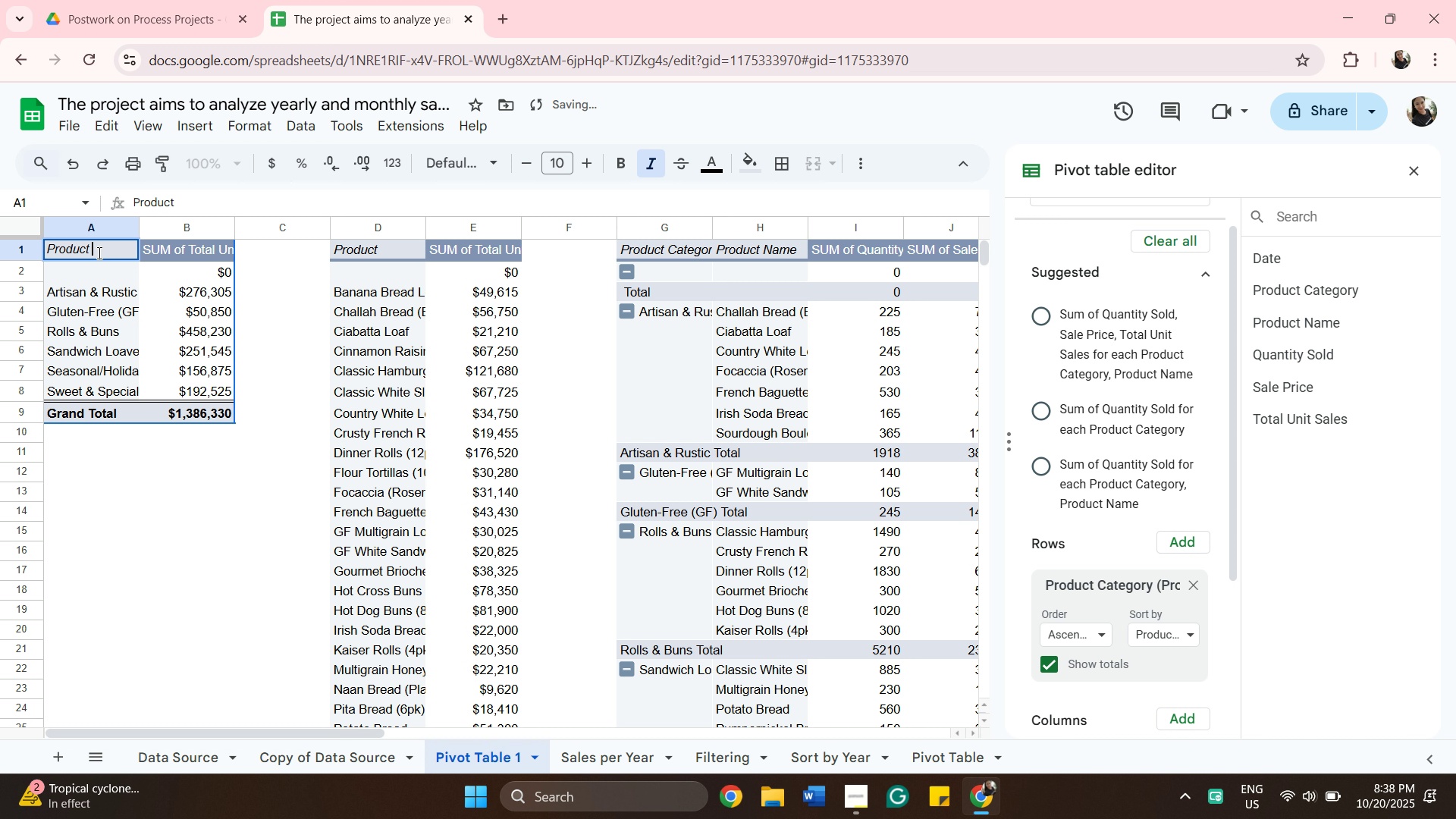 
key(Backspace)
key(Backspace)
key(Backspace)
key(Backspace)
key(Backspace)
key(Backspace)
key(Backspace)
key(Backspace)
type(Cae)
key(Backspace)
key(Backspace)
type(tegory)
 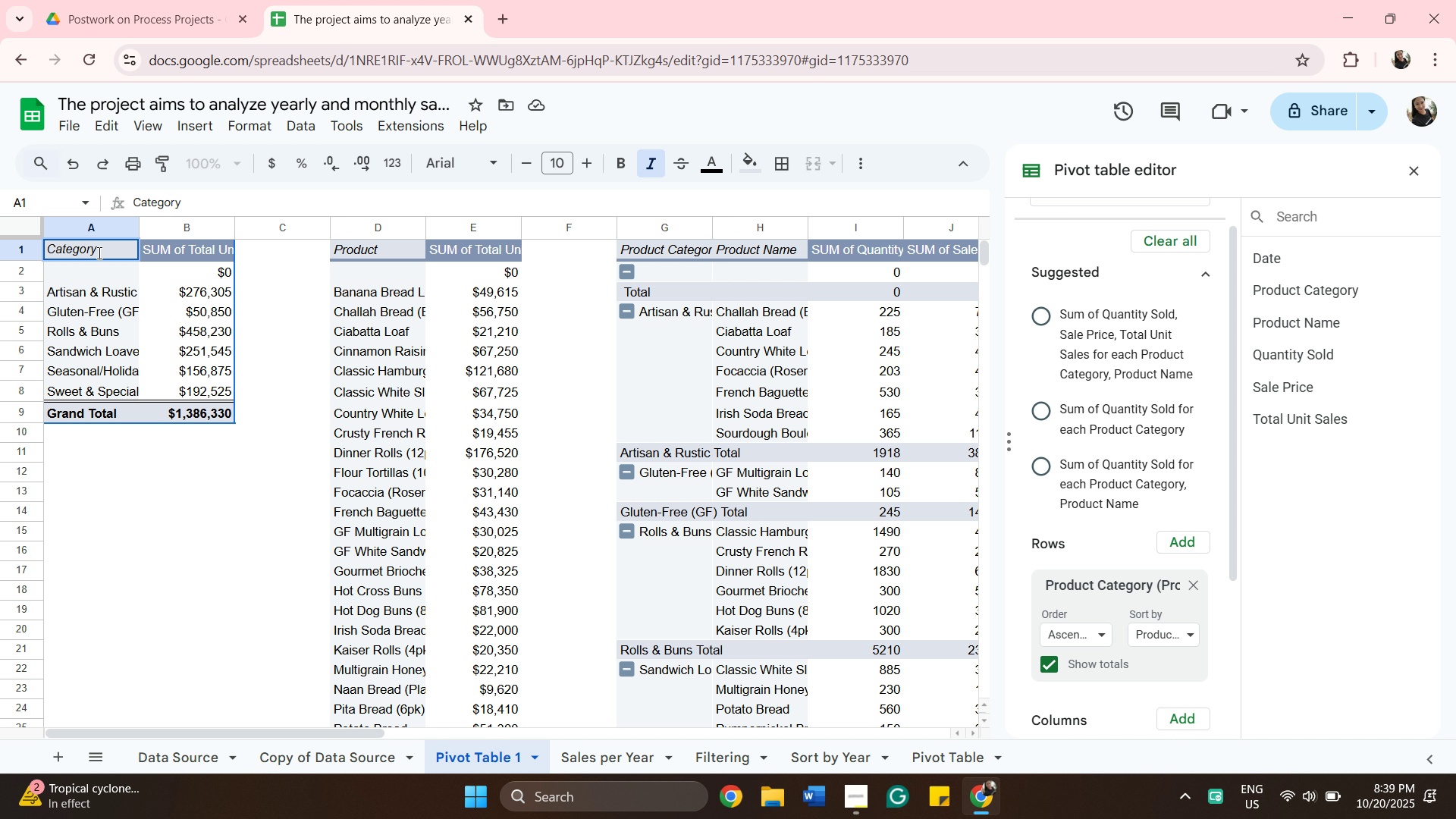 
left_click_drag(start_coordinate=[99, 251], to_coordinate=[34, 240])
 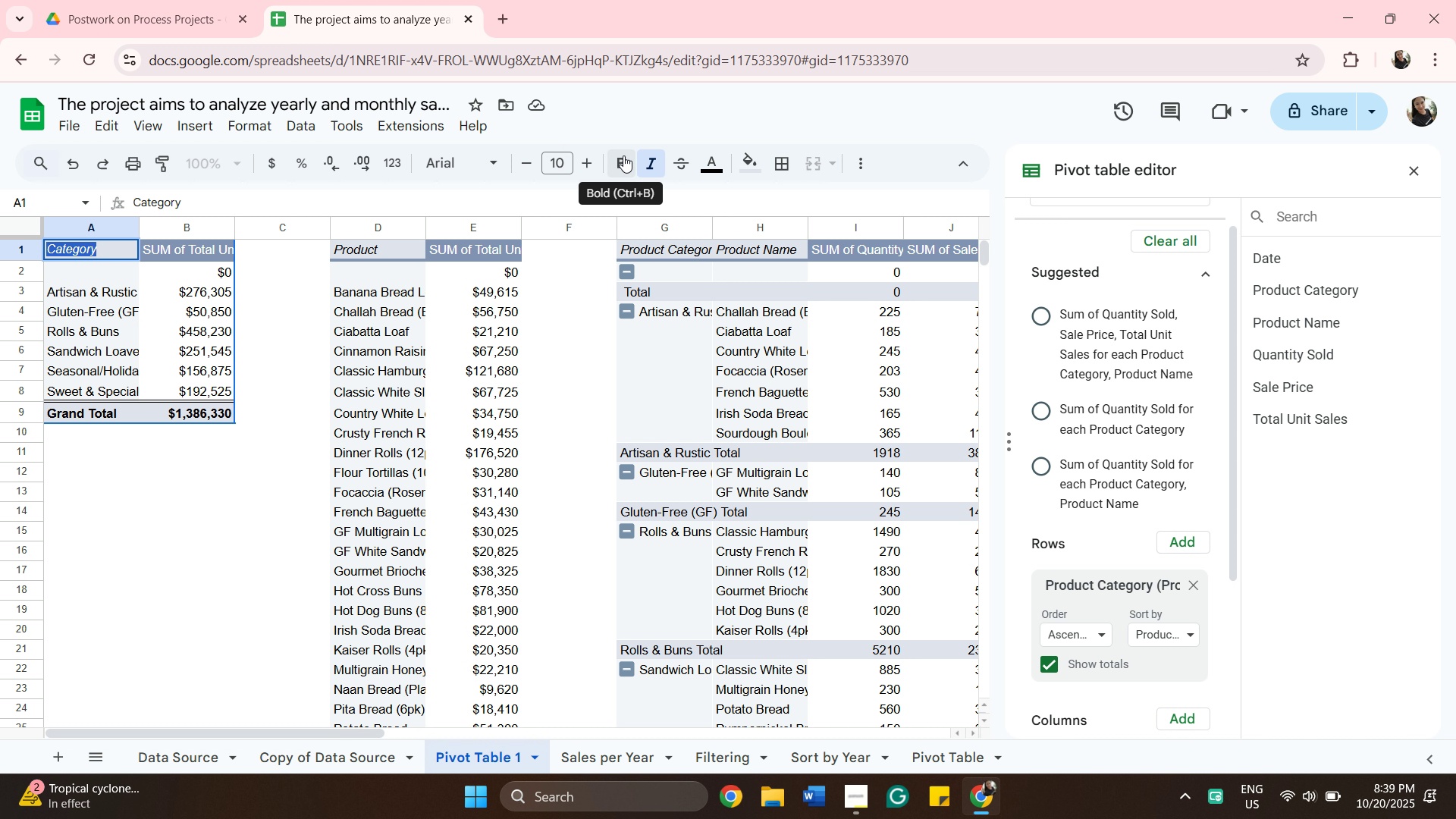 
left_click([623, 155])
 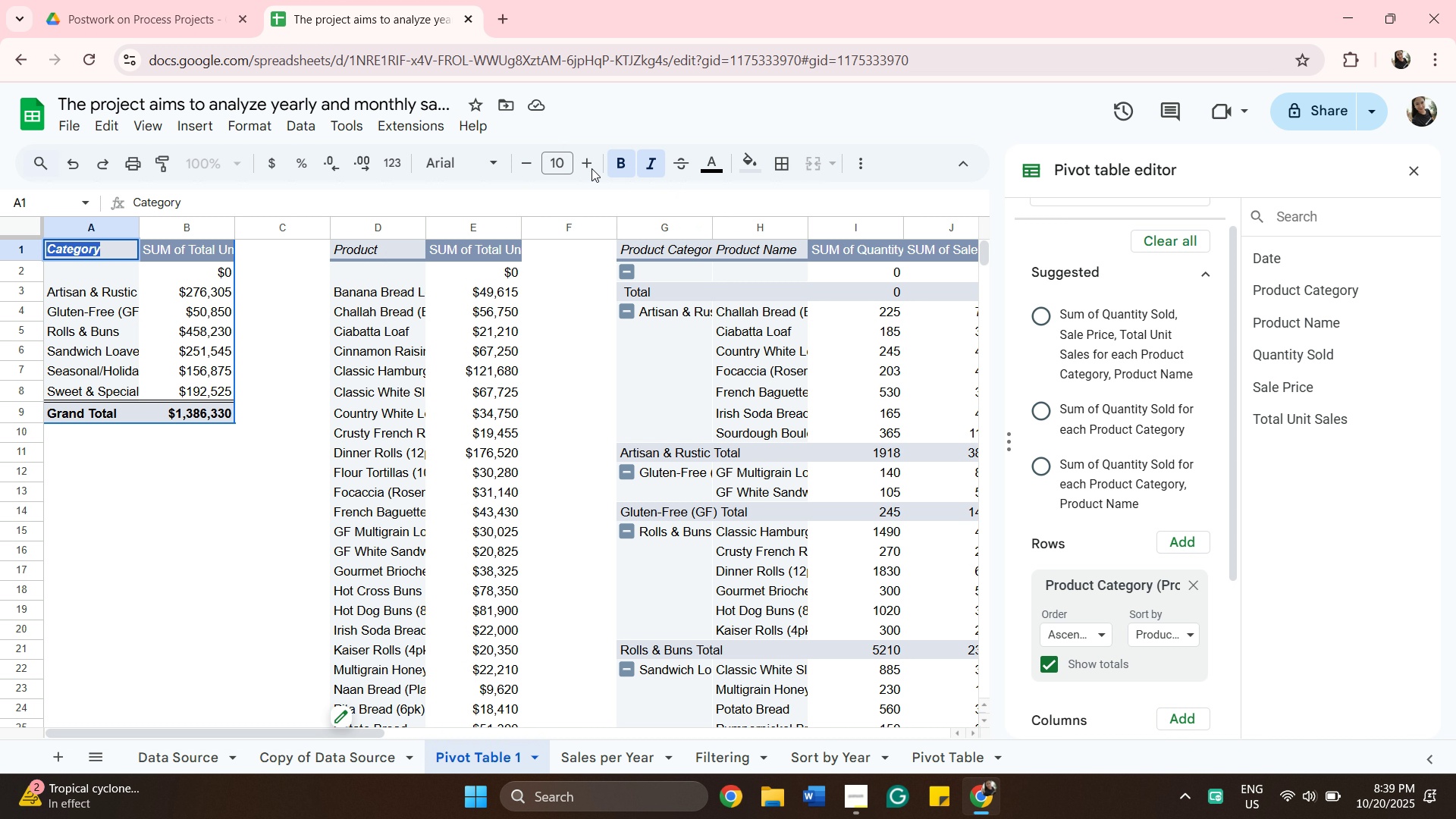 
wait(5.34)
 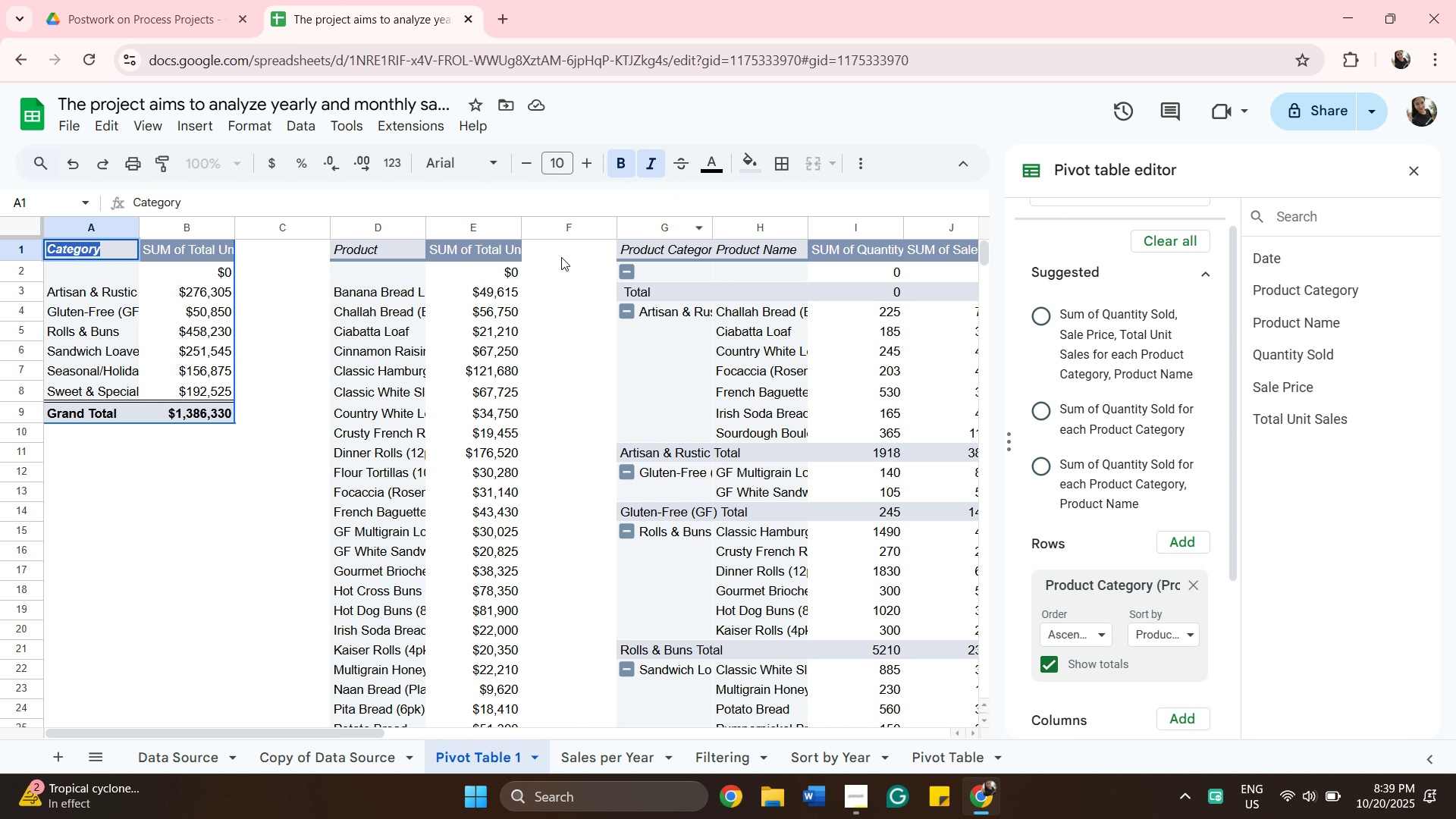 
left_click([384, 253])
 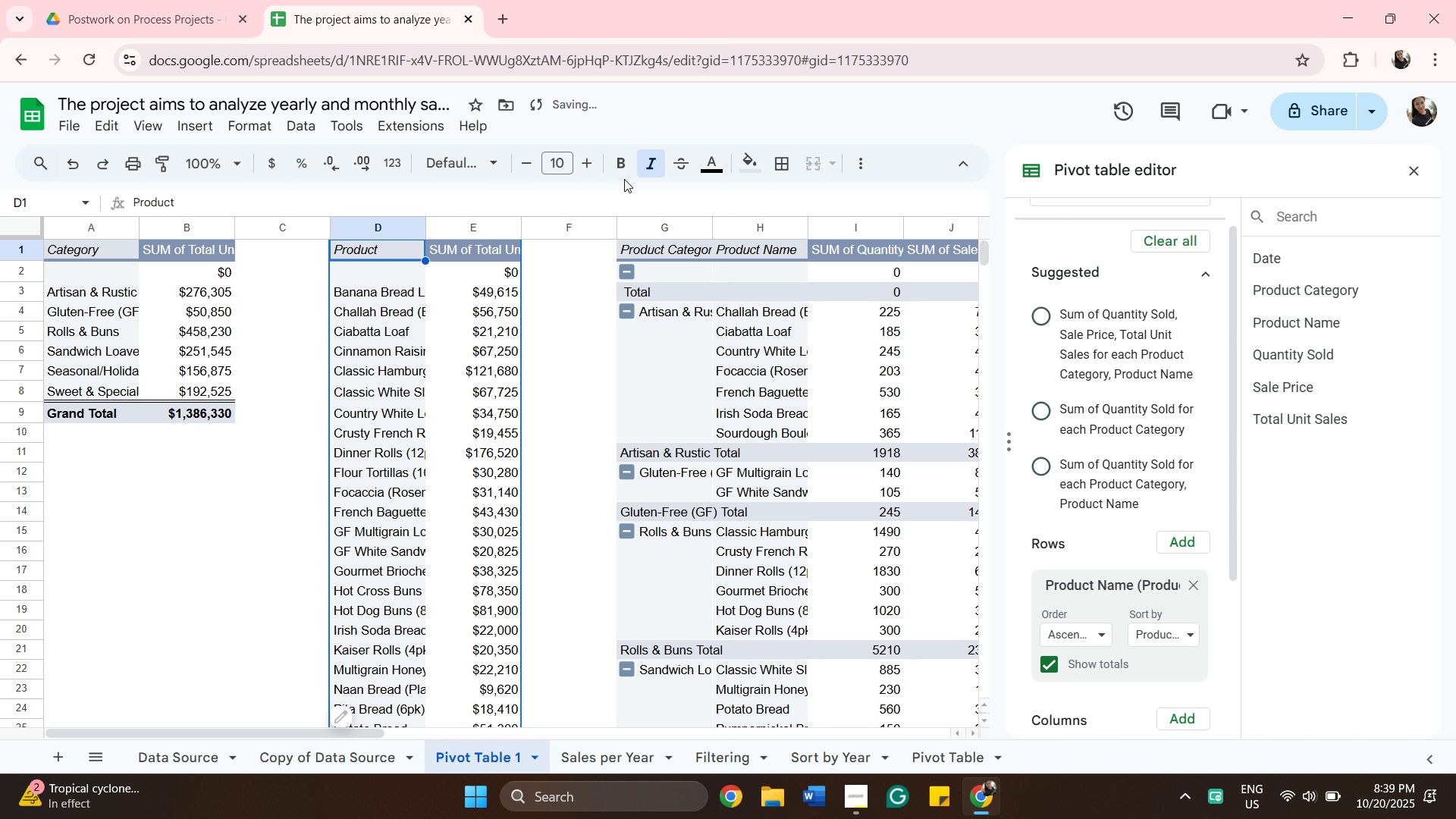 
left_click_drag(start_coordinate=[622, 163], to_coordinate=[619, 157])
 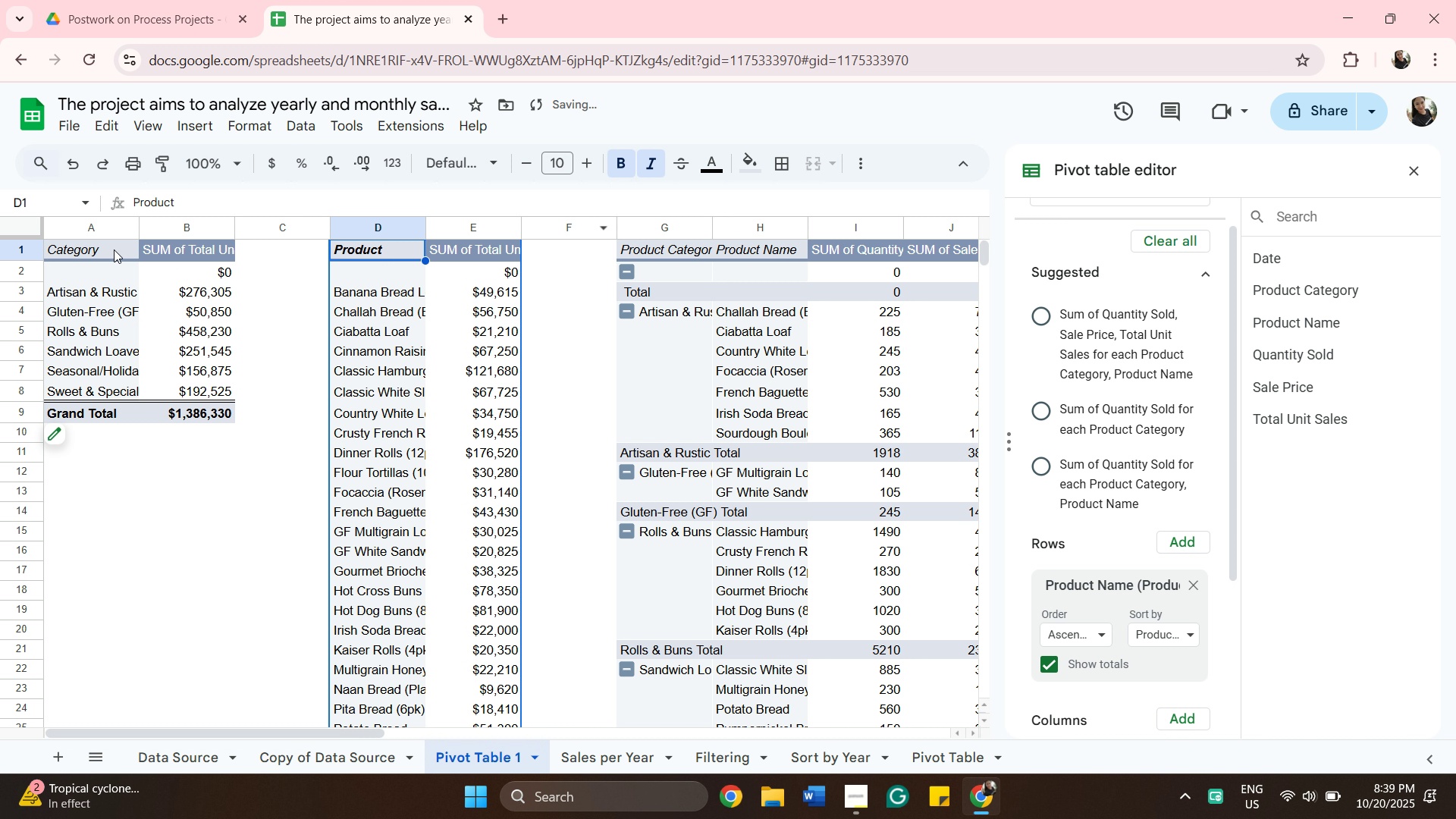 
left_click([113, 246])
 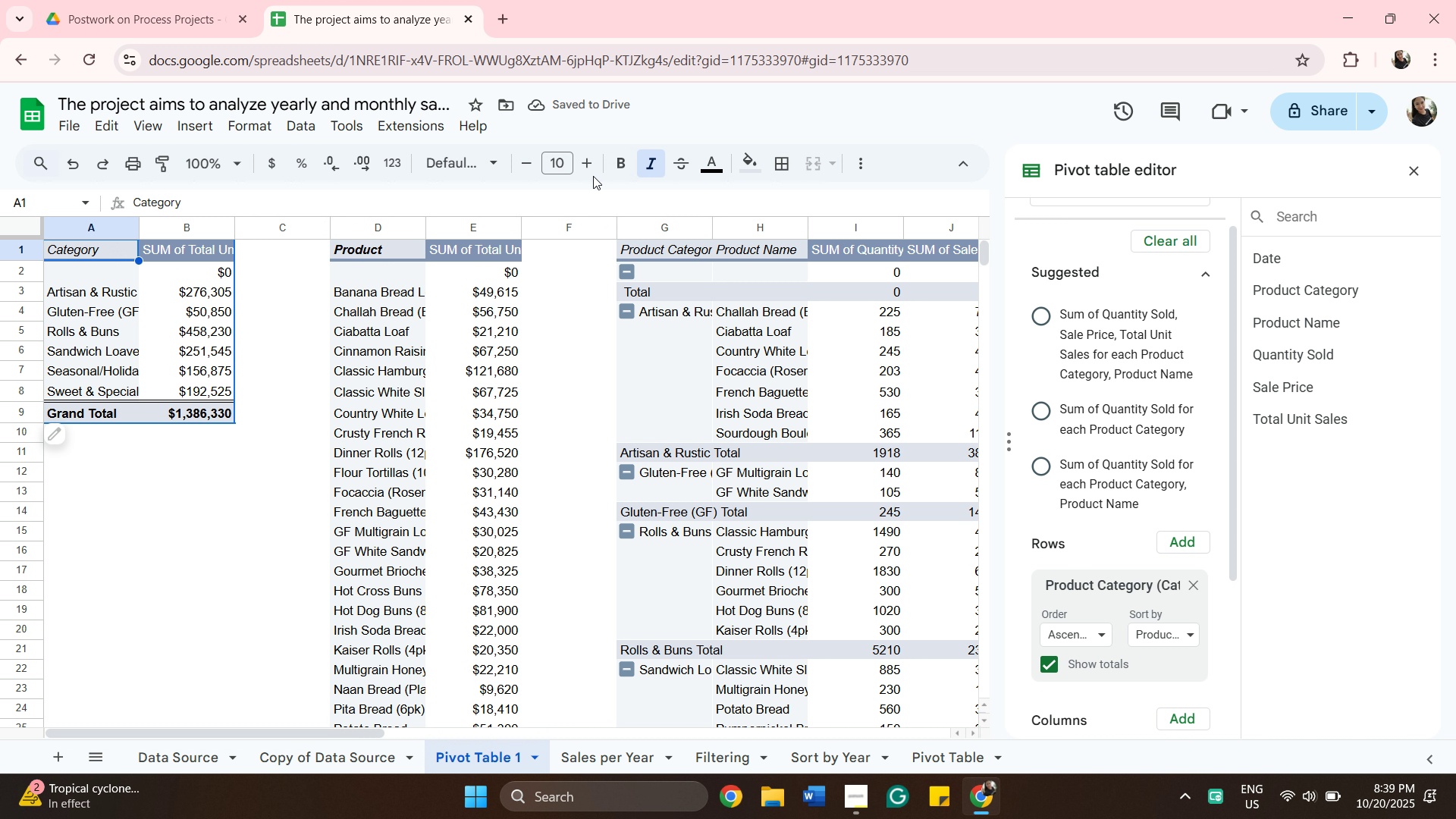 
left_click([617, 162])
 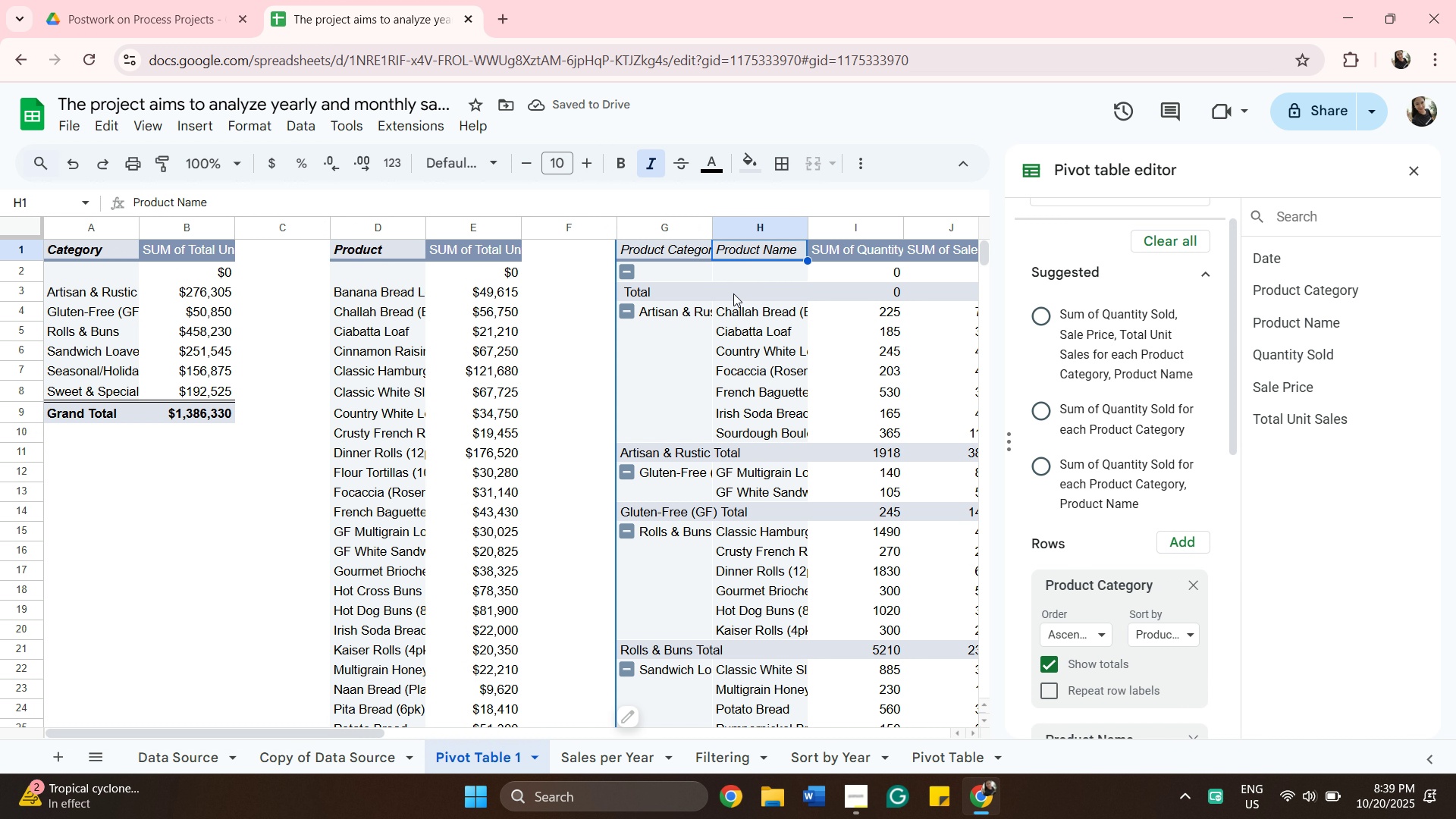 
wait(5.23)
 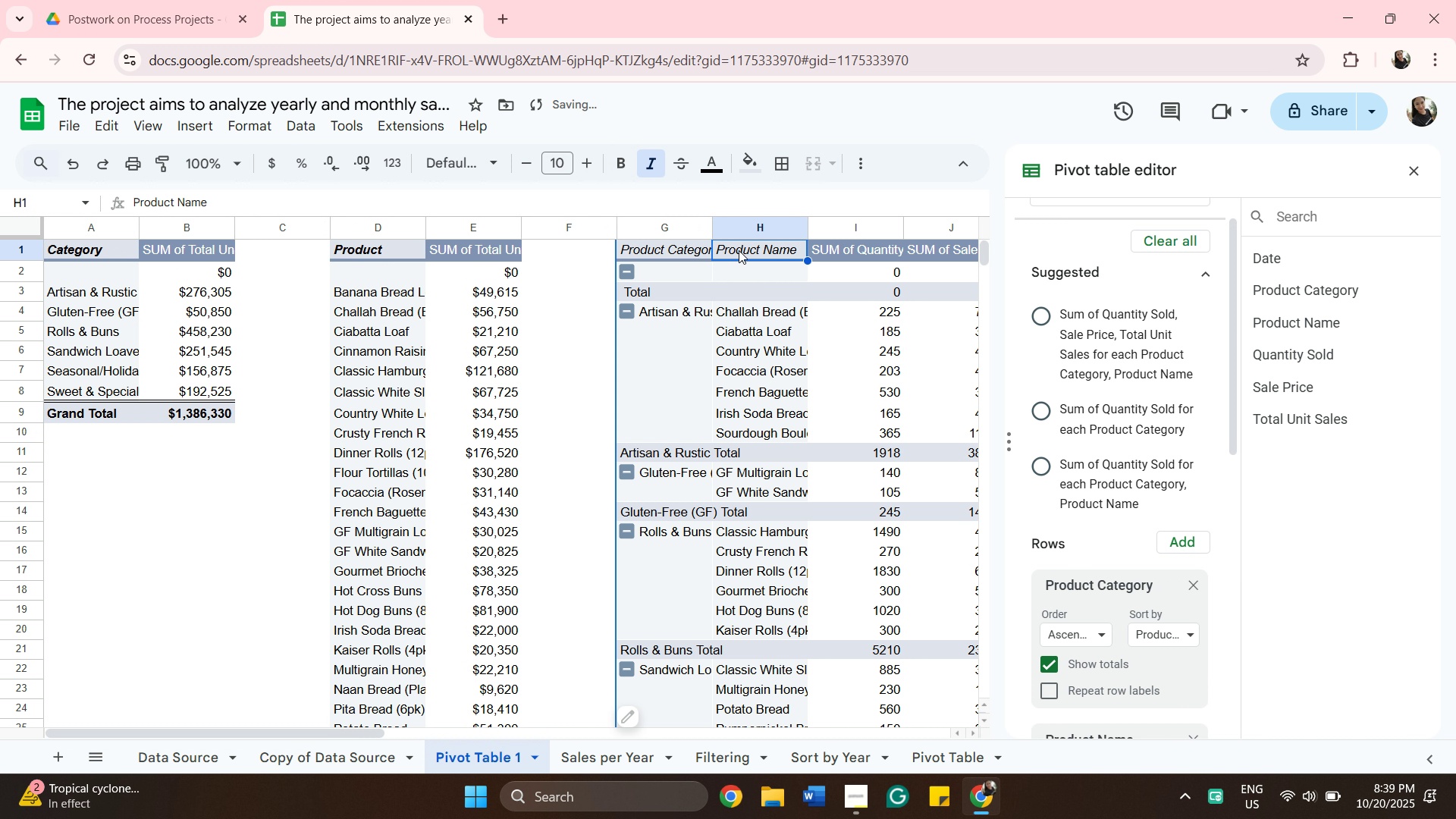 
left_click([597, 325])
 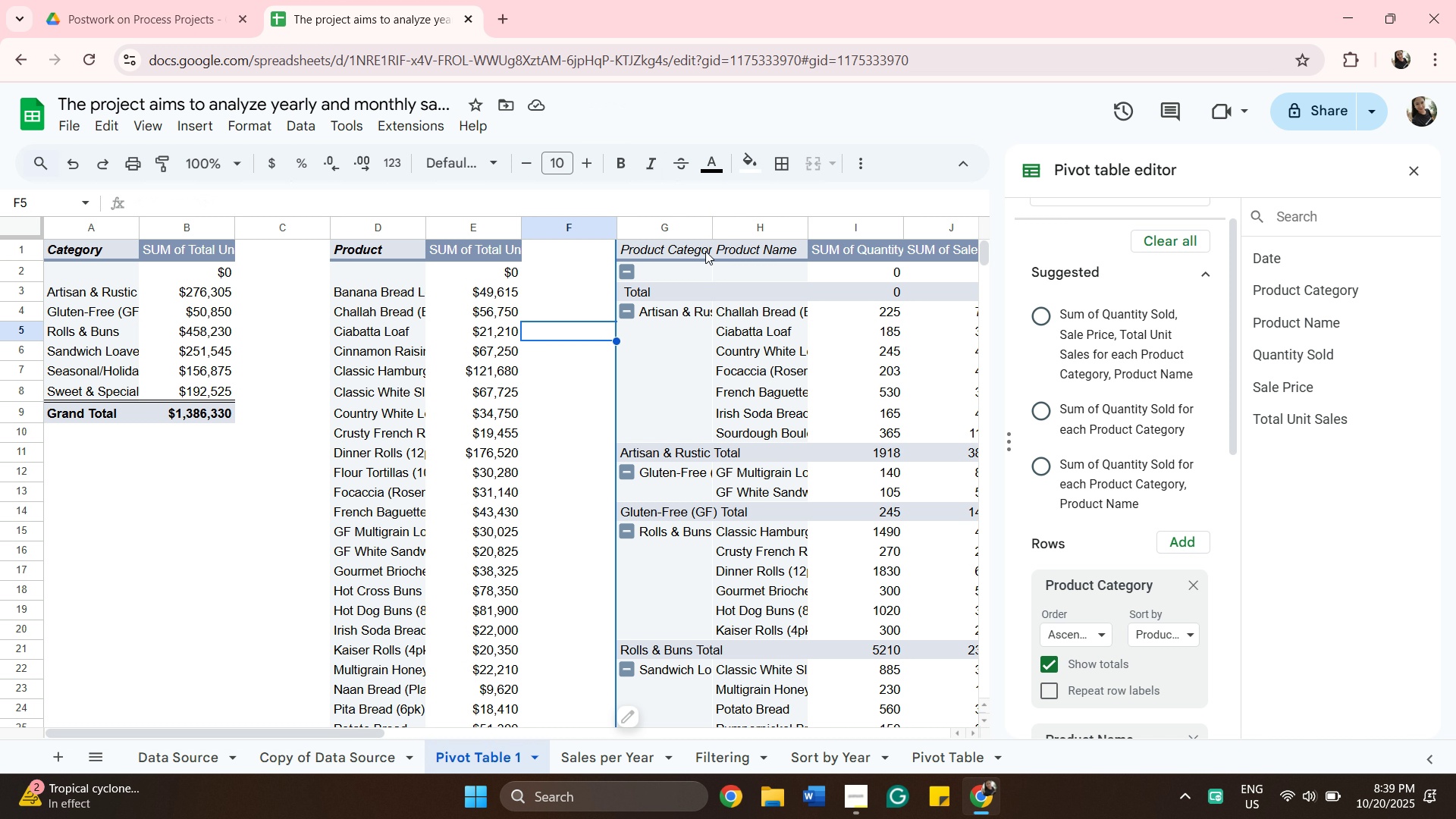 
left_click([707, 250])
 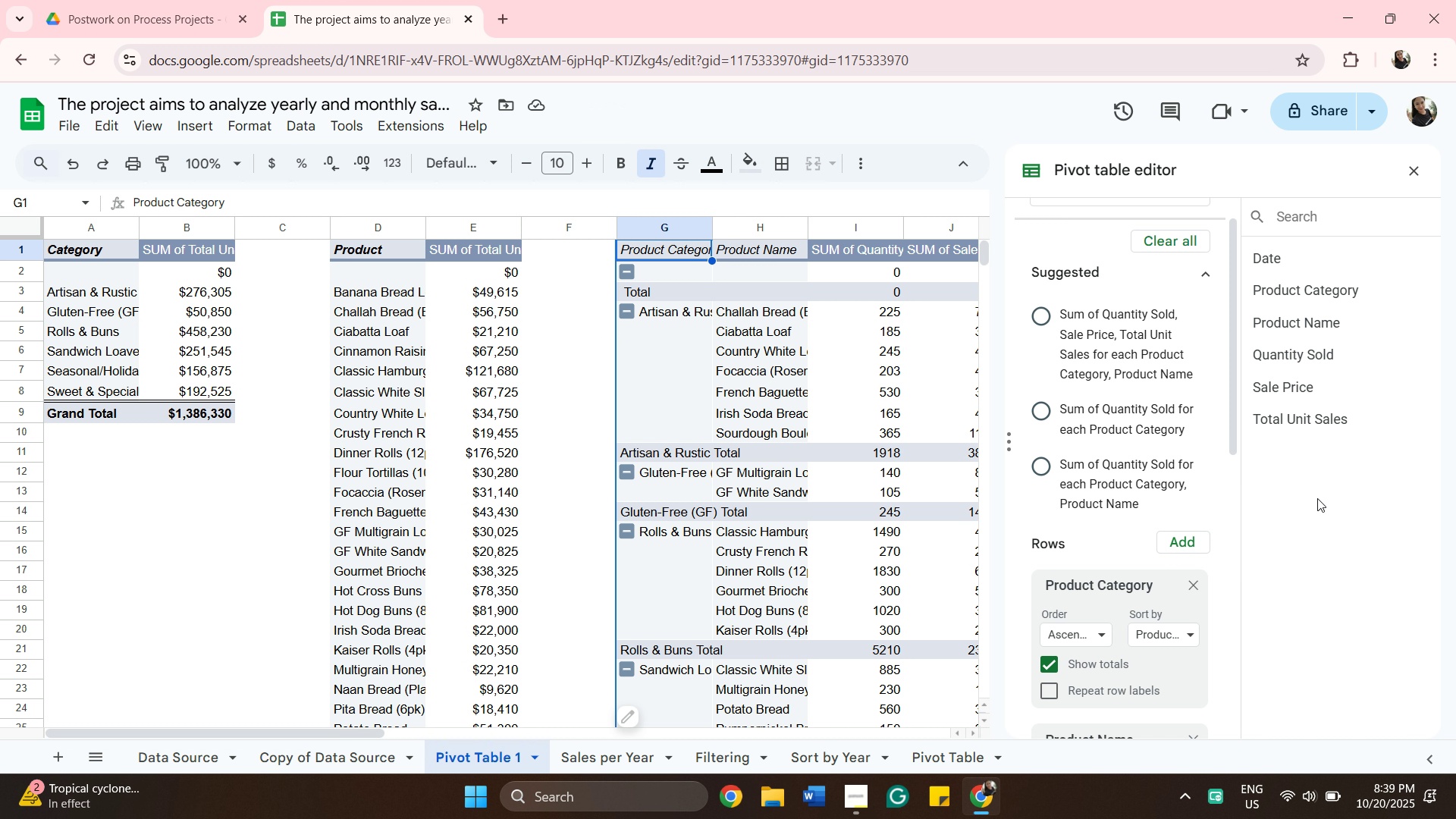 
wait(11.27)
 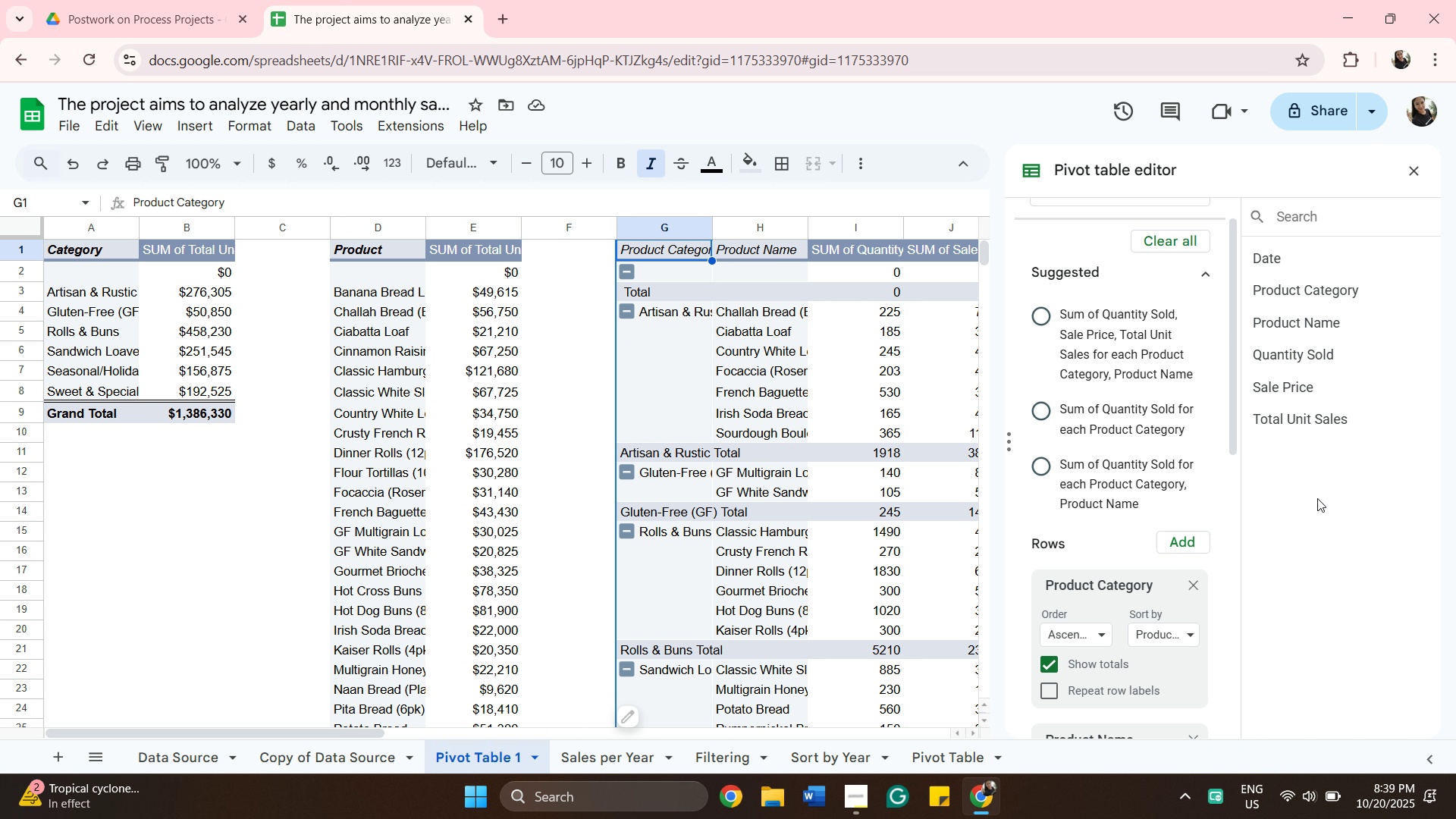 
scroll: coordinate [1423, 183], scroll_direction: up, amount: 1.0
 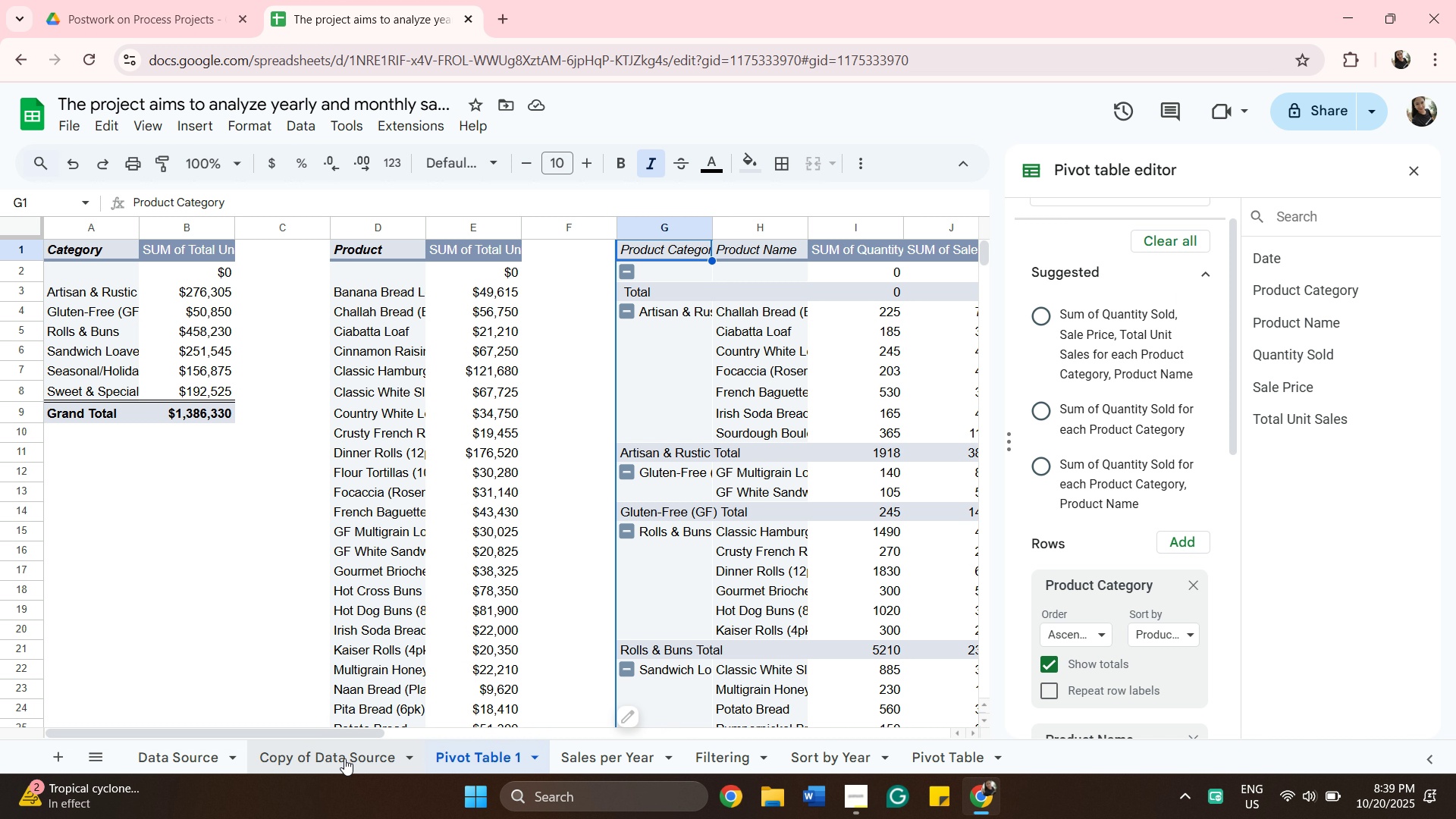 
wait(20.94)
 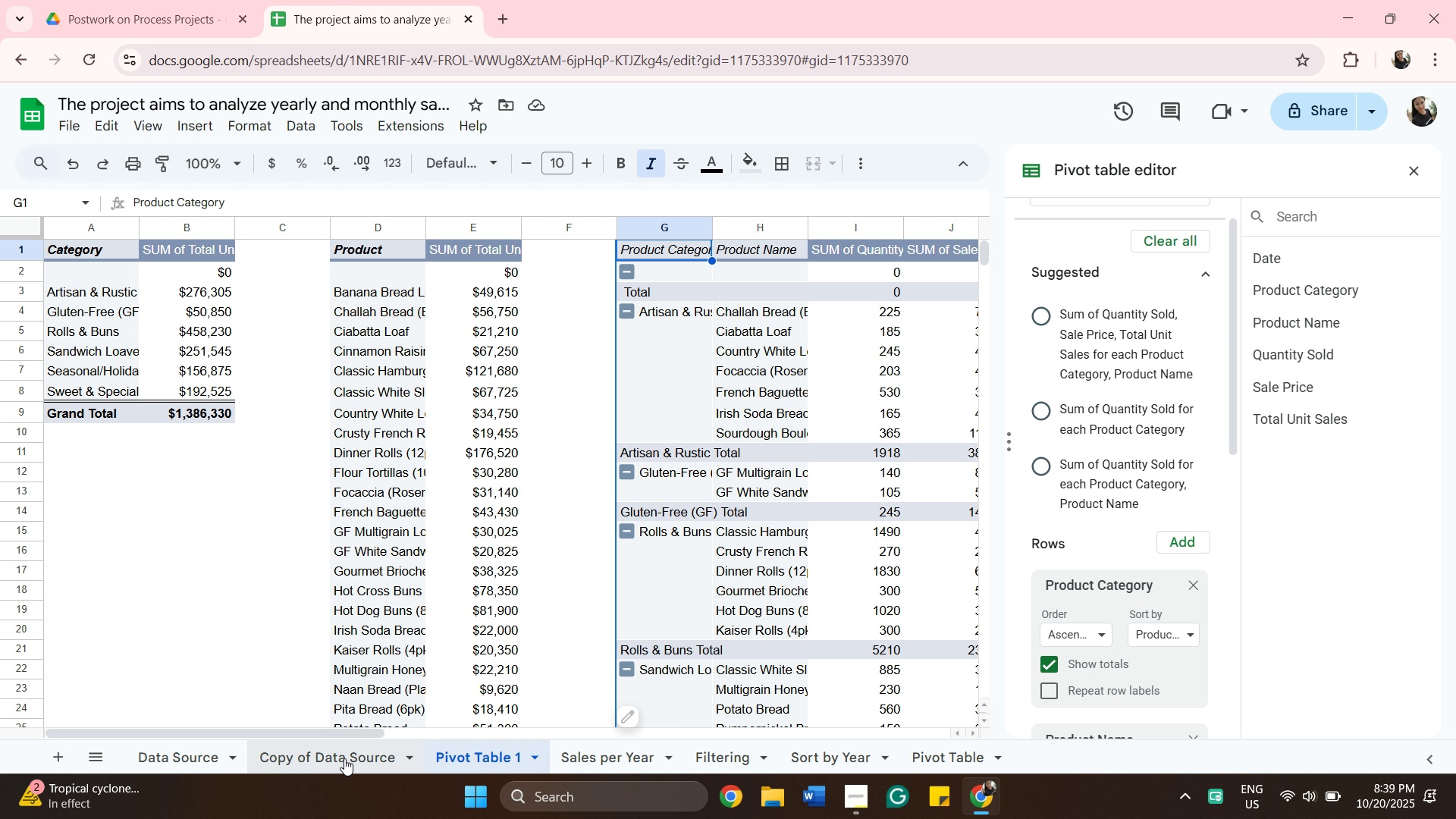 
left_click([103, 251])
 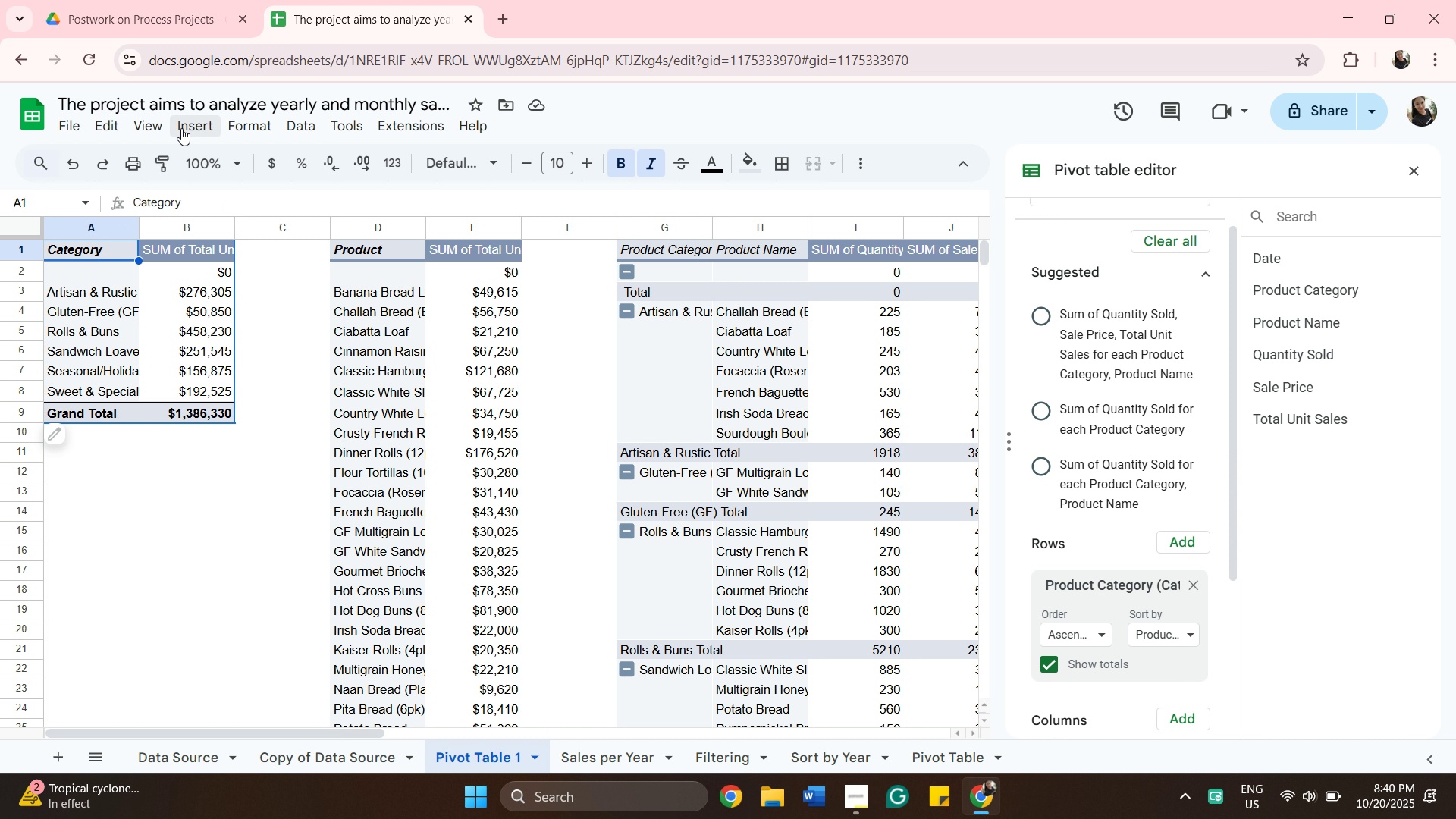 
left_click([181, 128])
 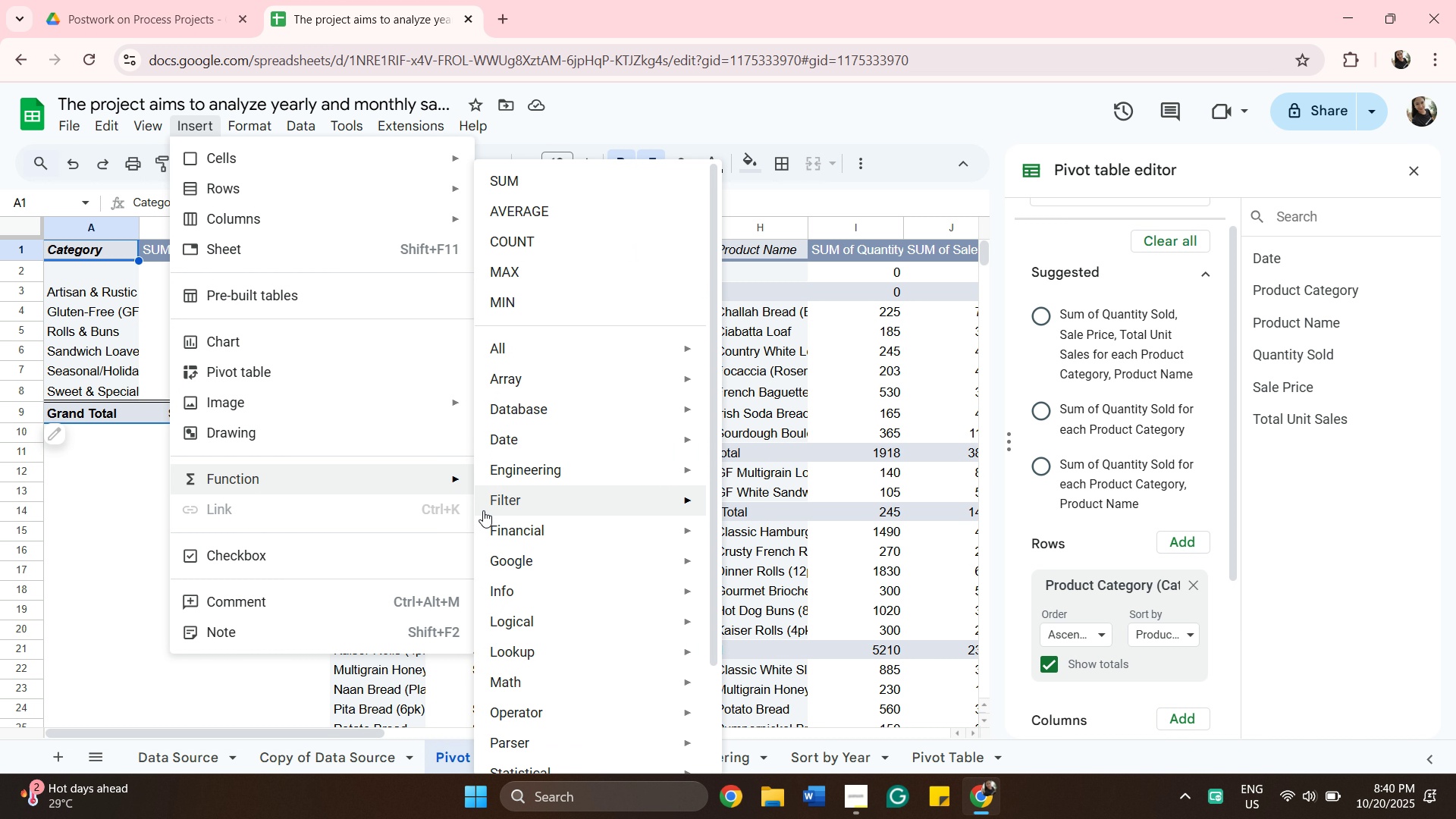 
wait(27.47)
 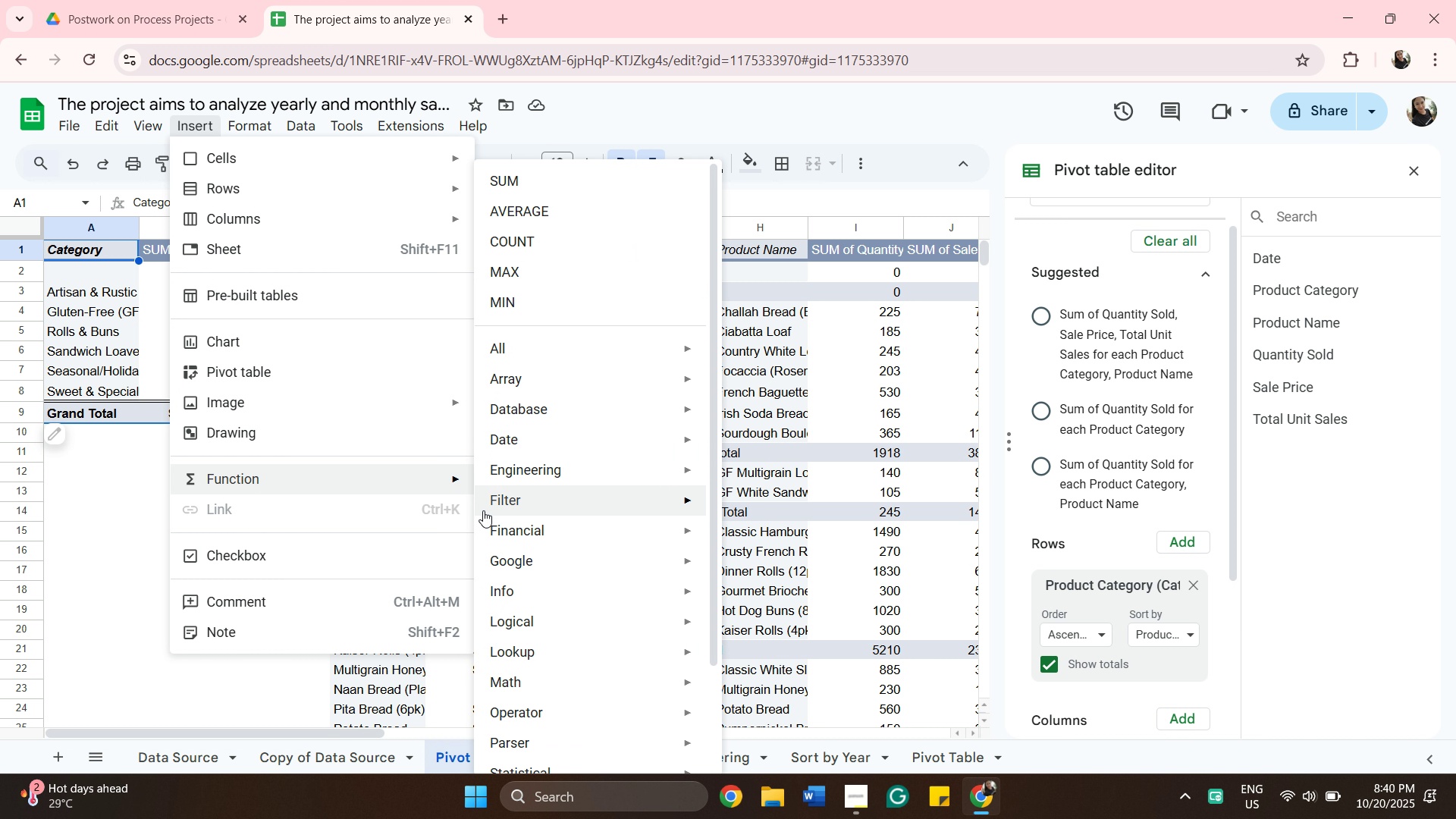 
left_click([83, 613])
 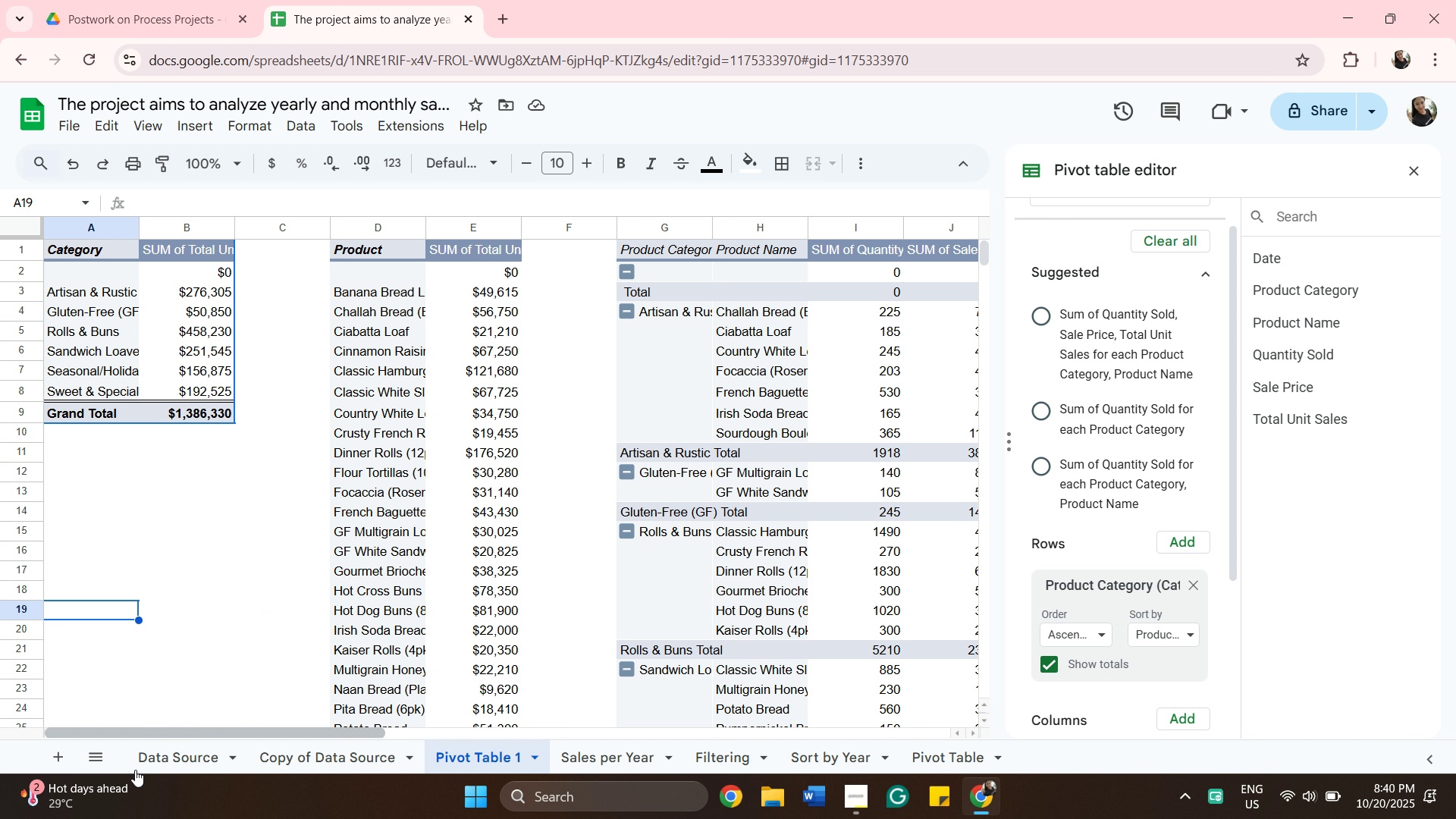 
wait(7.84)
 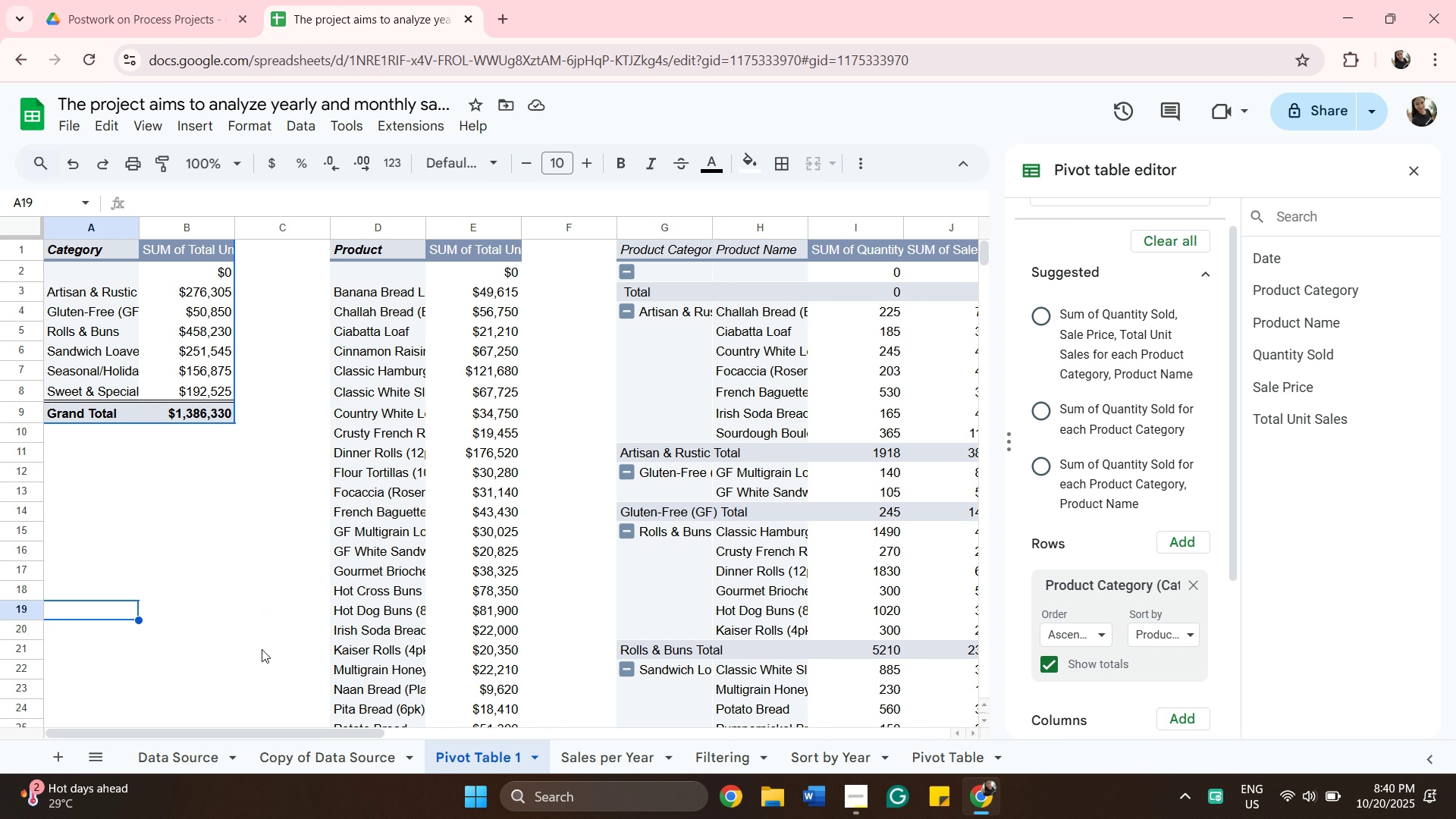 
left_click([194, 641])
 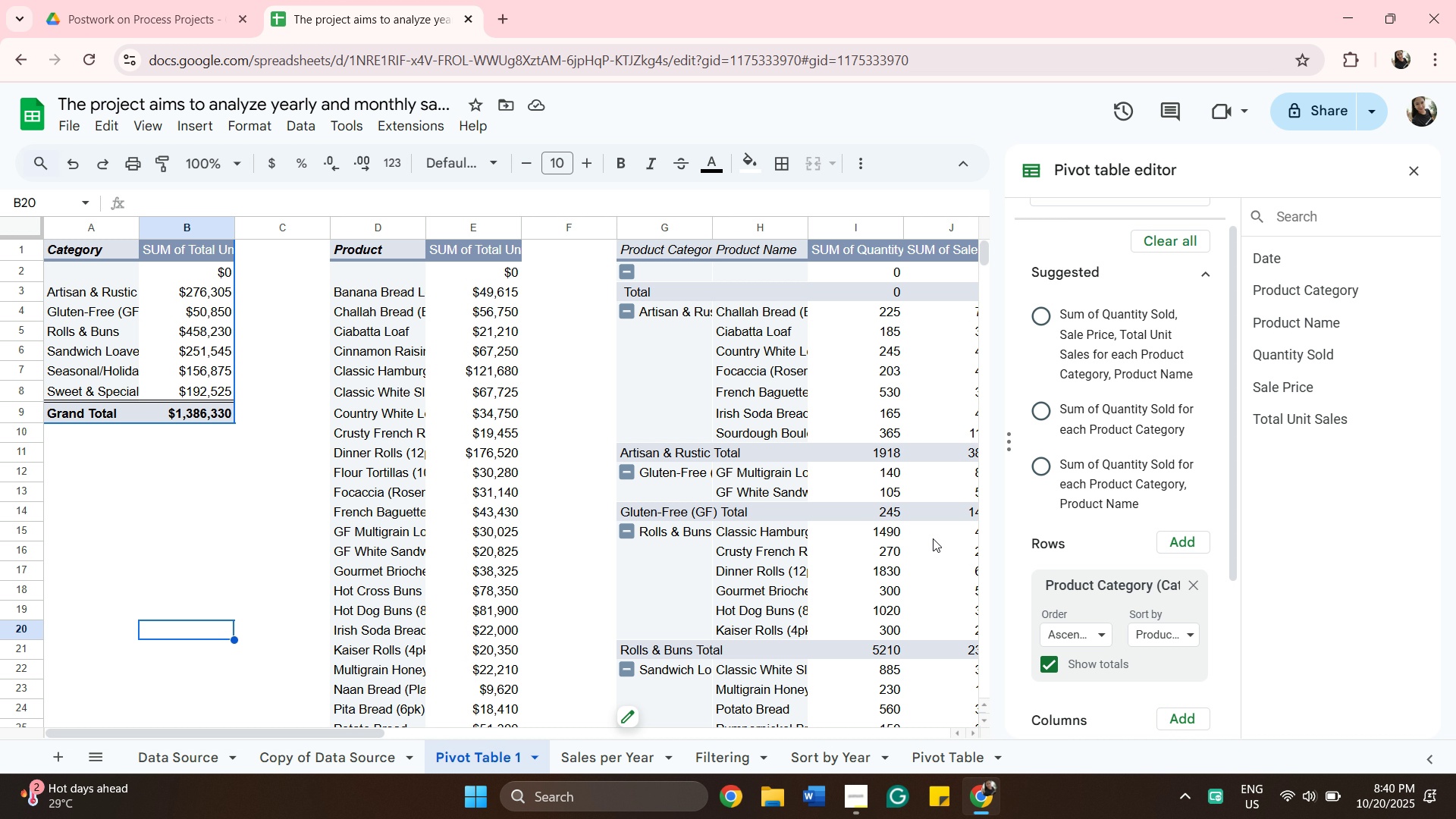 
wait(20.62)
 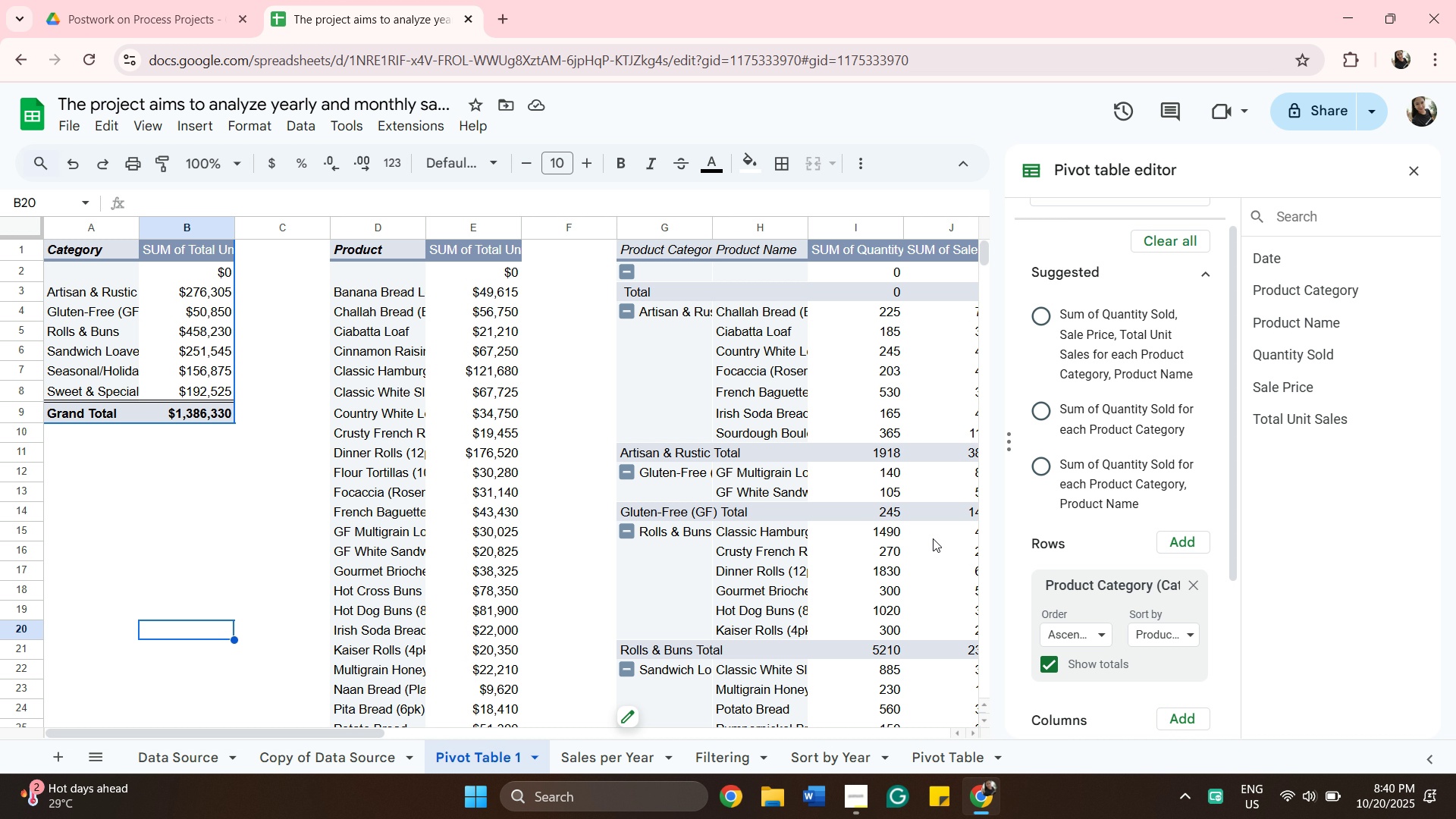 
left_click([1412, 179])
 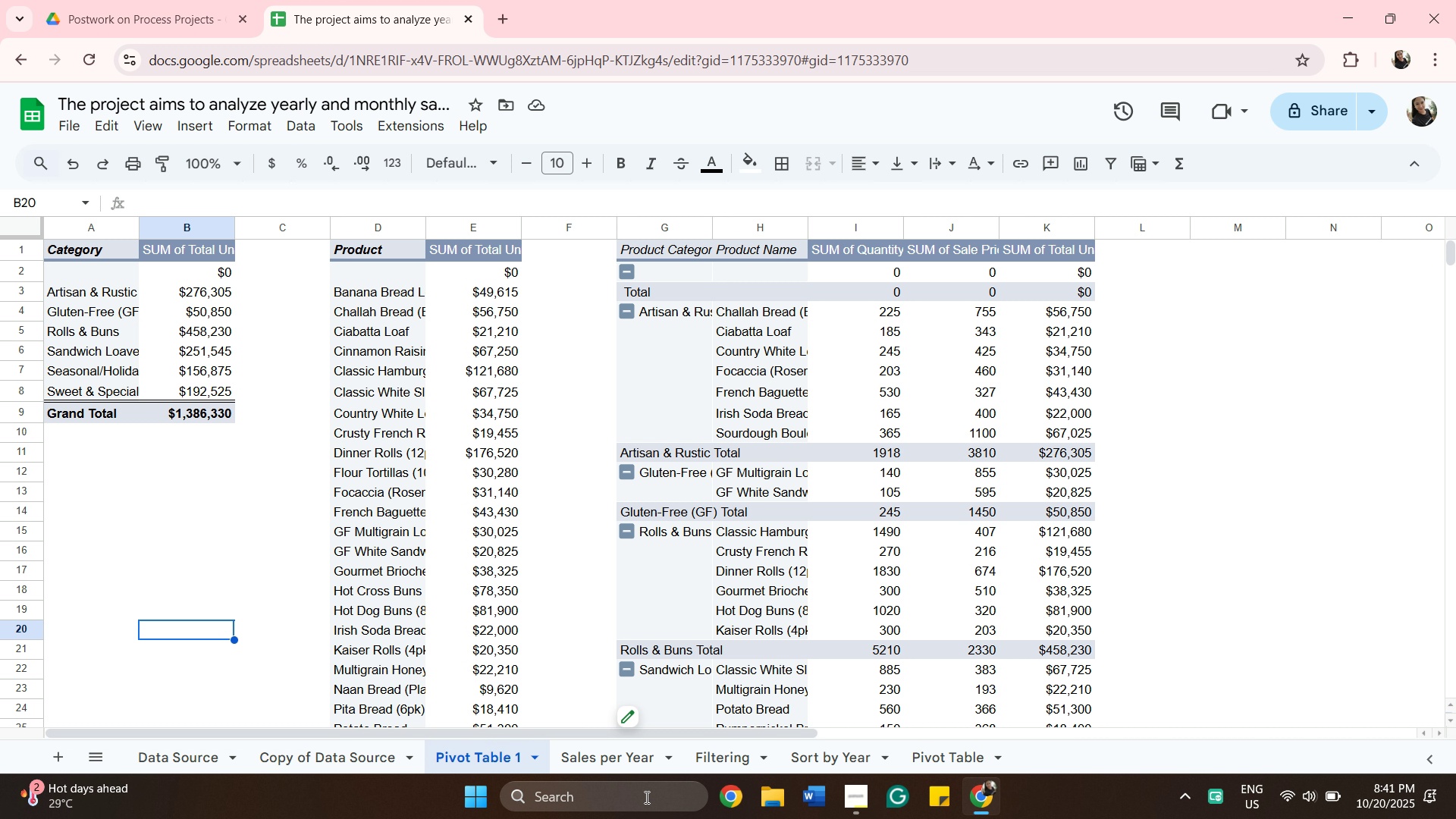 
wait(7.73)
 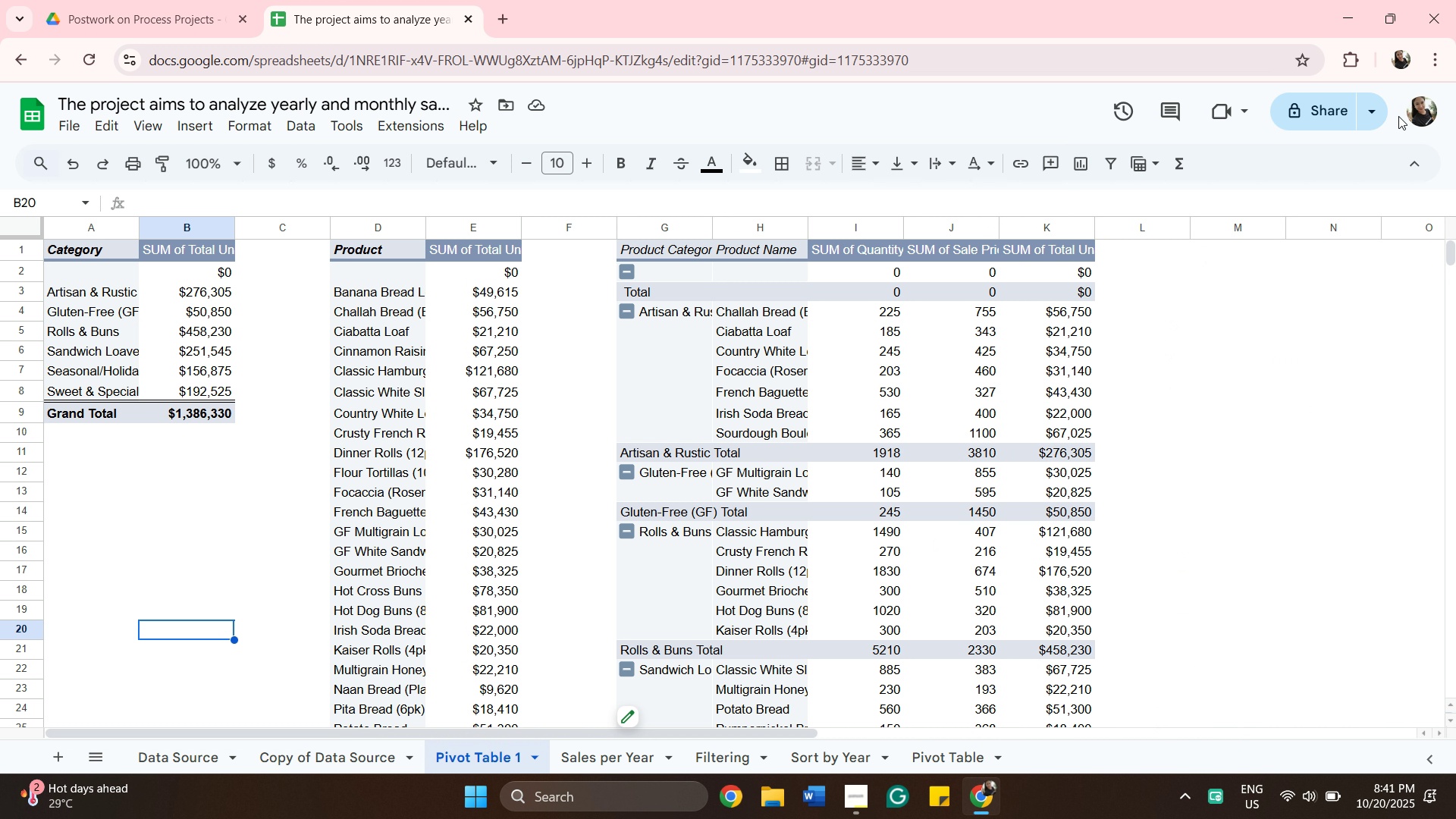 
left_click([54, 764])
 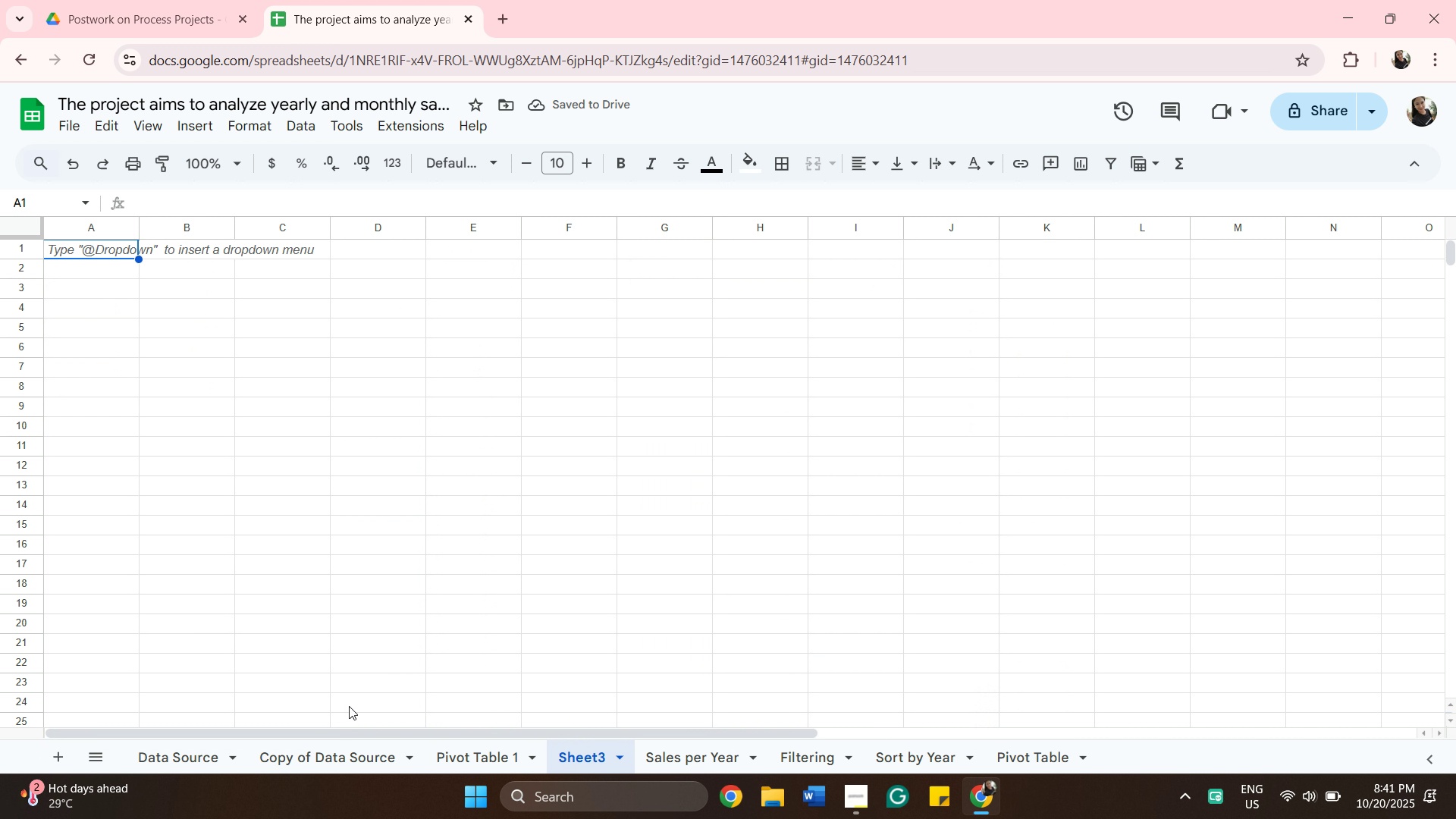 
wait(8.95)
 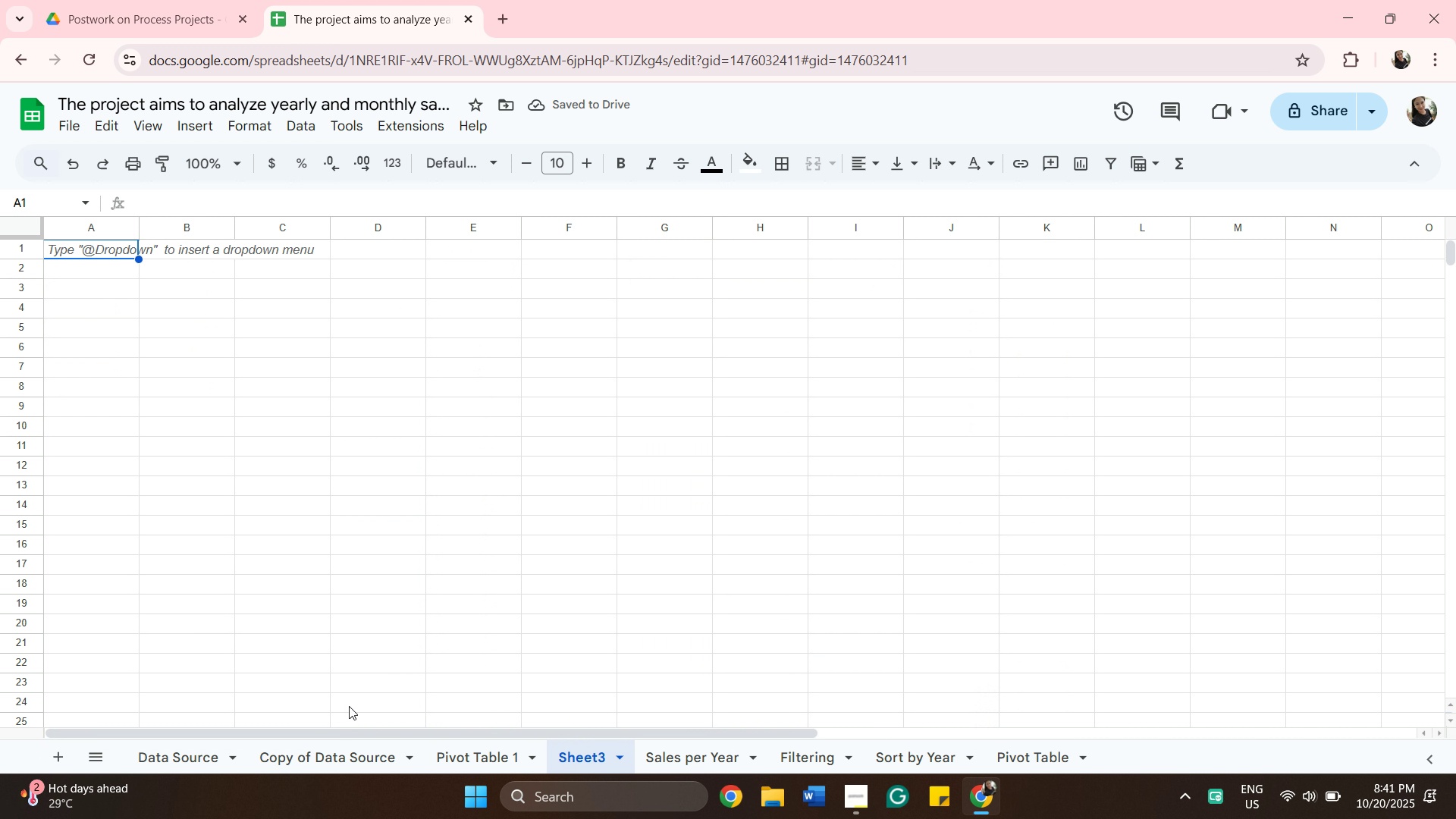 
scroll: coordinate [526, 683], scroll_direction: down, amount: 1.0
 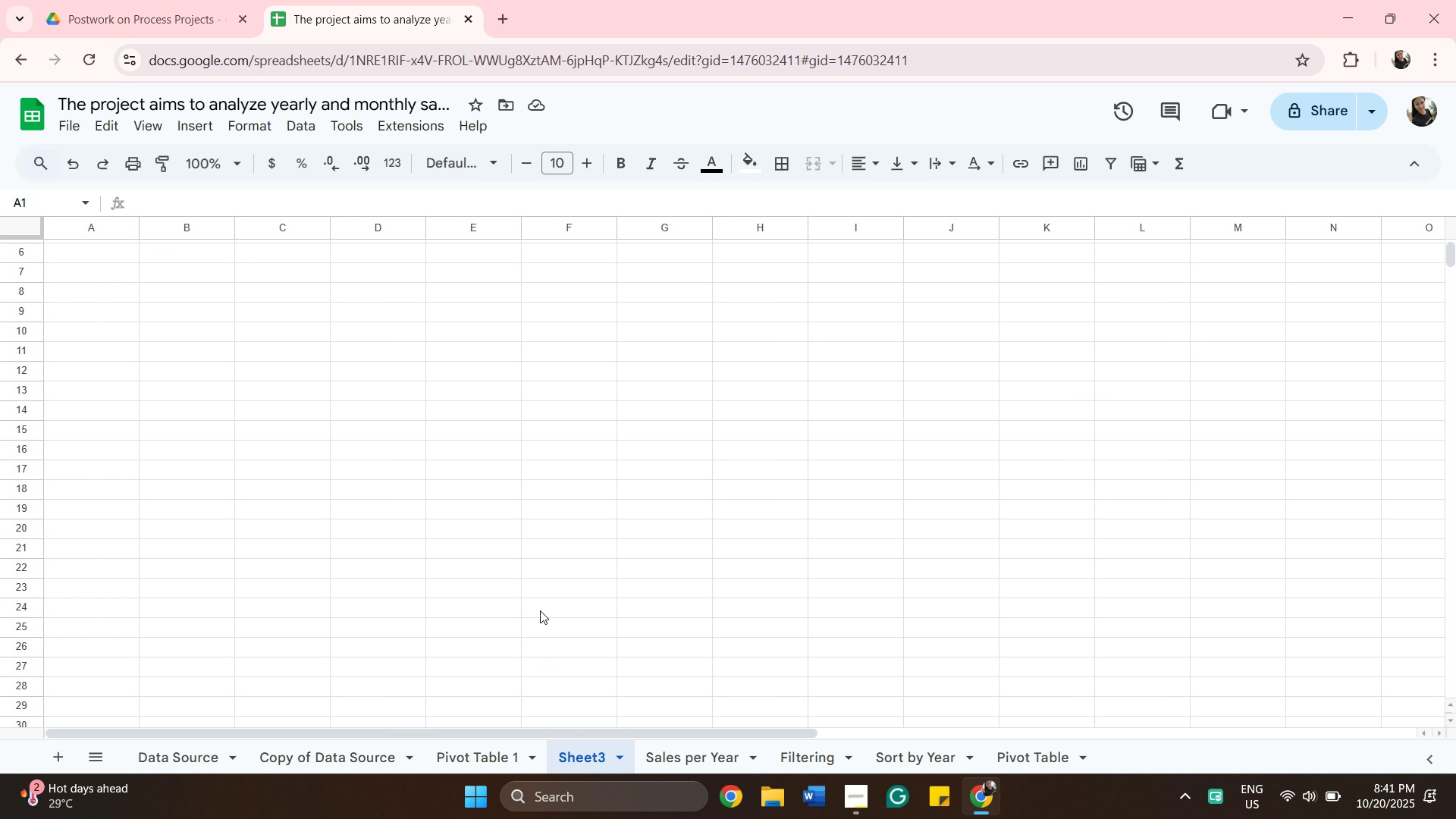 
scroll: coordinate [516, 601], scroll_direction: up, amount: 7.0
 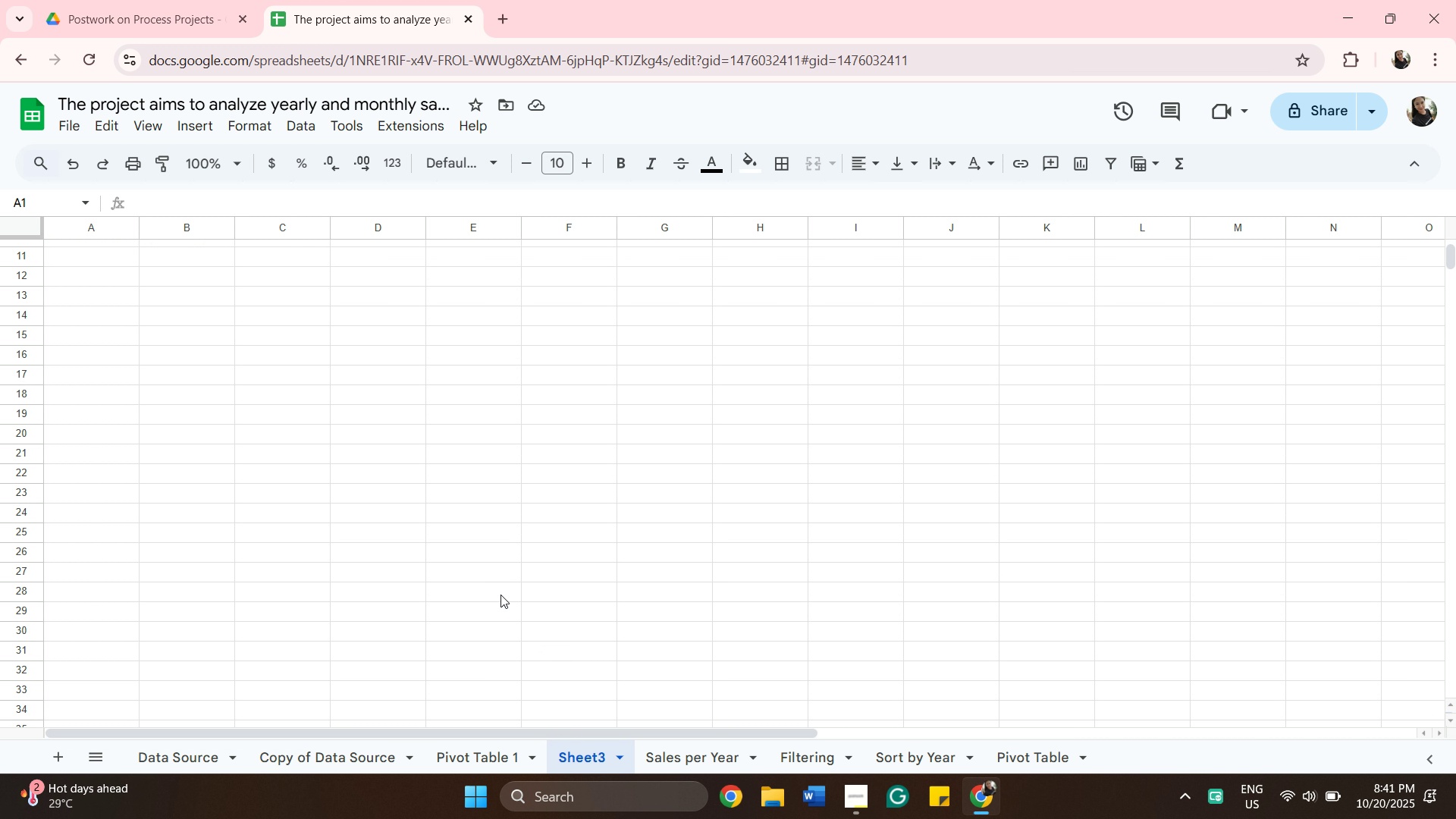 
scroll: coordinate [500, 595], scroll_direction: down, amount: 3.0
 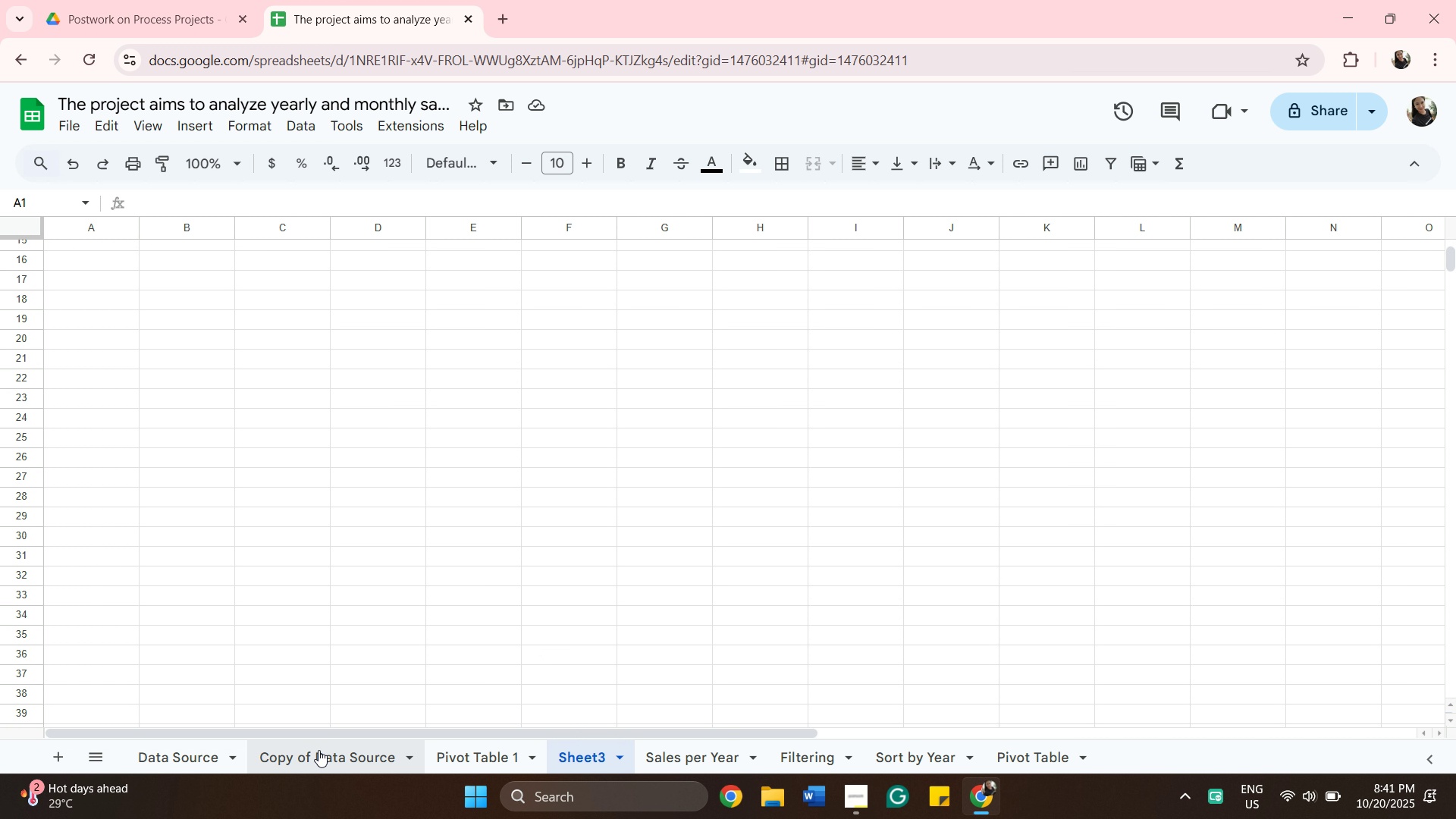 
left_click([322, 761])
 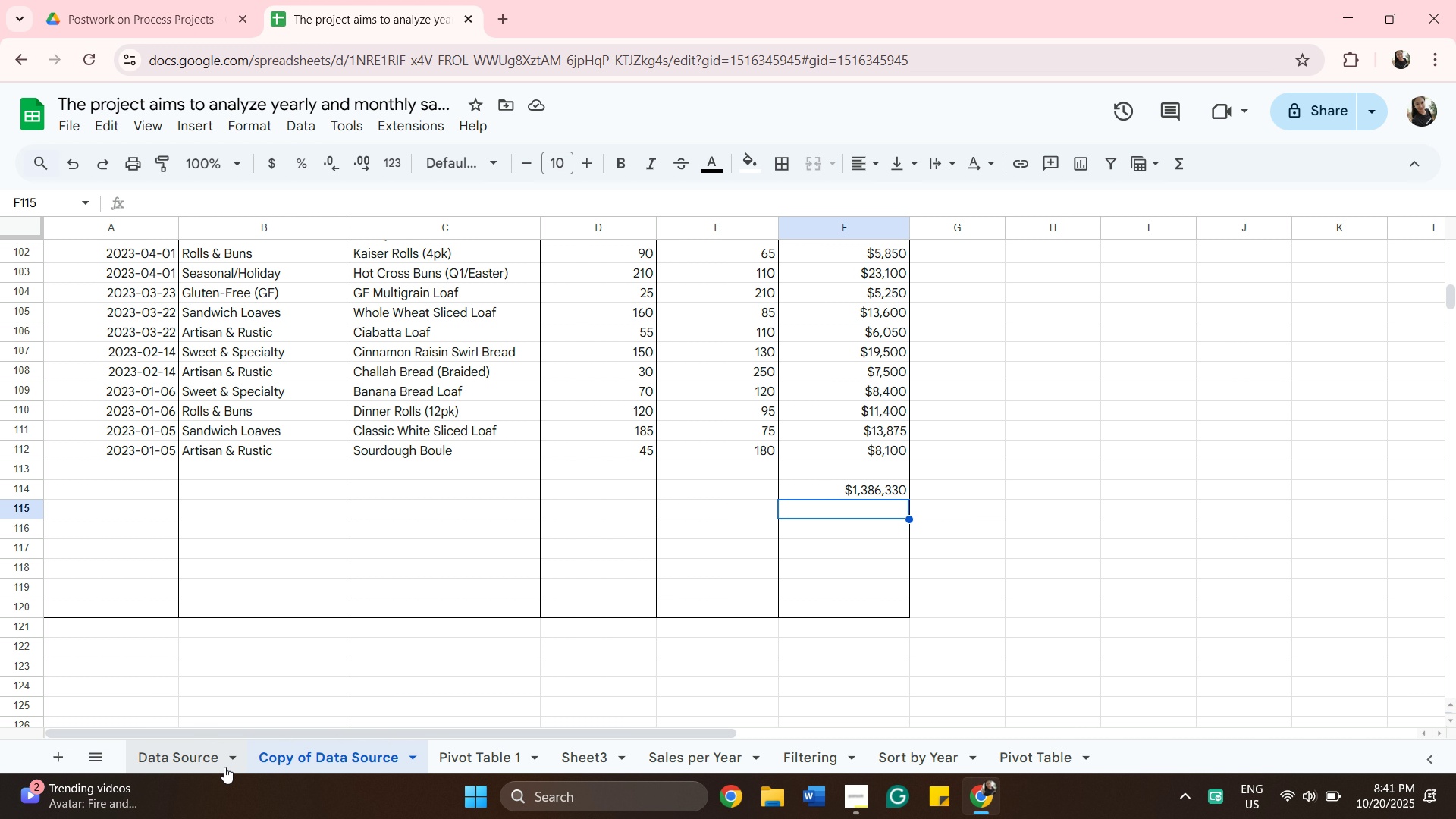 
left_click([456, 755])
 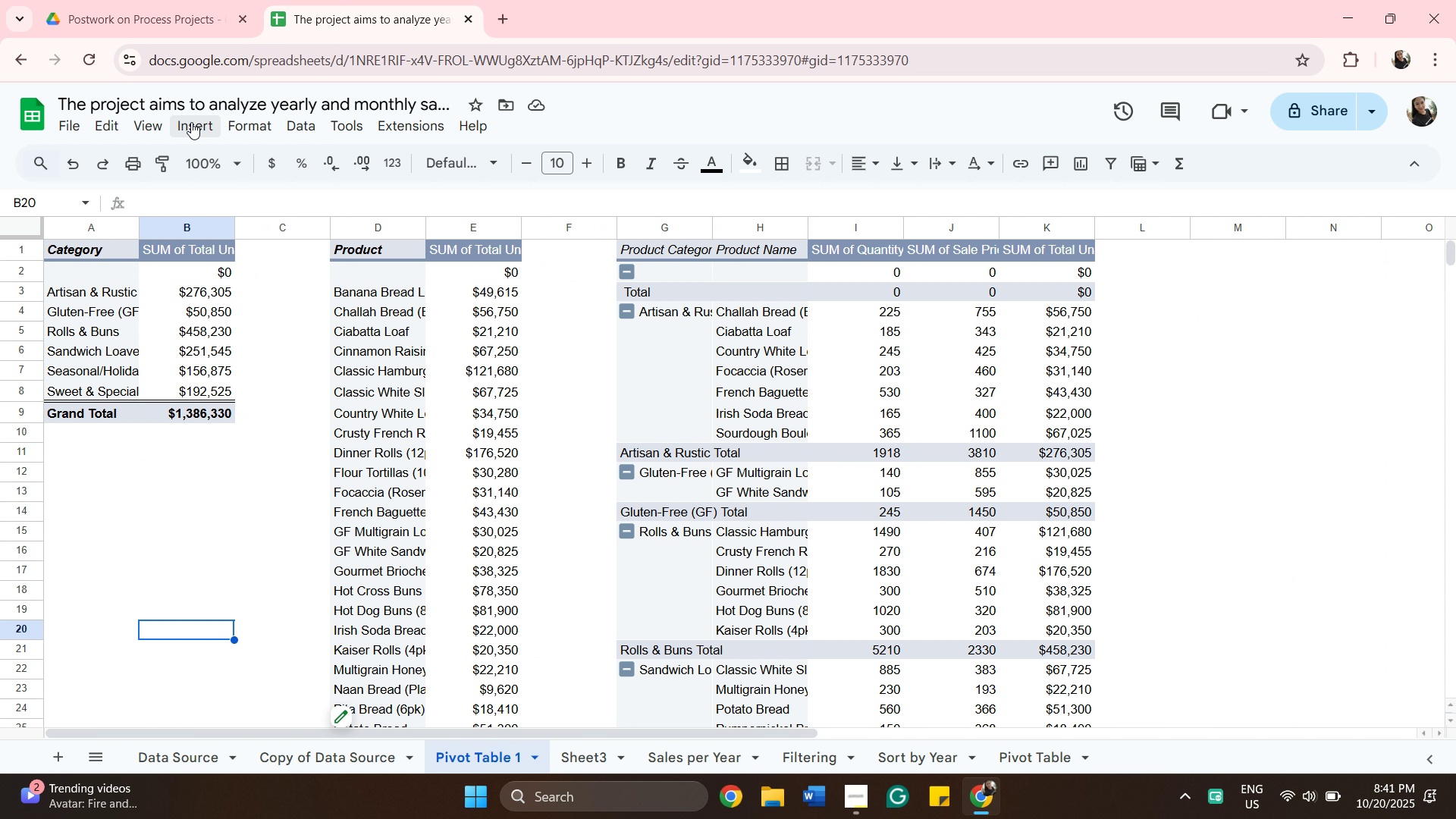 
left_click([188, 120])
 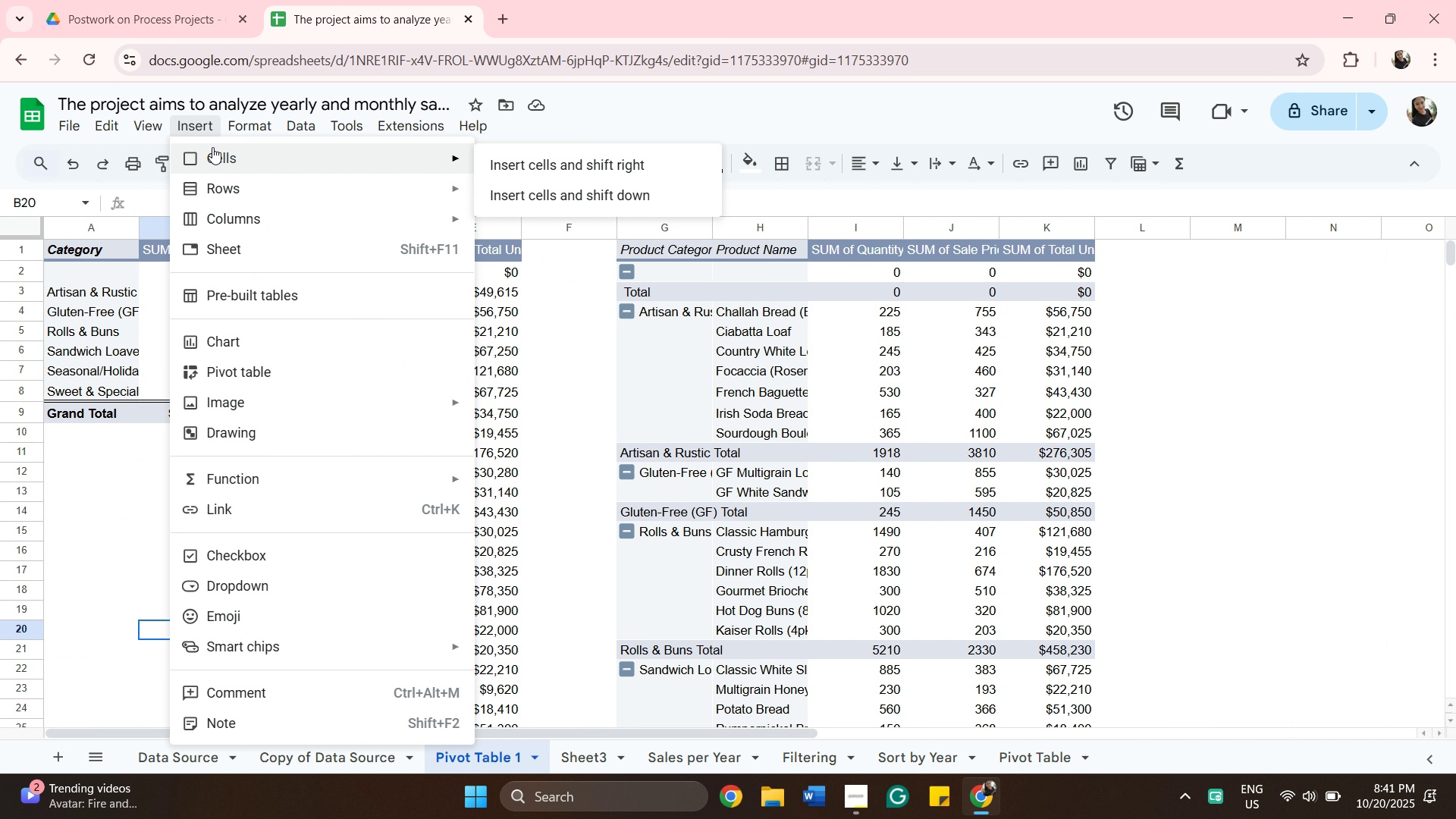 
mouse_move([212, 170])
 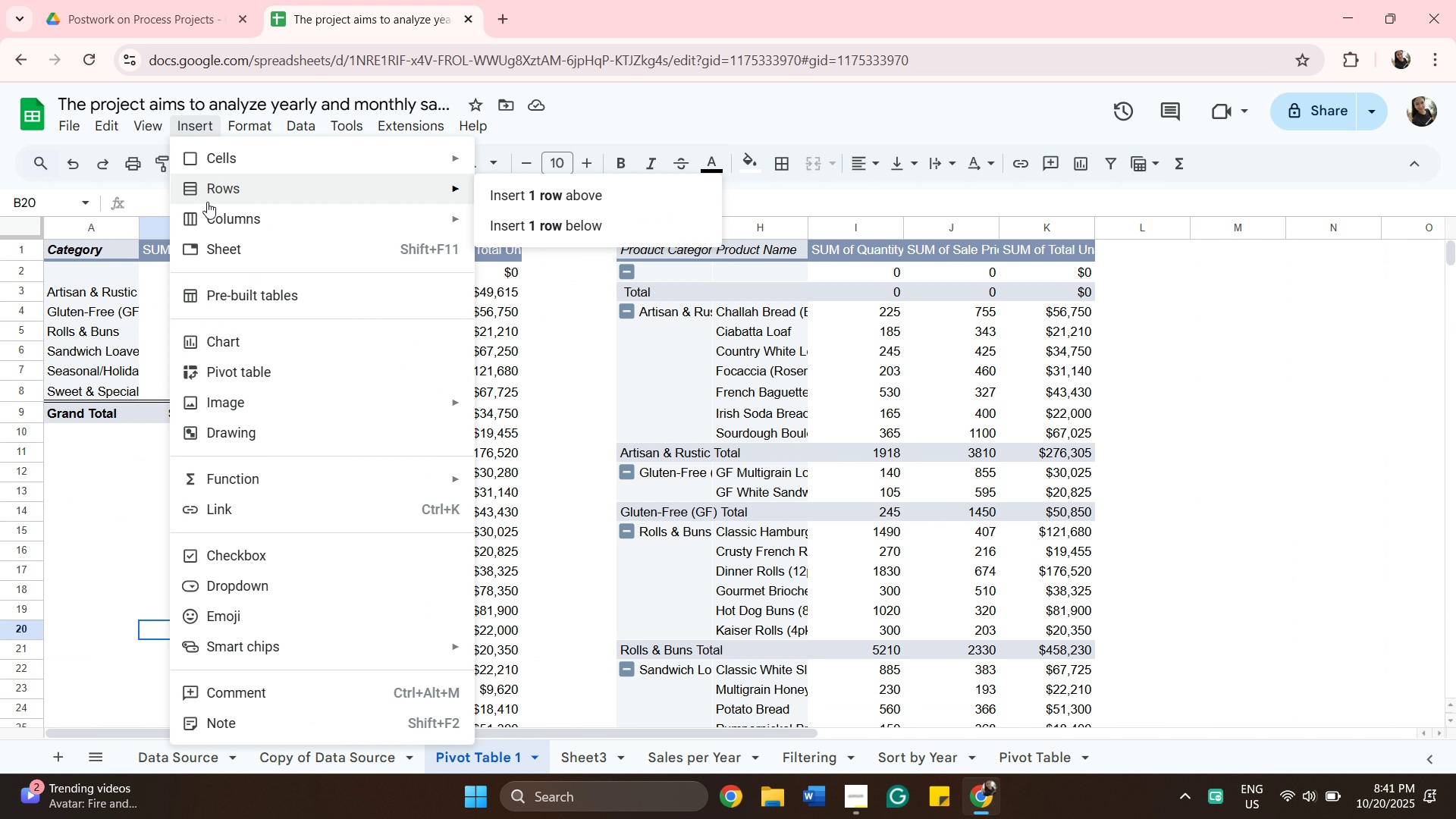 
mouse_move([209, 188])
 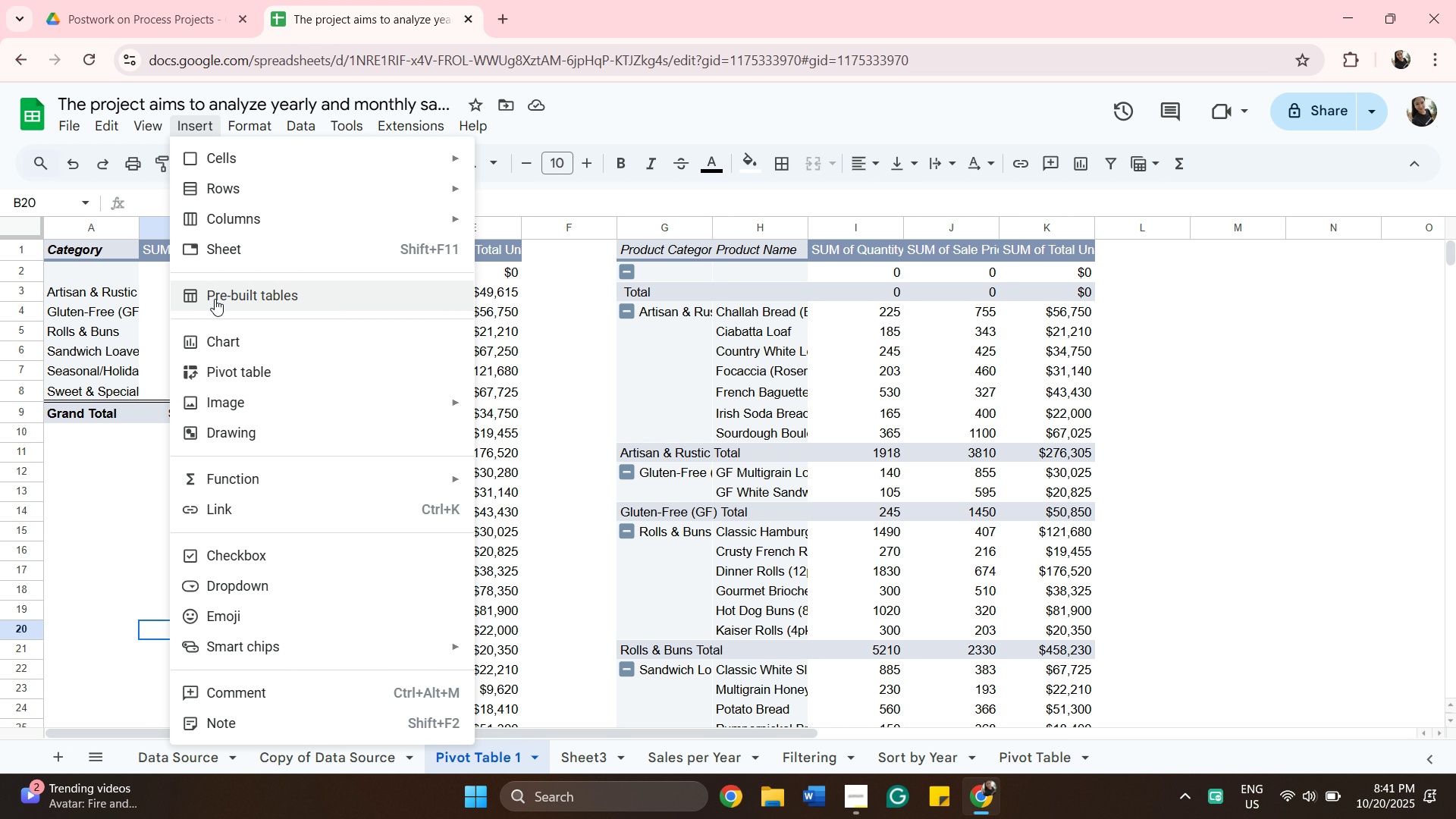 
wait(7.77)
 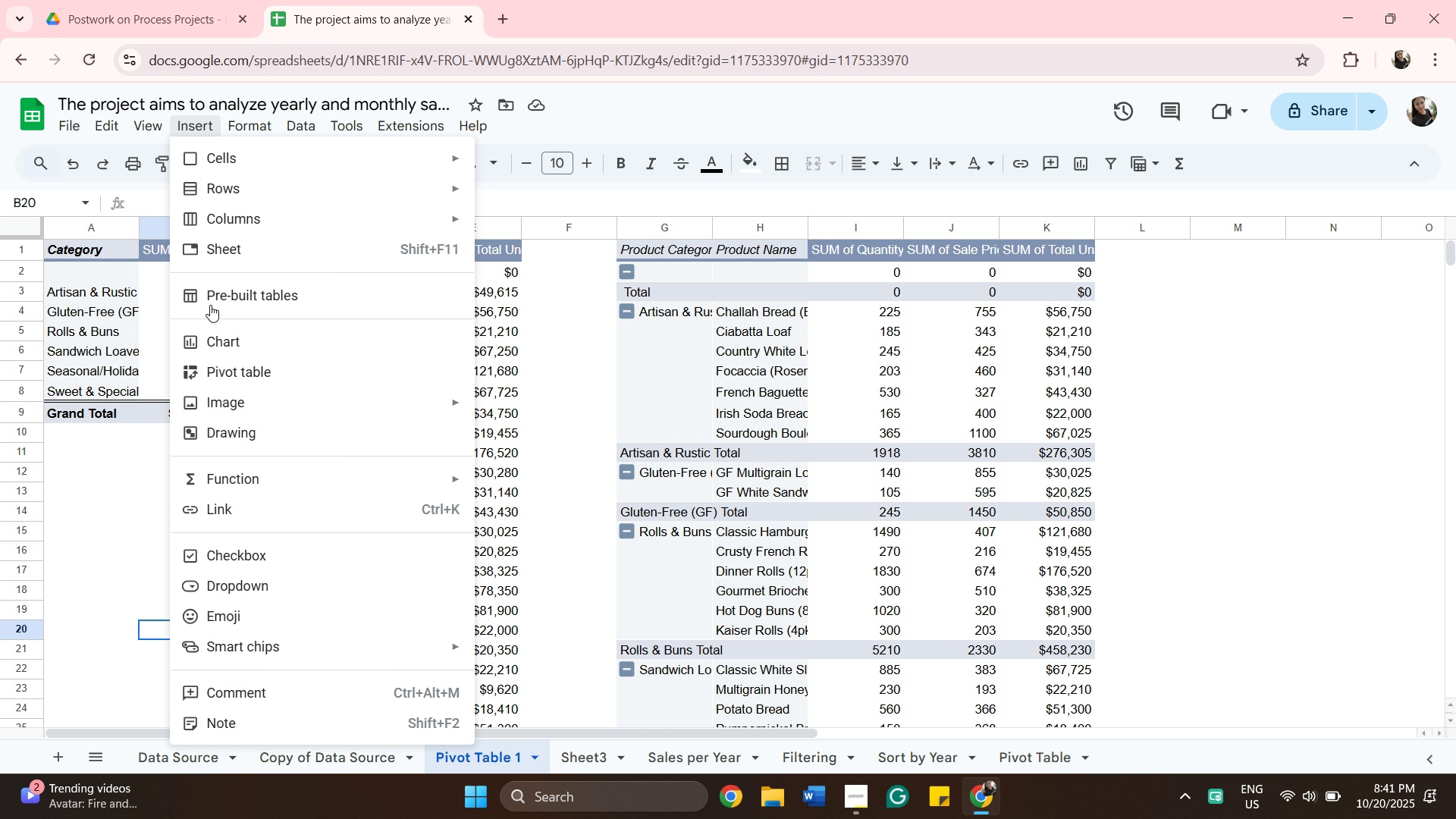 
left_click([266, 344])
 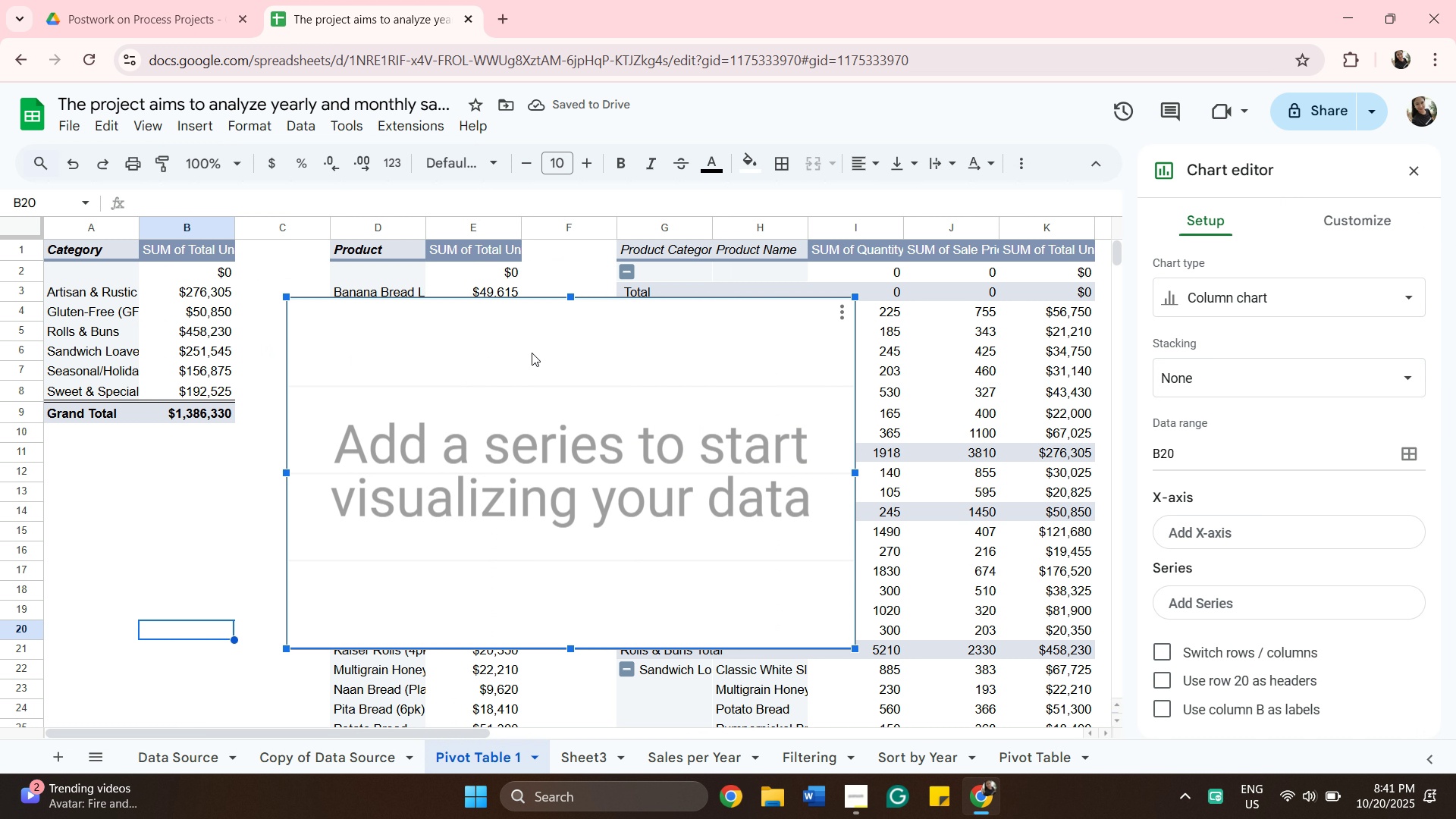 
wait(5.76)
 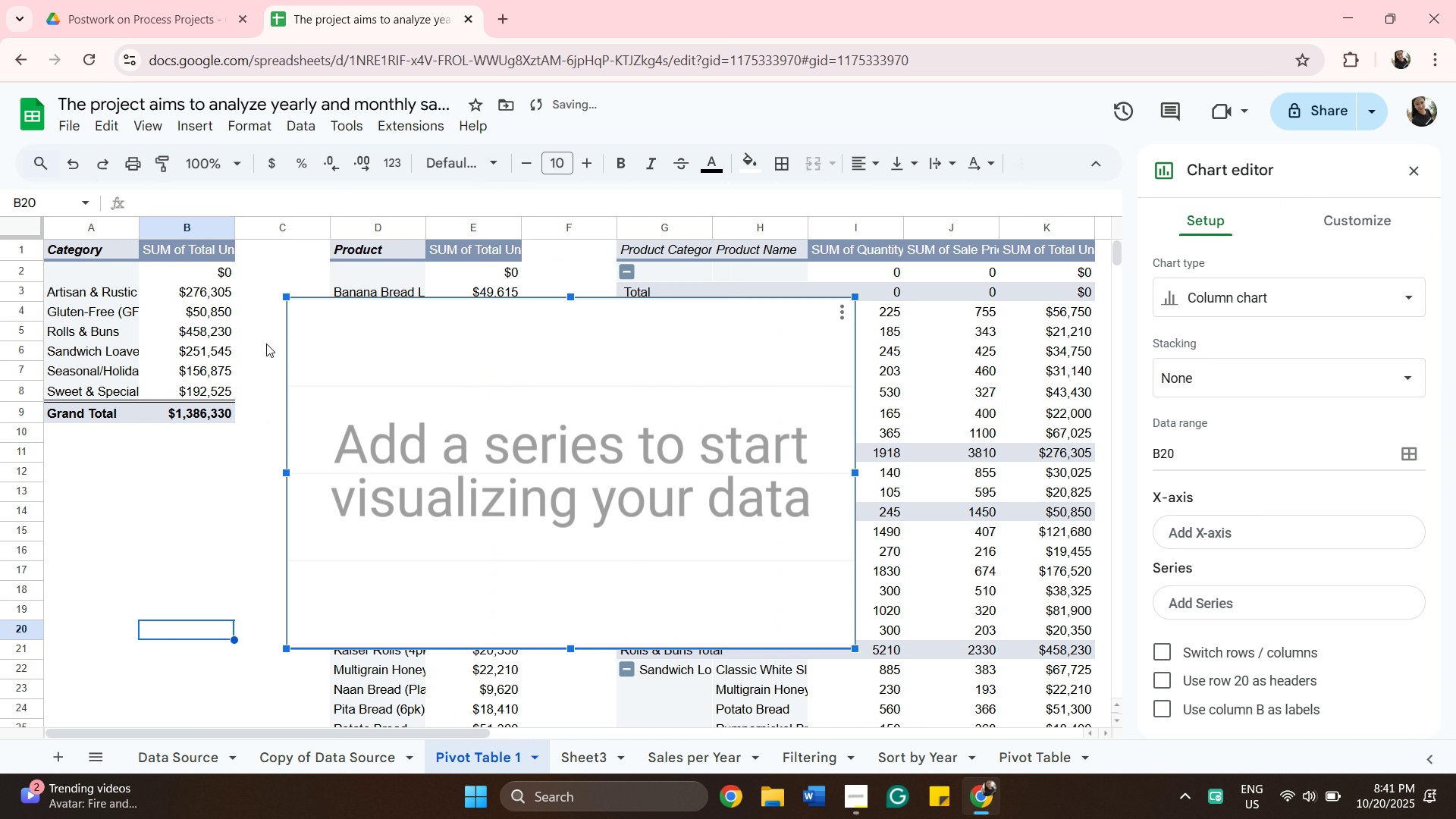 
left_click([841, 310])
 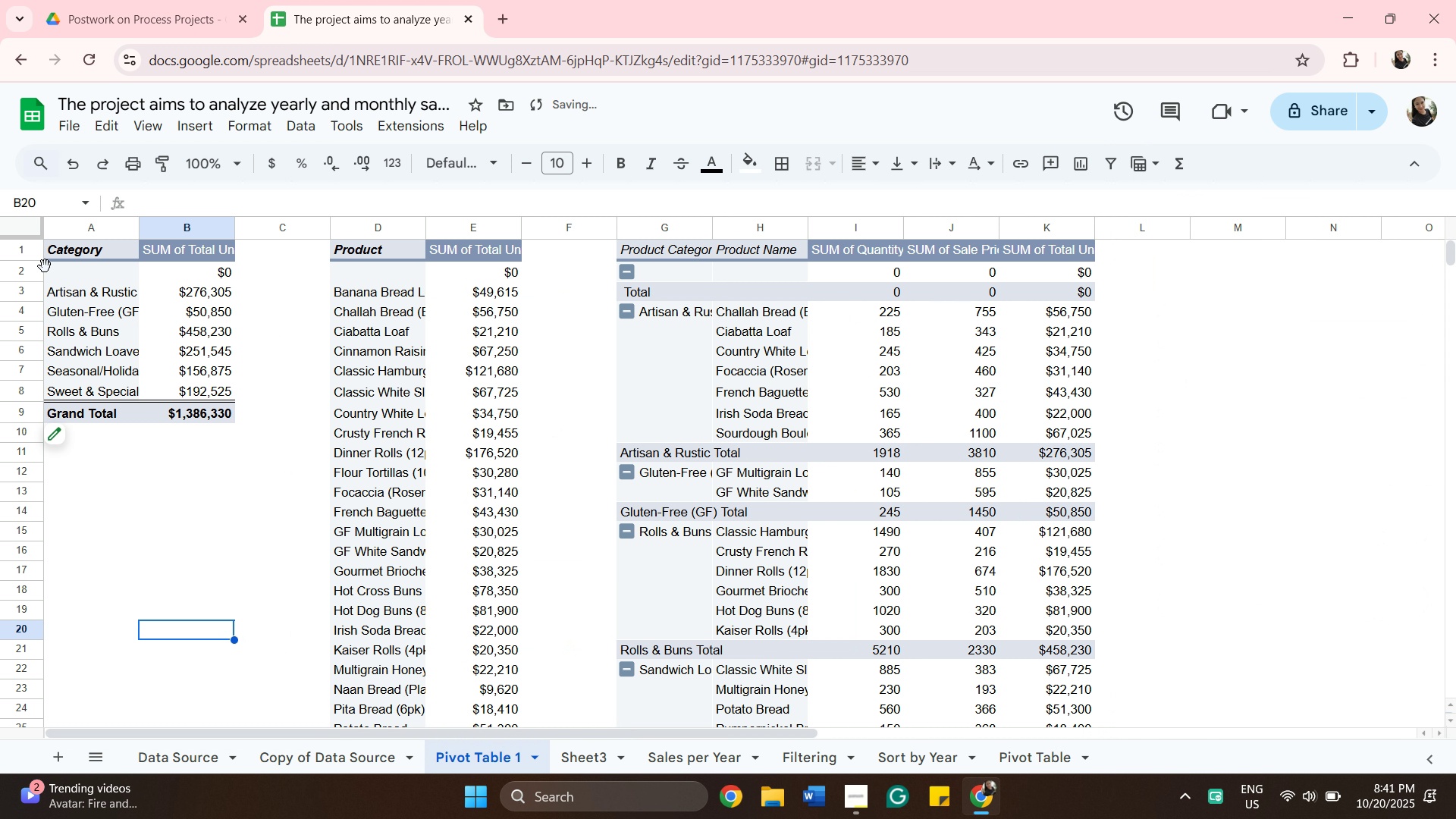 
left_click([78, 253])
 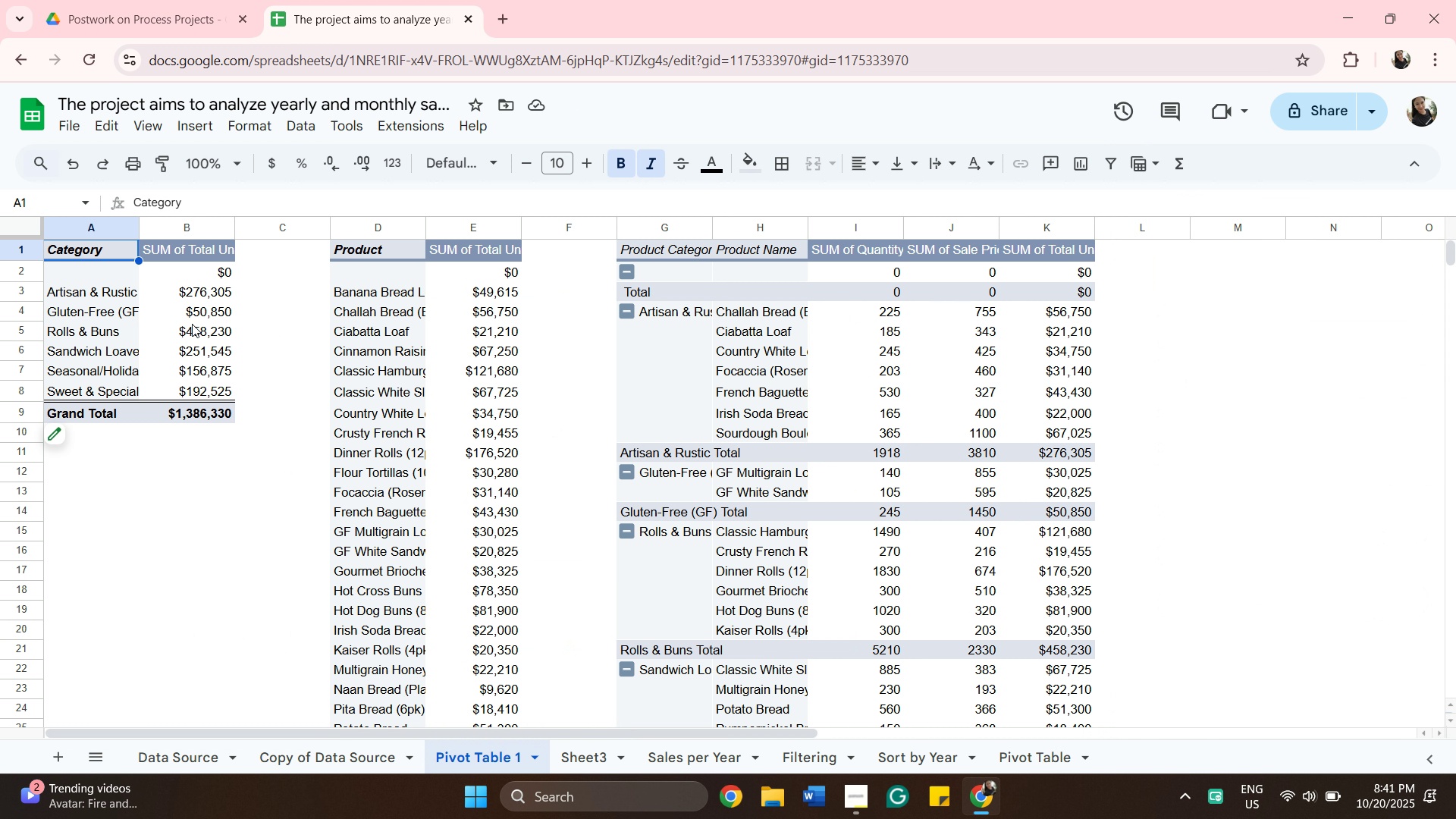 
wait(8.93)
 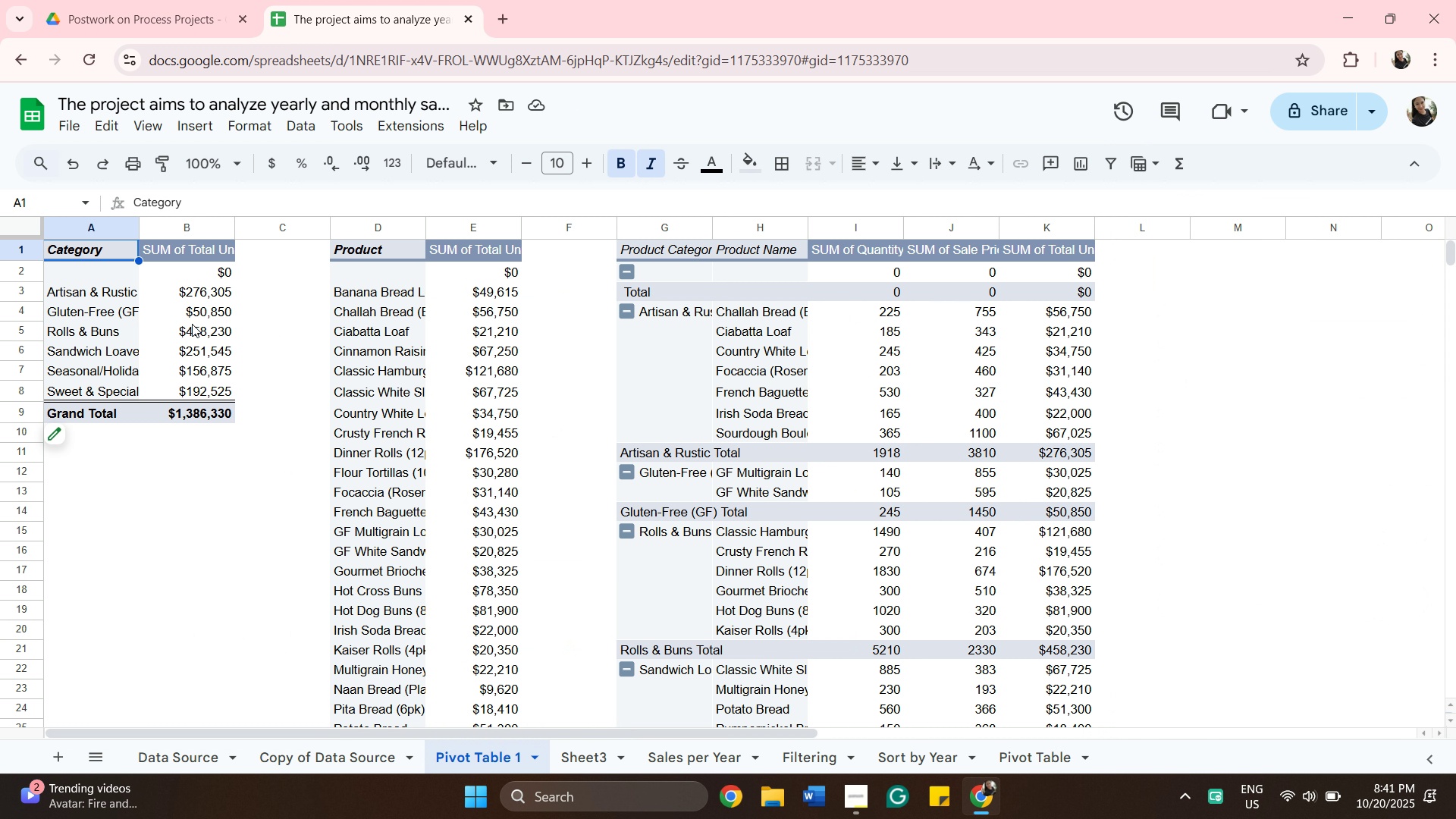 
left_click([182, 133])
 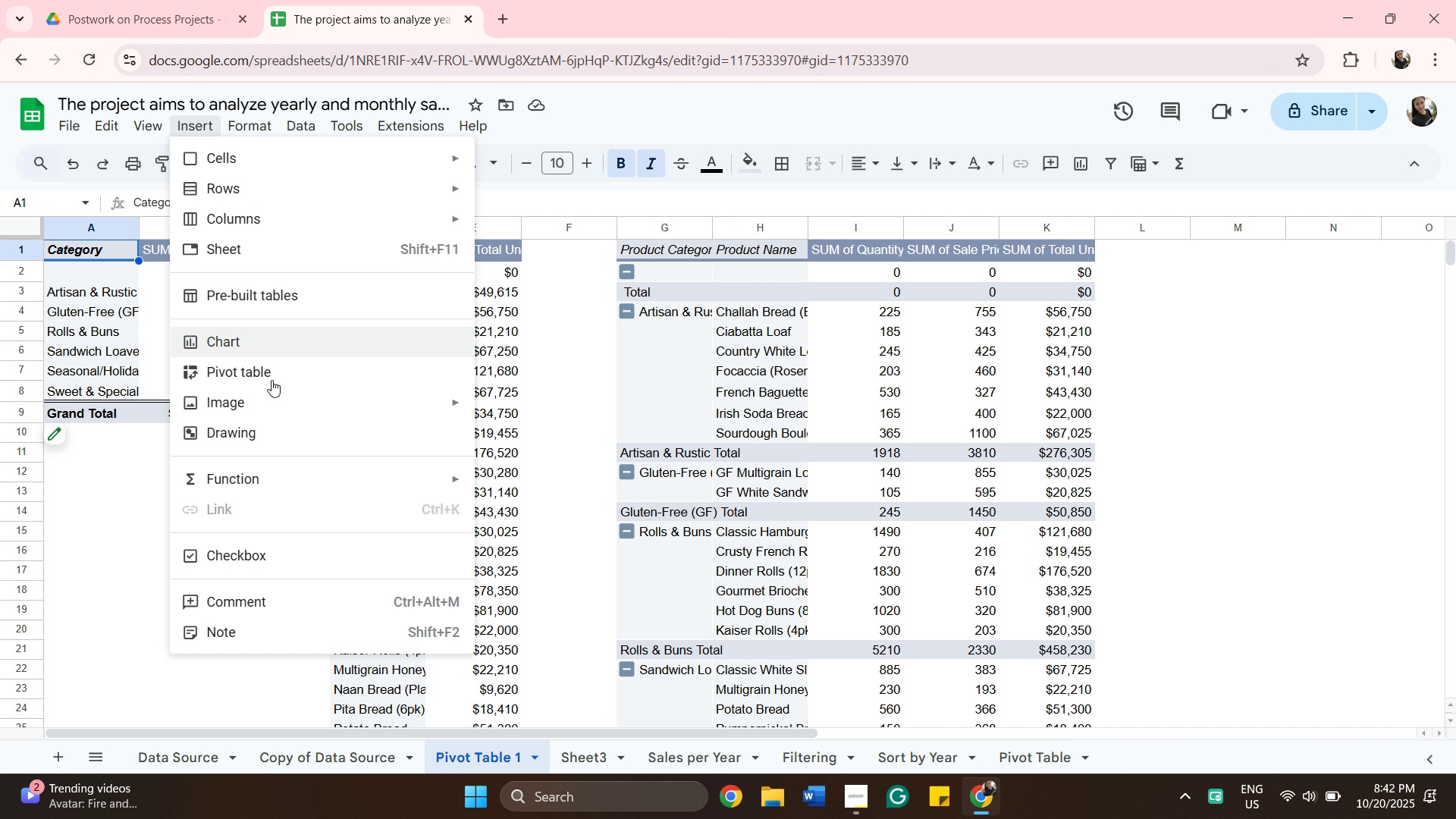 
wait(17.32)
 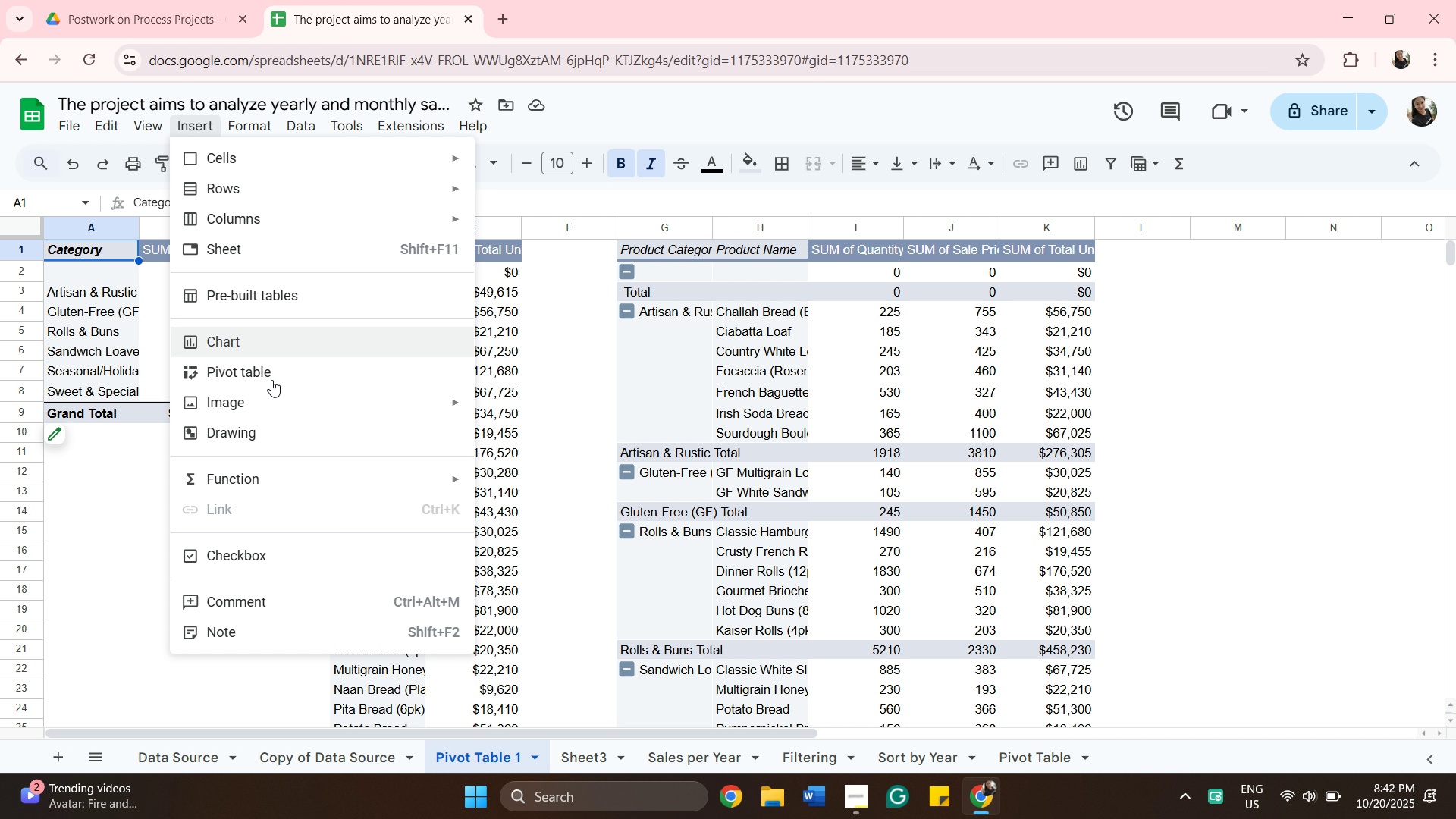 
left_click([97, 469])
 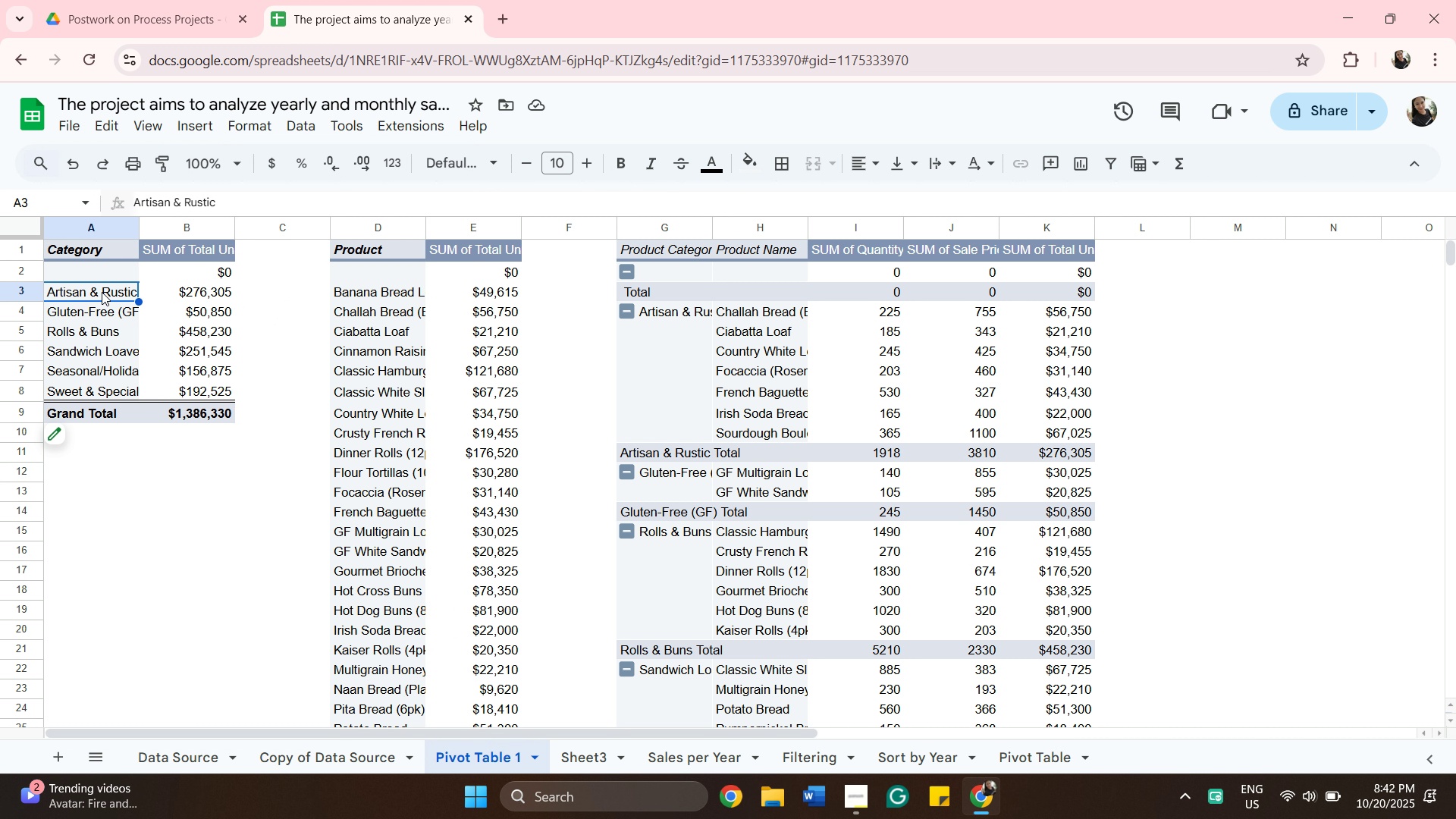 
left_click([102, 292])
 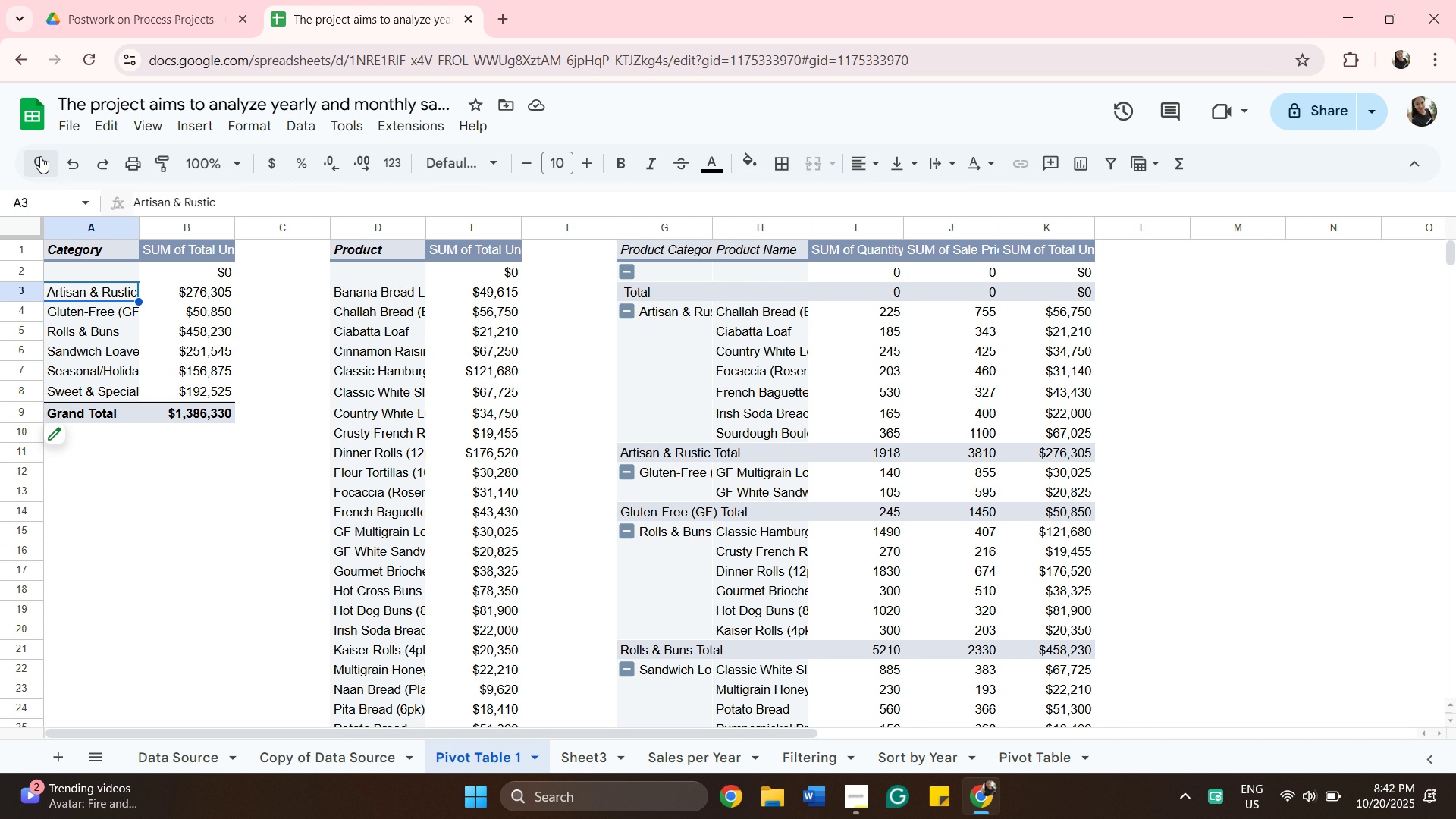 
left_click([38, 155])
 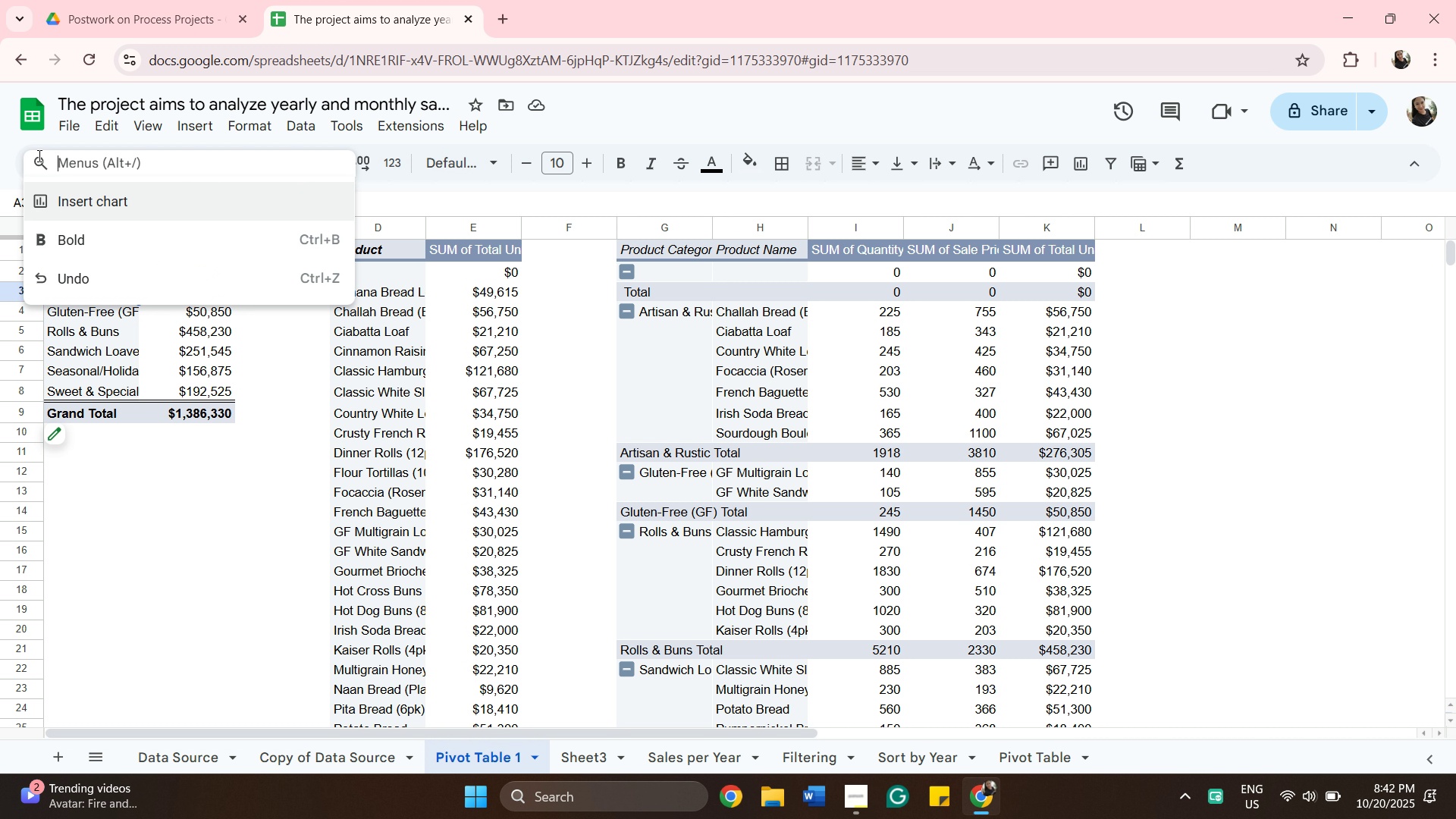 
type(line)
 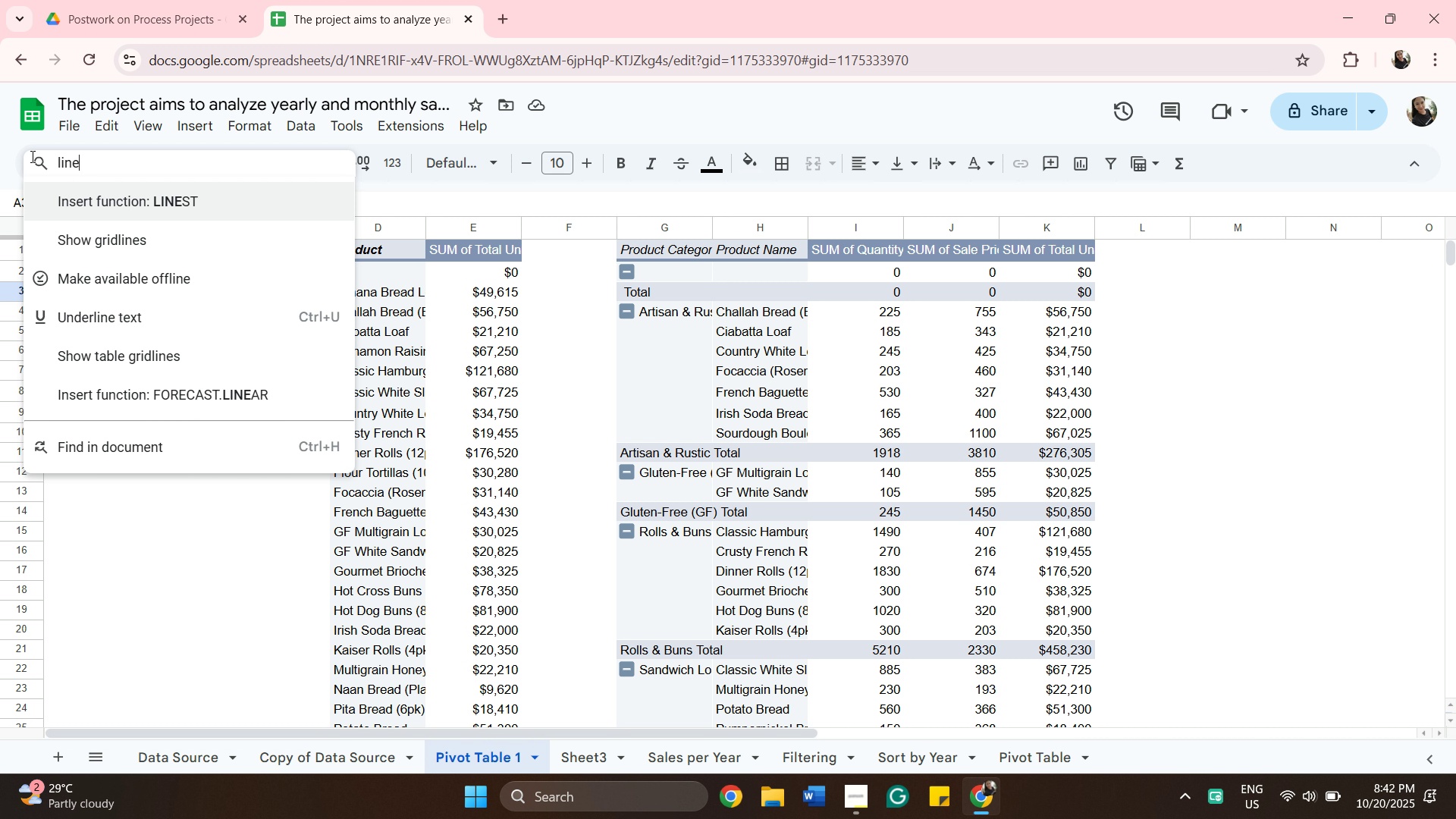 
wait(16.34)
 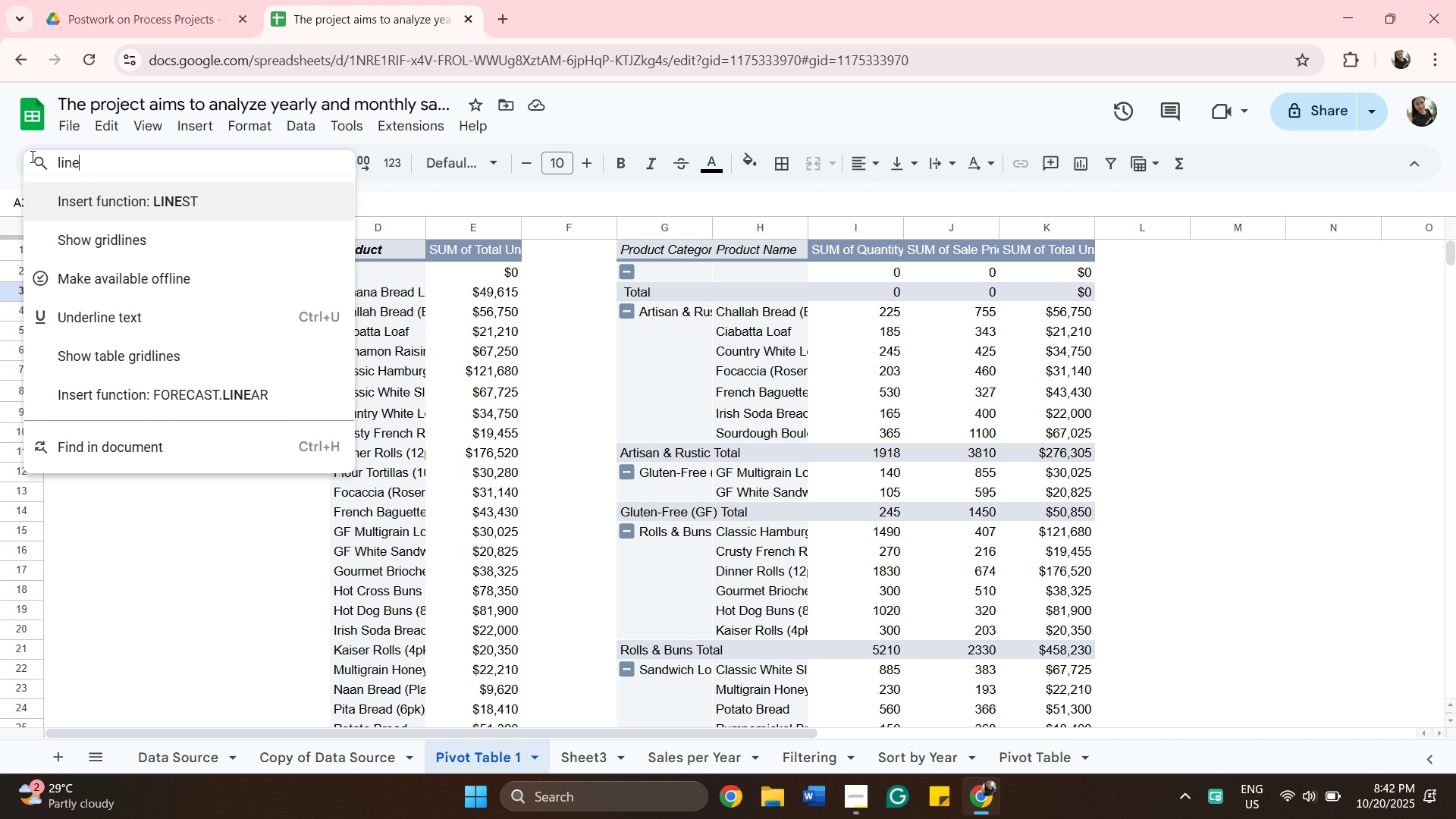 
left_click([186, 197])
 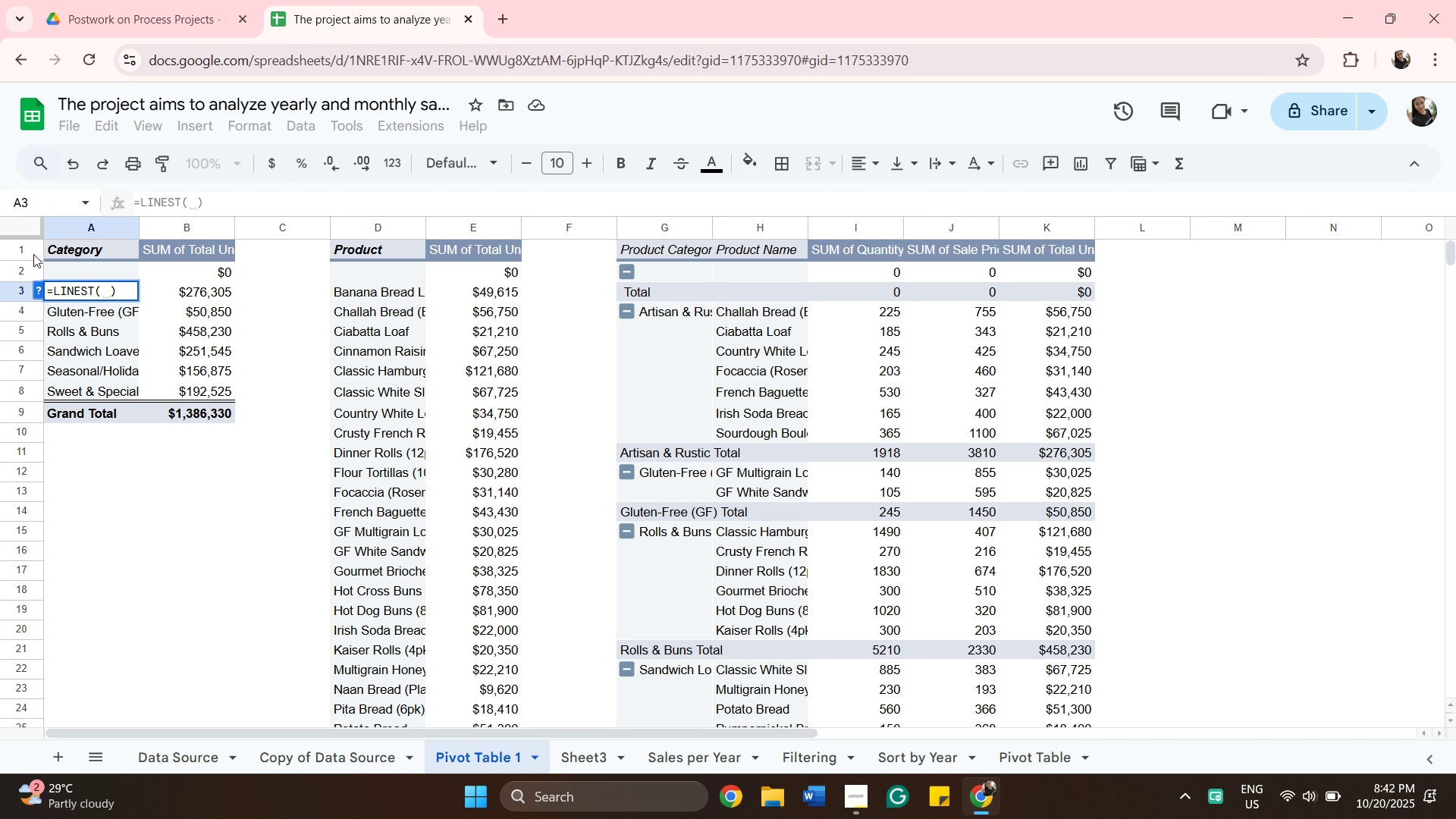 
left_click([73, 165])
 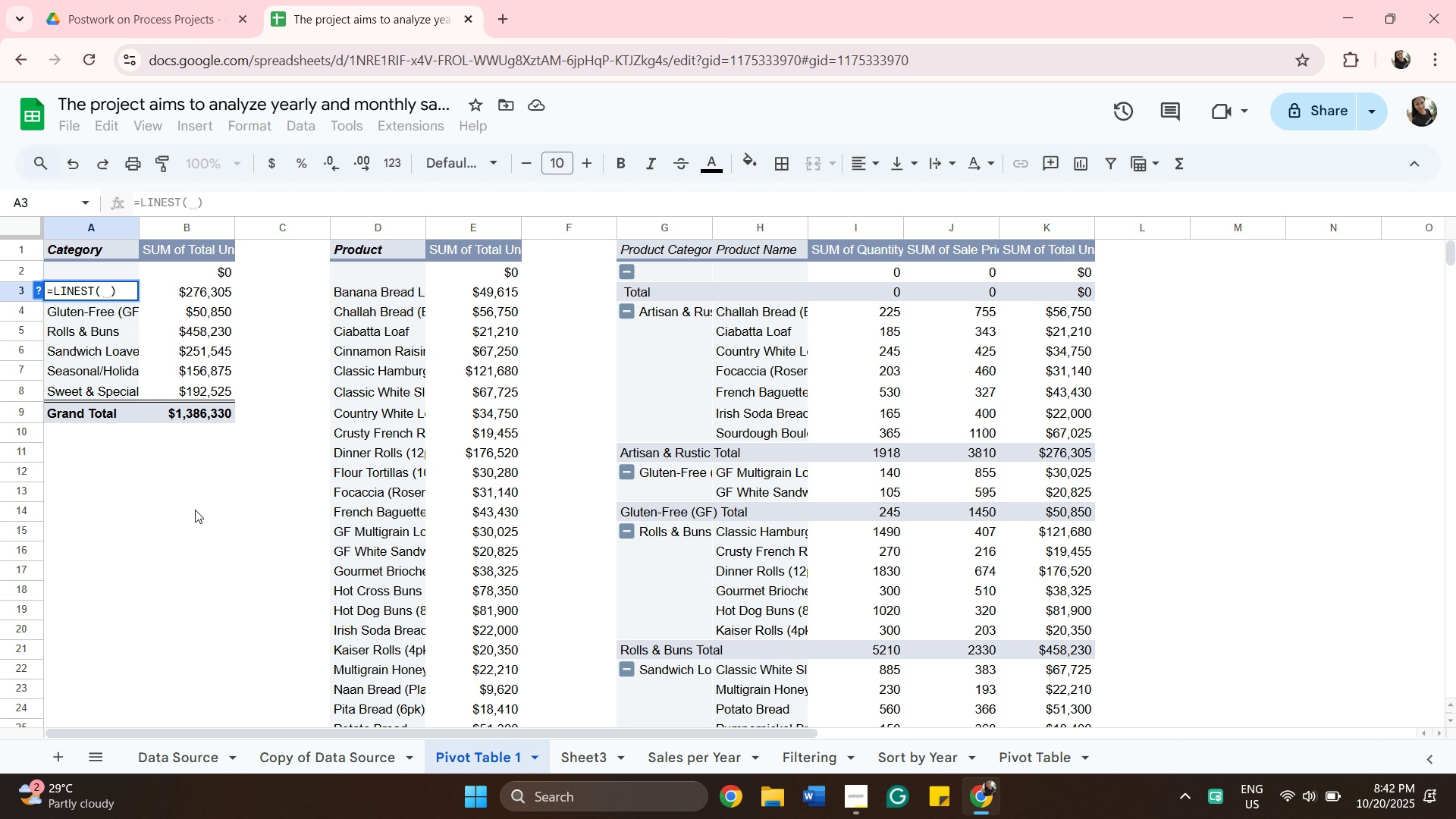 
left_click_drag(start_coordinate=[209, 517], to_coordinate=[215, 511])
 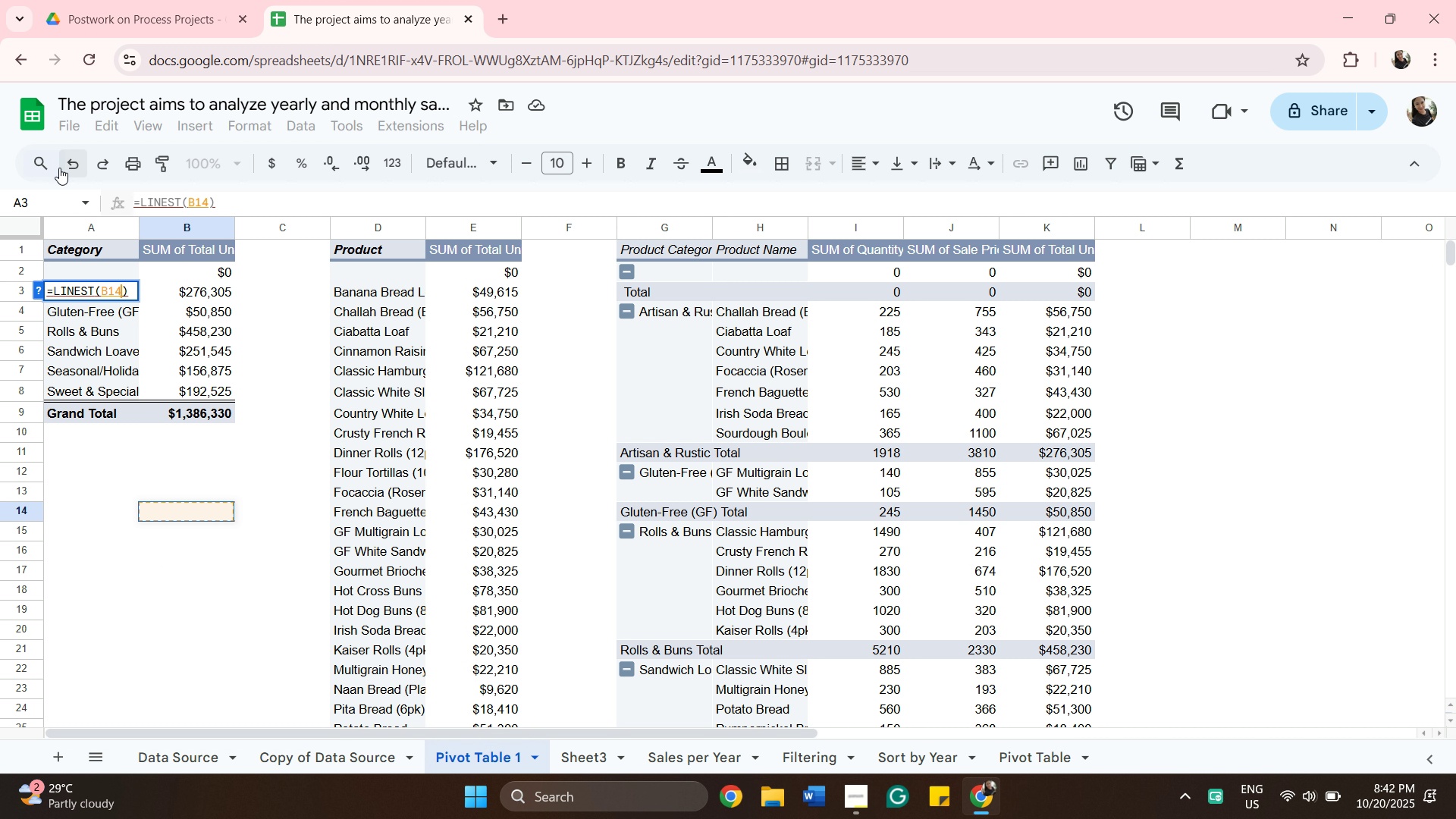 
left_click([59, 168])
 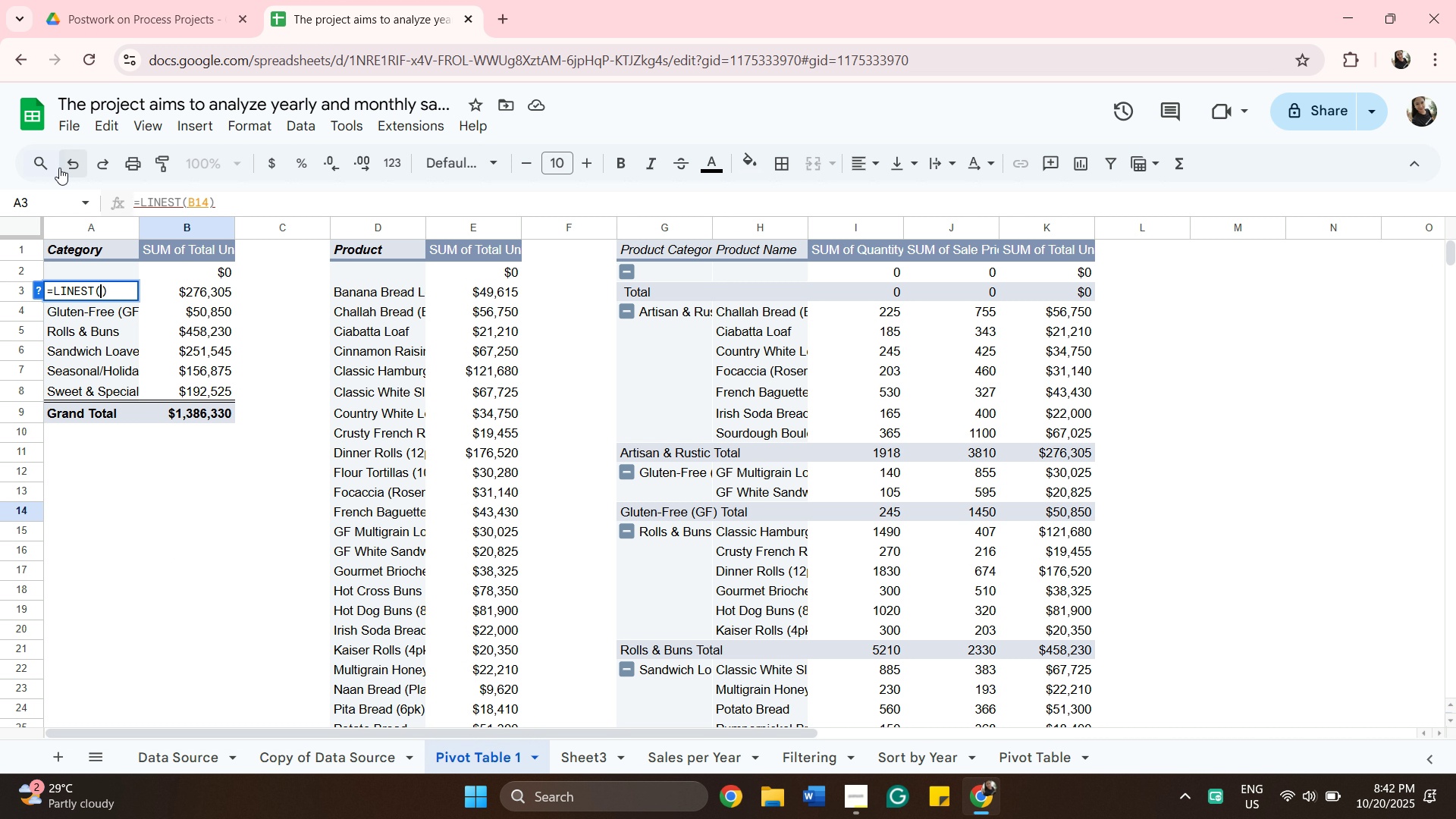 
left_click([59, 168])
 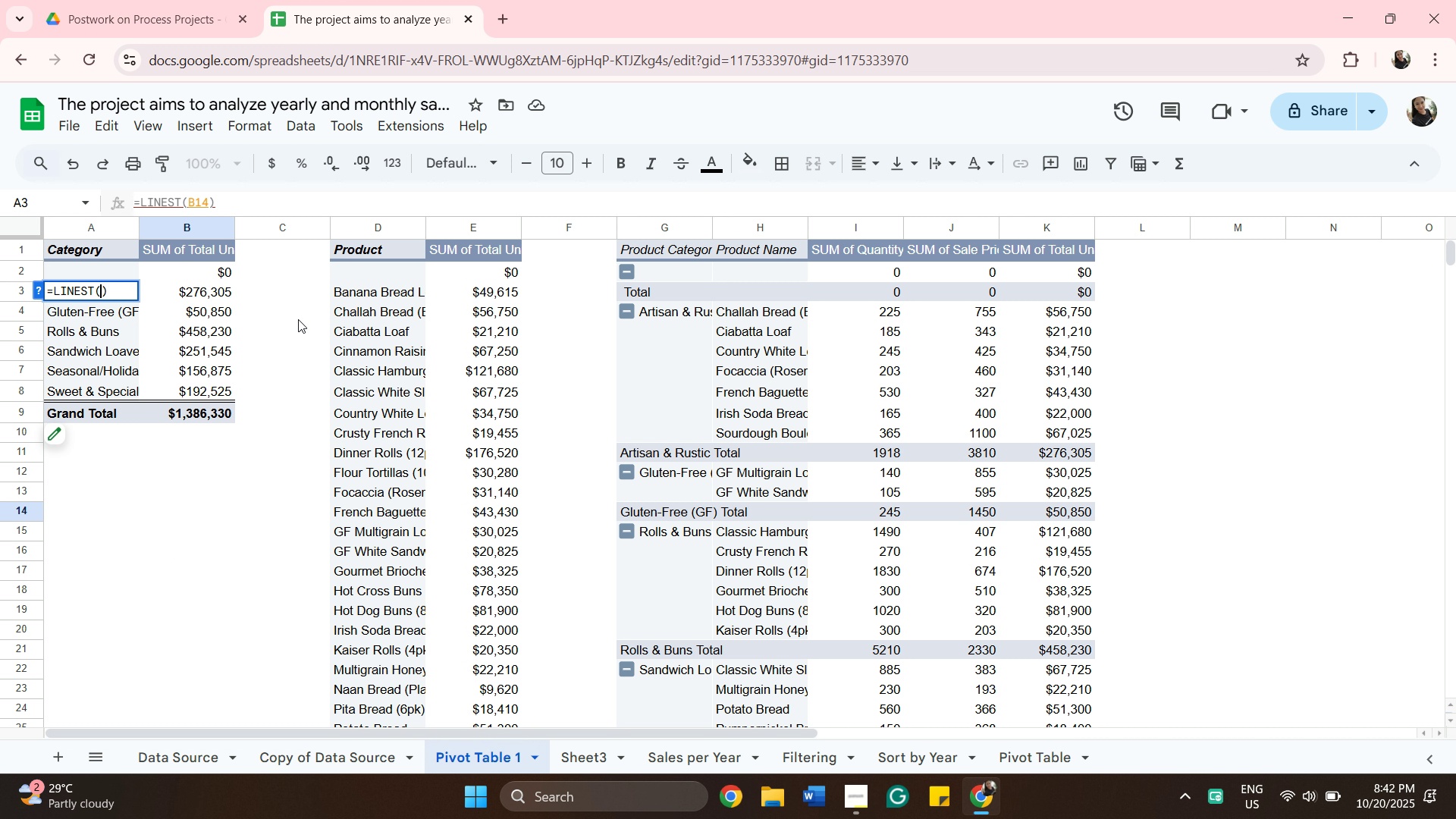 
left_click([297, 318])
 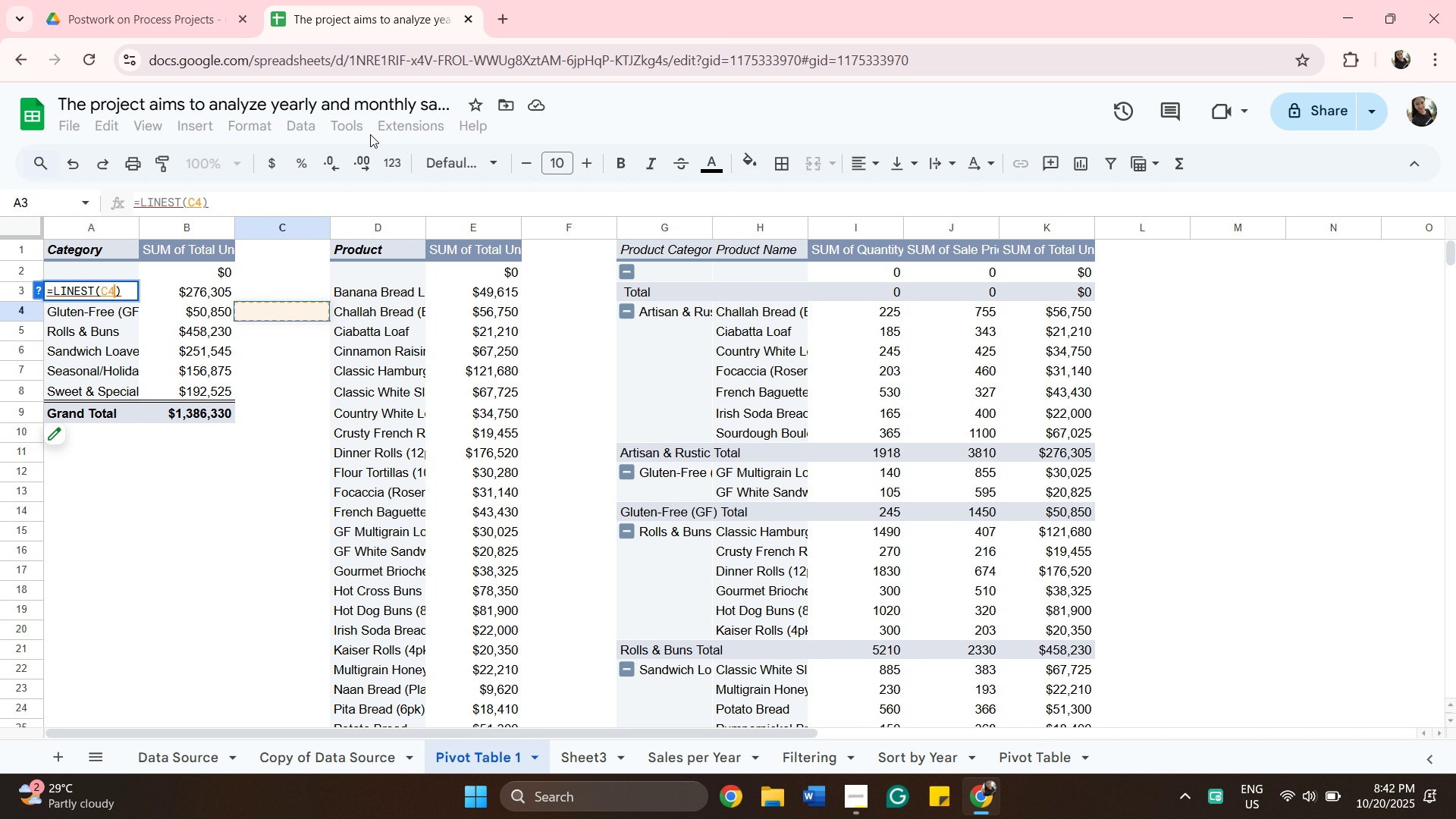 
key(Backspace)
 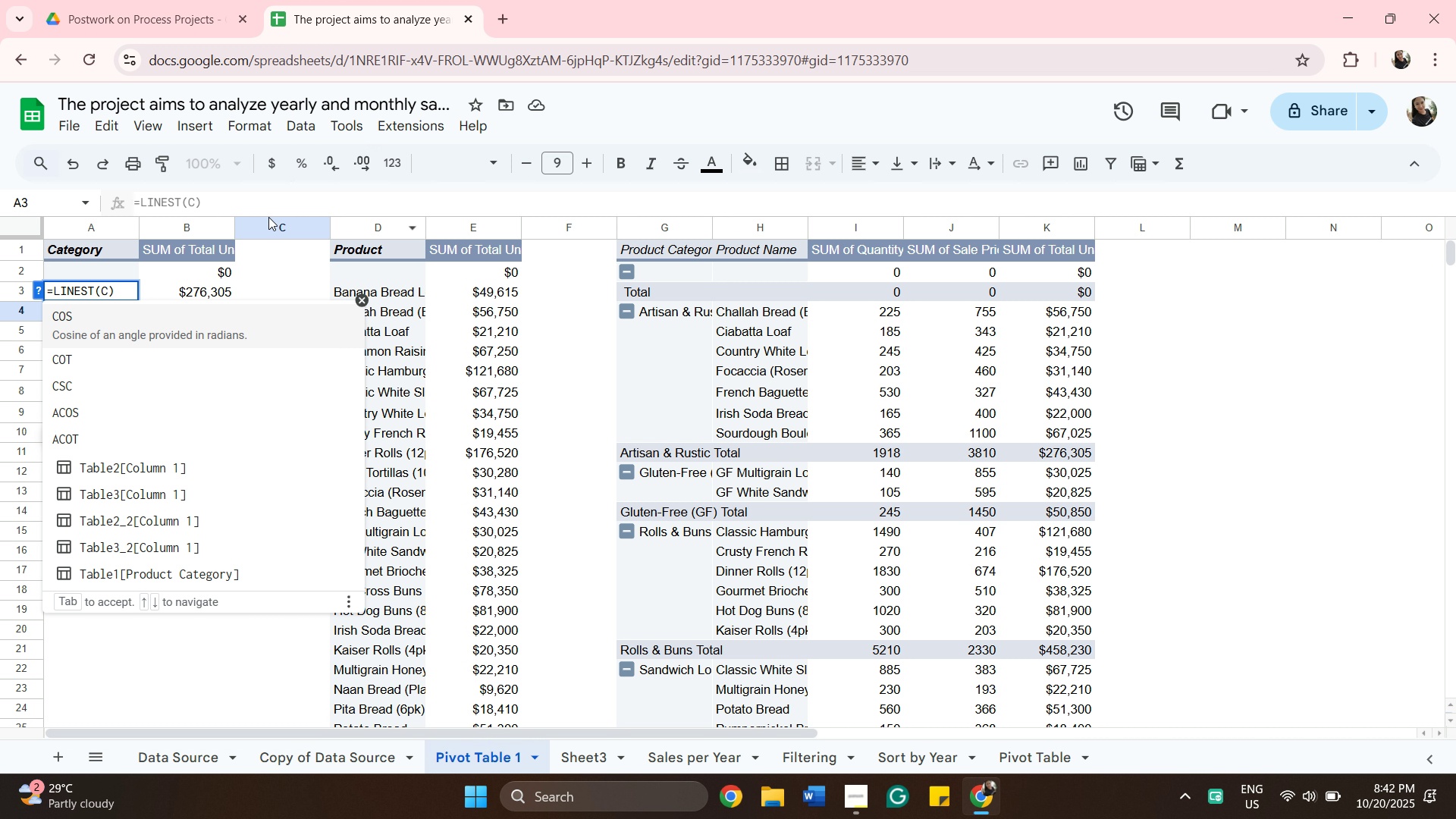 
left_click([269, 204])
 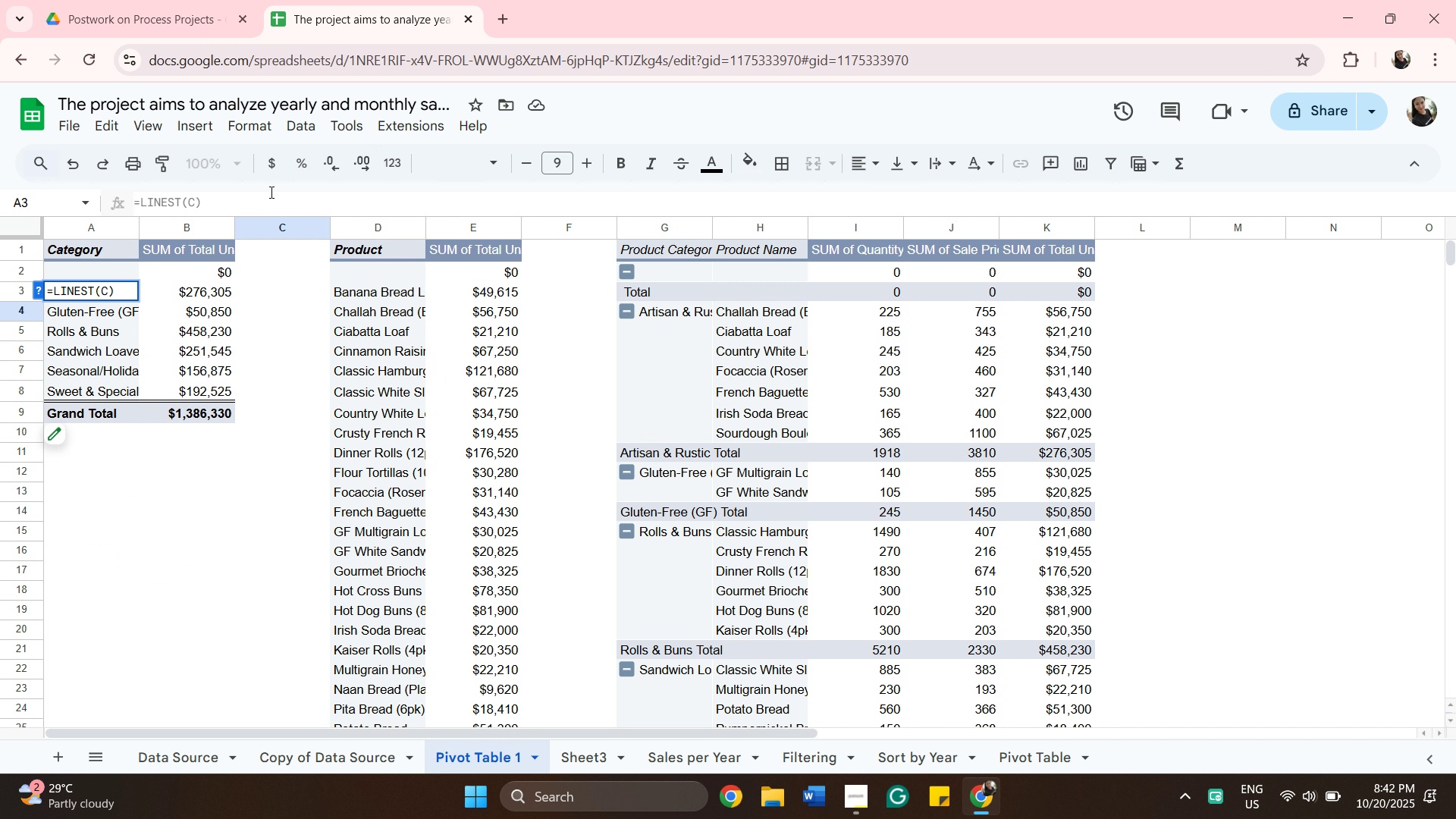 
key(Backspace)
 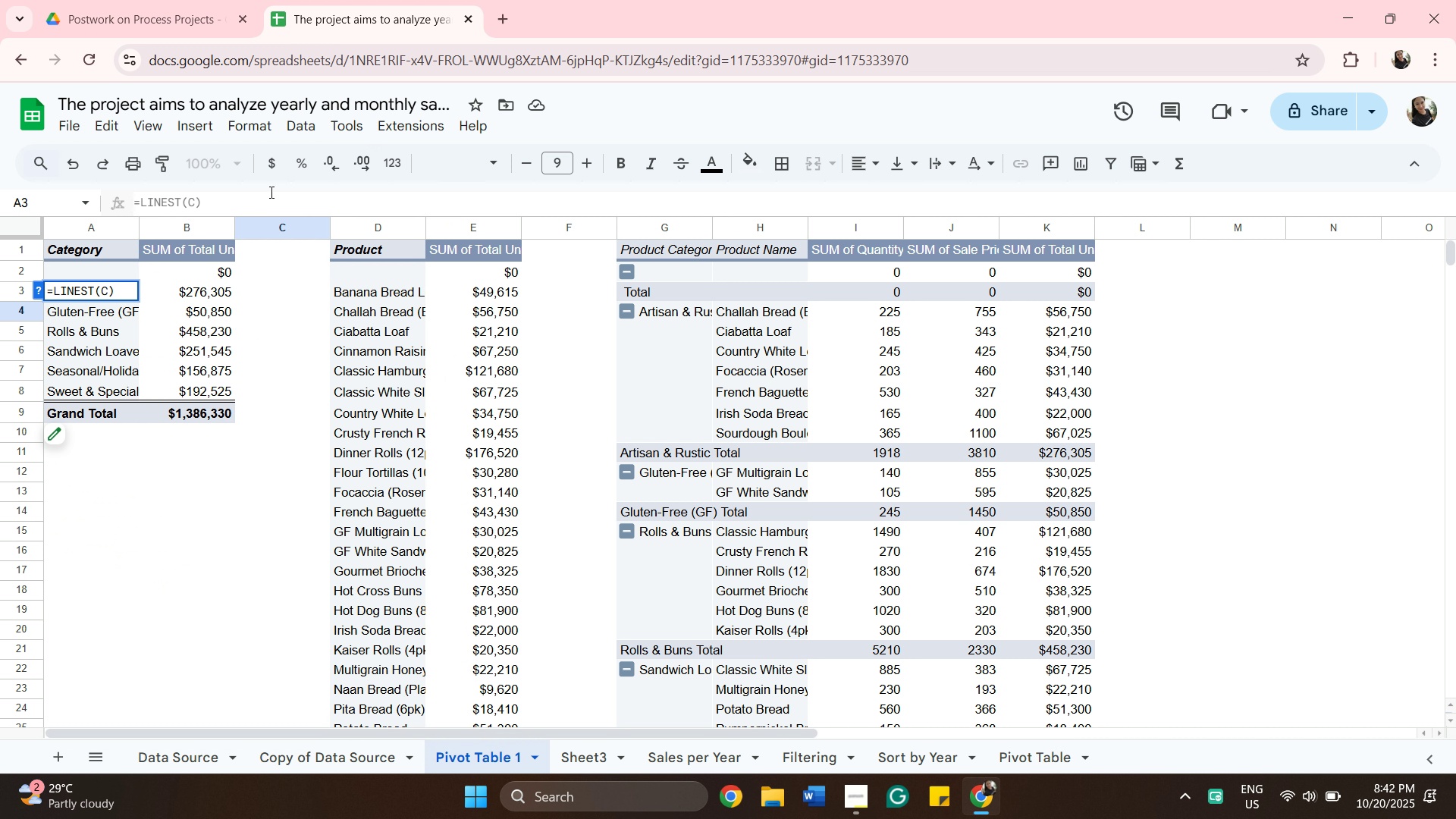 
key(Backspace)
 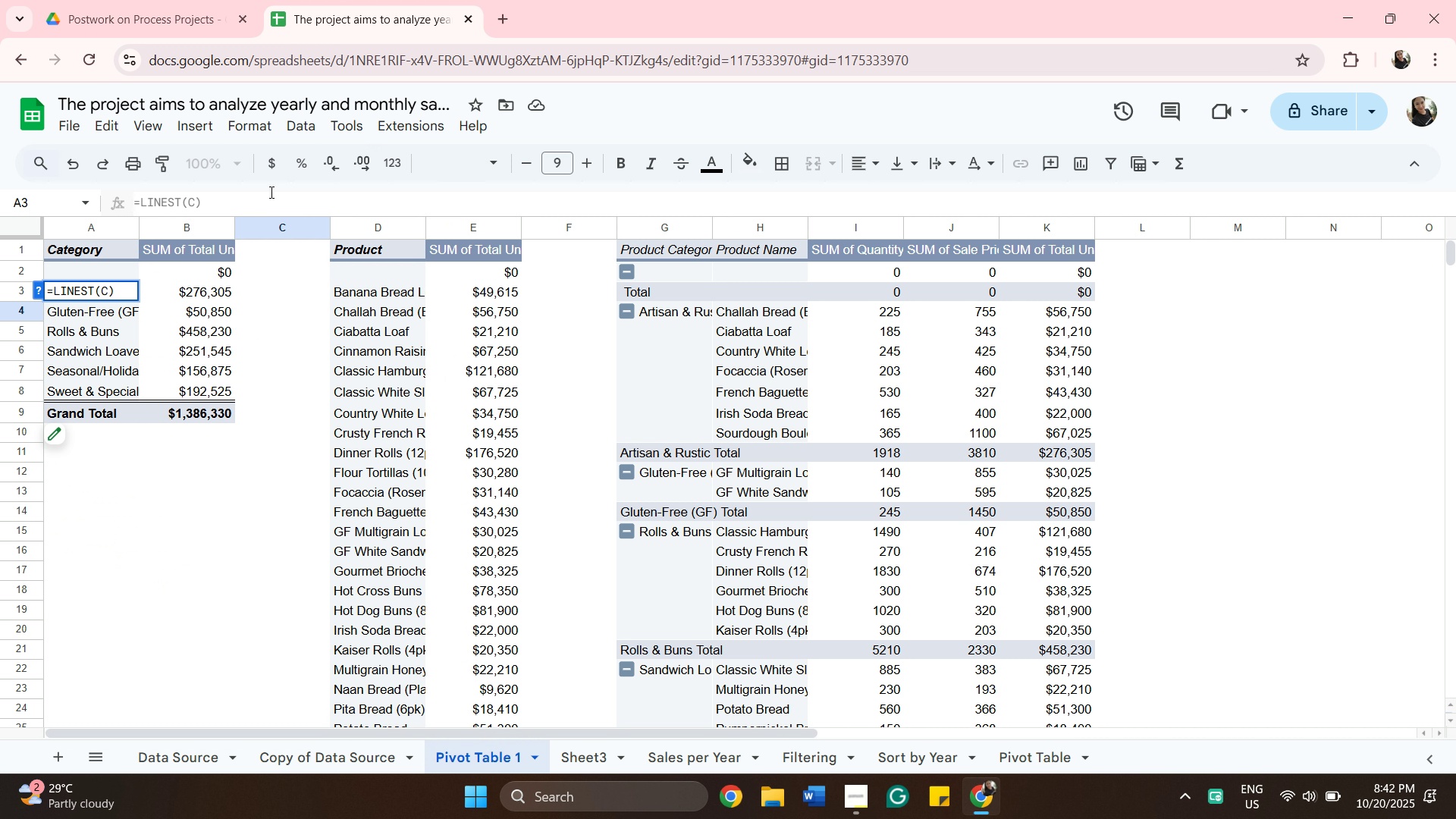 
key(Backspace)
 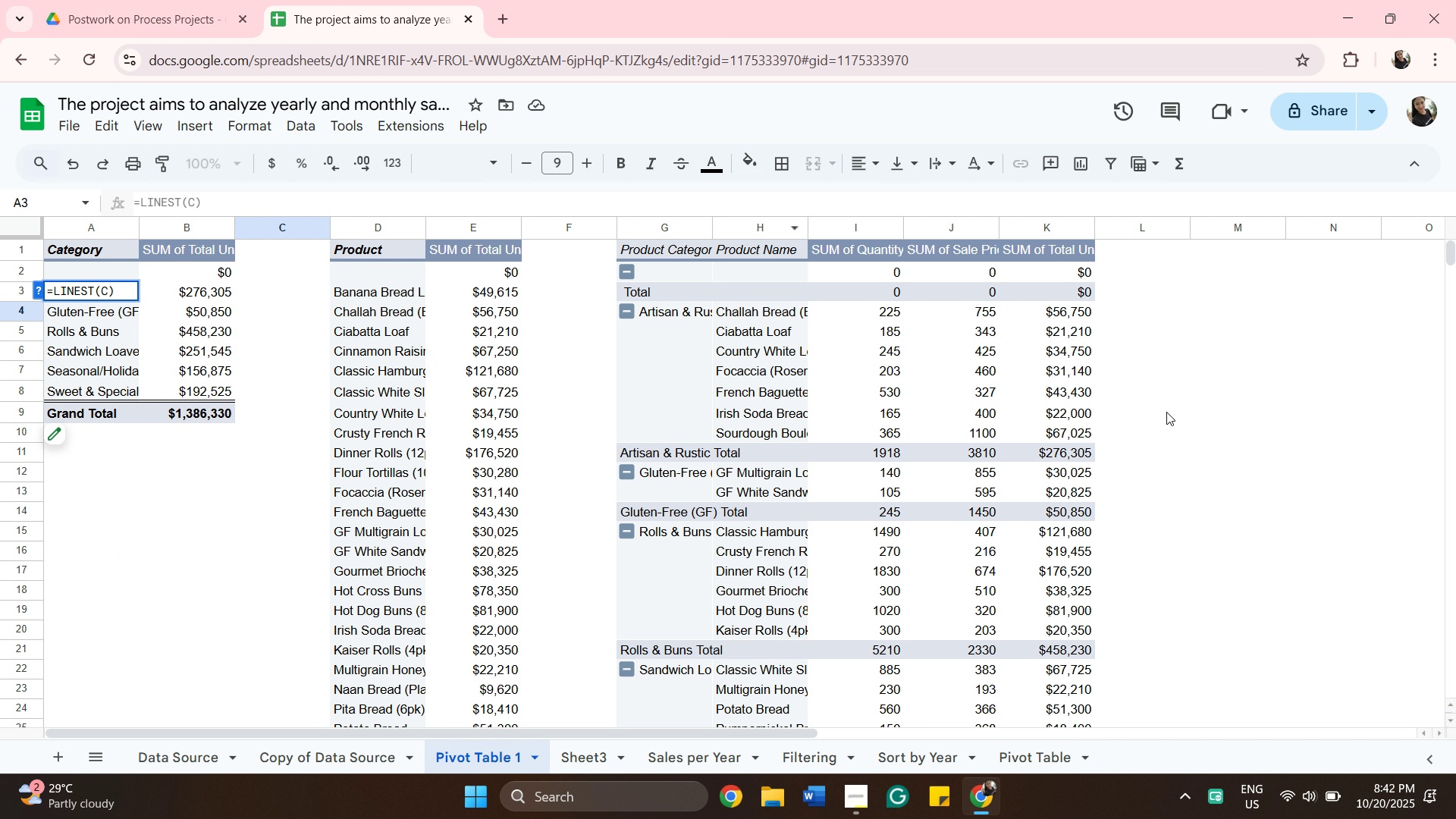 
left_click([1161, 413])
 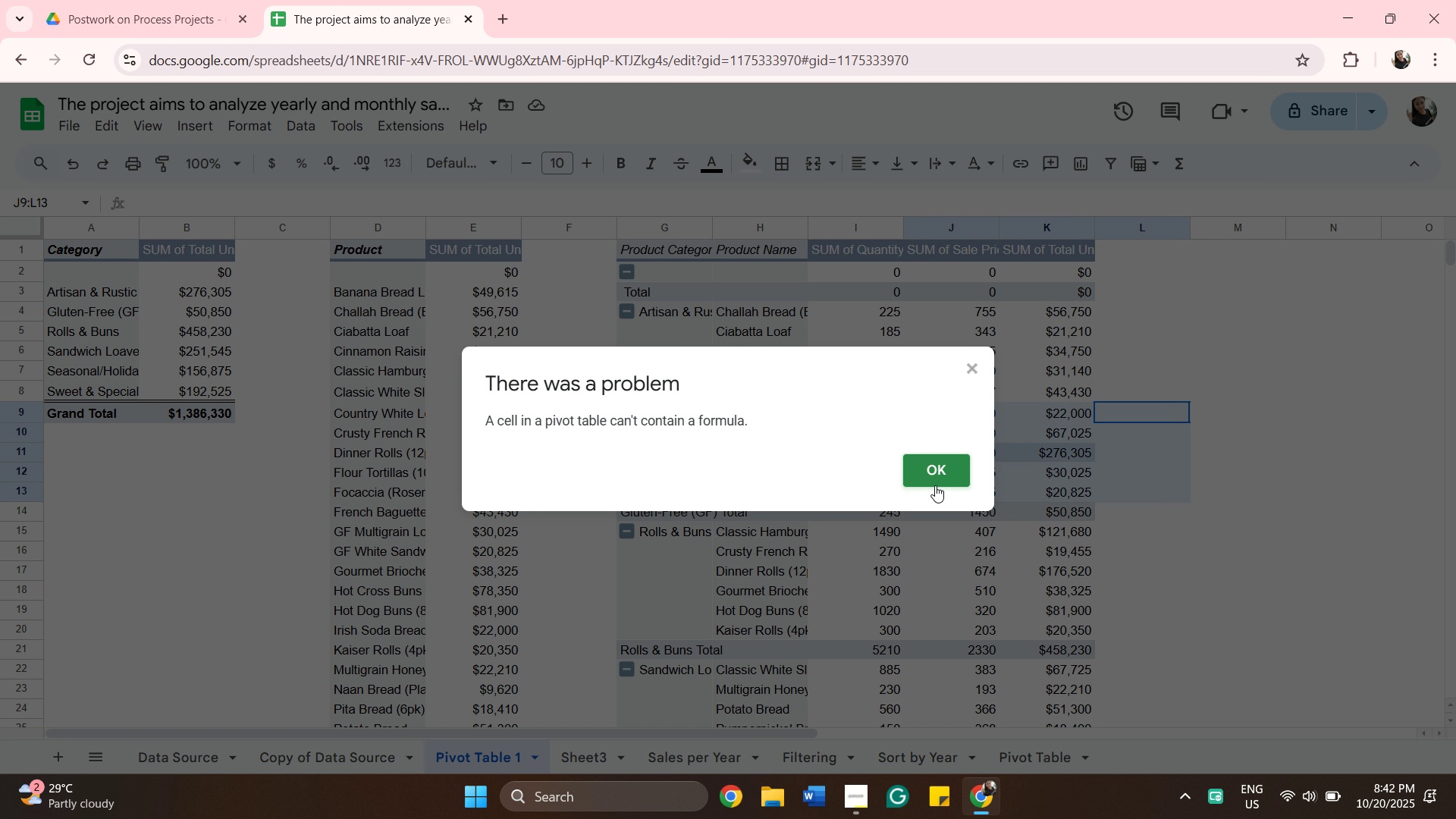 
left_click([936, 472])
 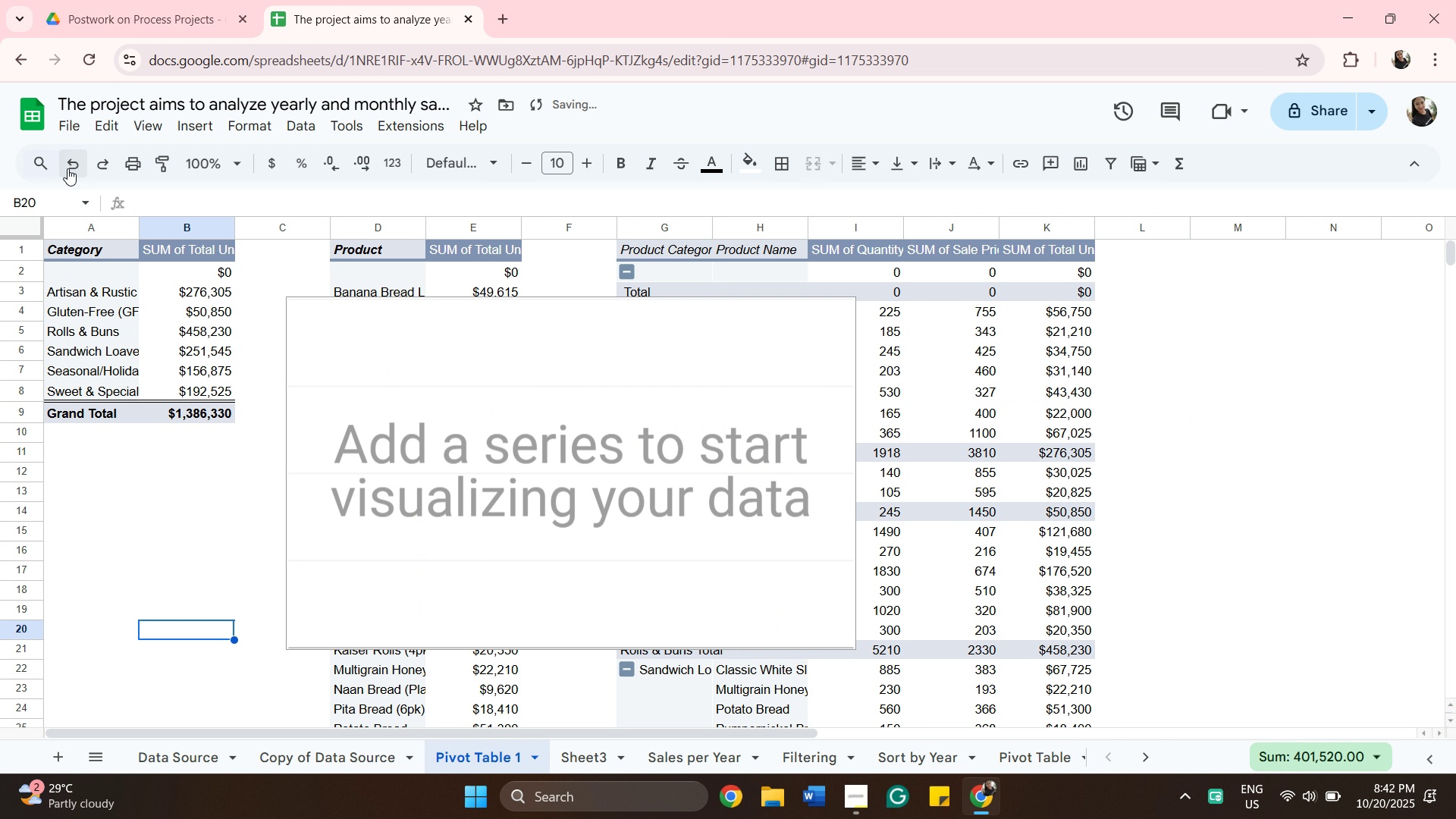 
left_click_drag(start_coordinate=[506, 500], to_coordinate=[511, 500])
 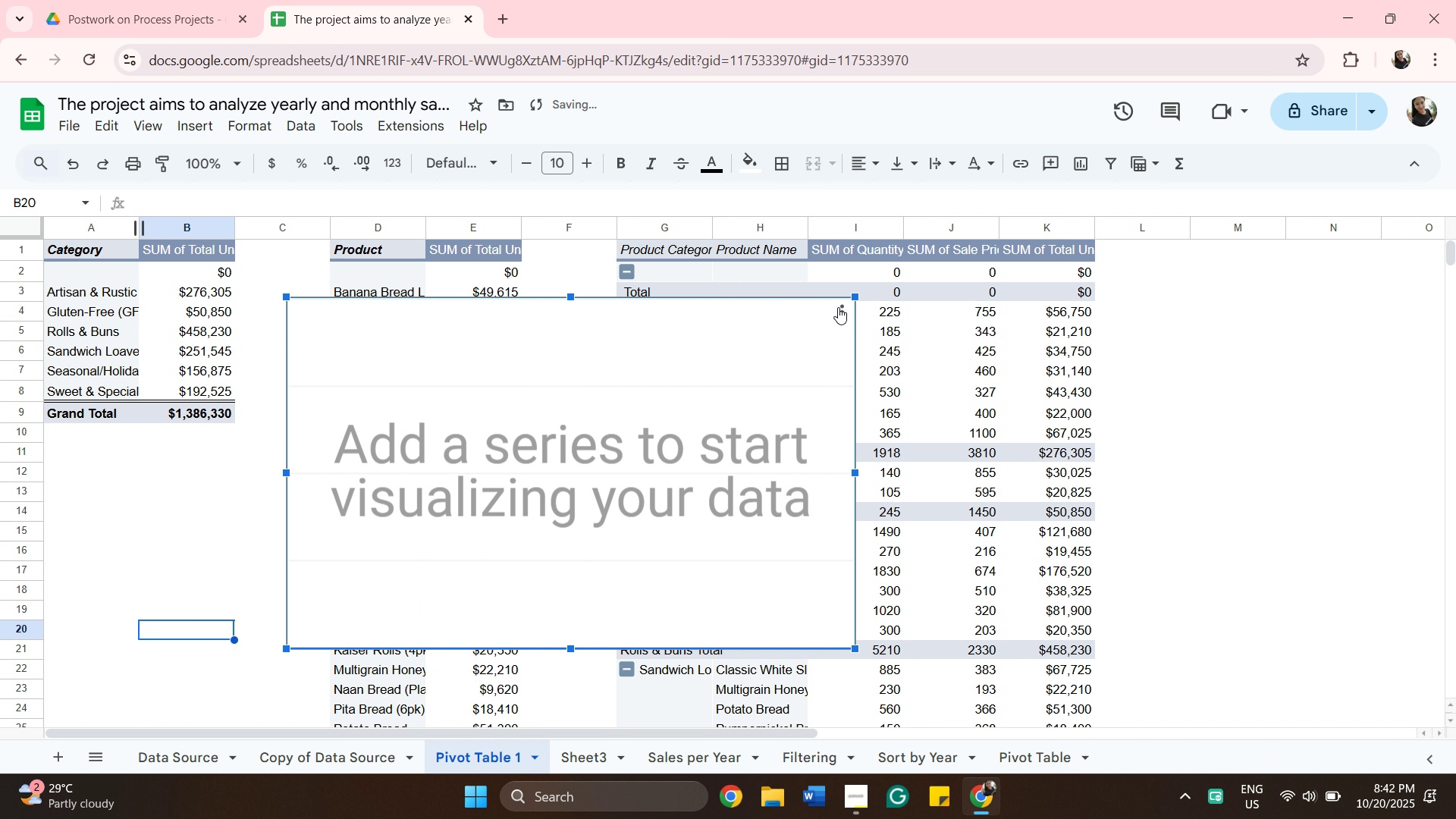 
left_click([838, 307])
 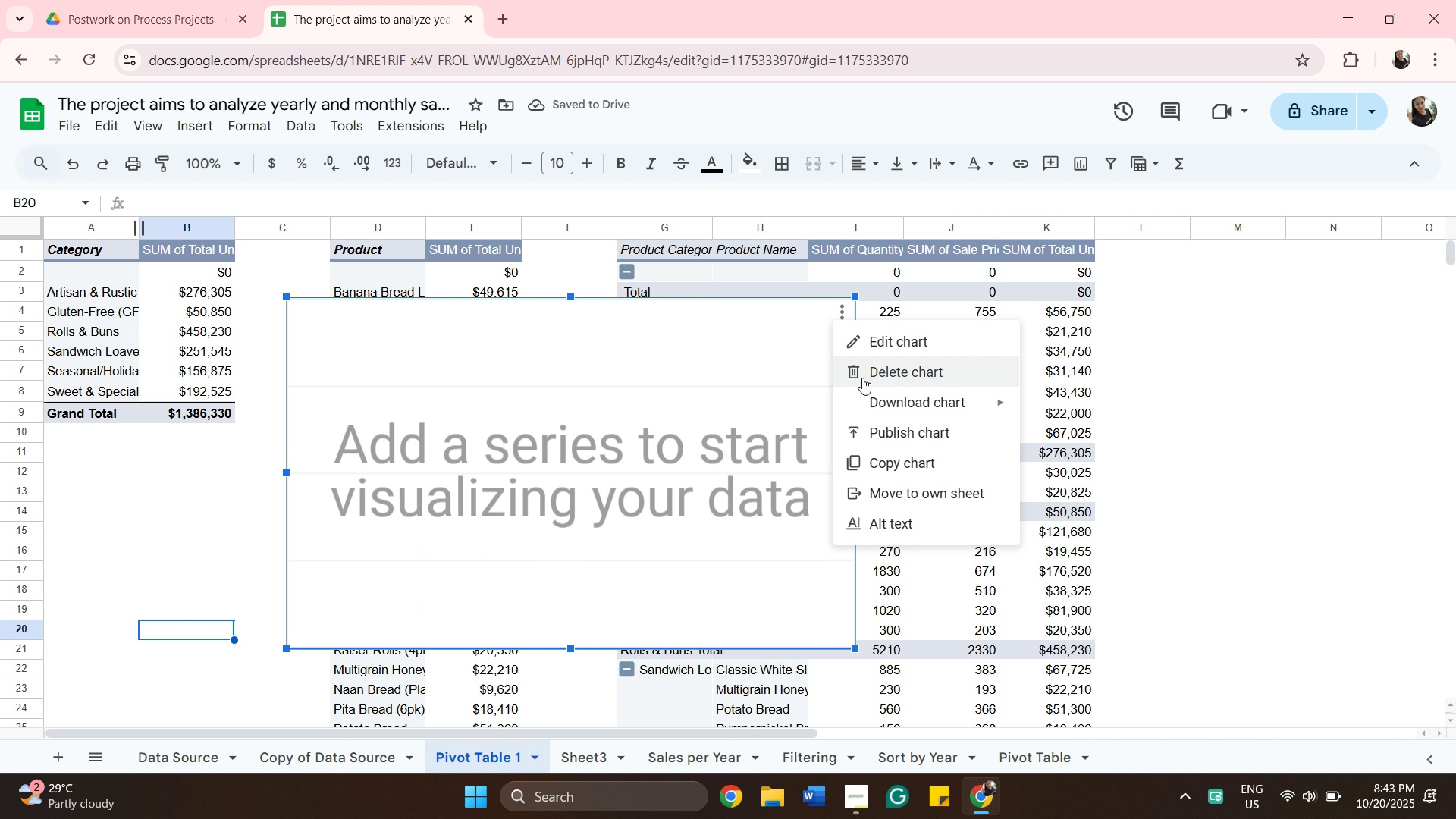 
left_click([862, 378])
 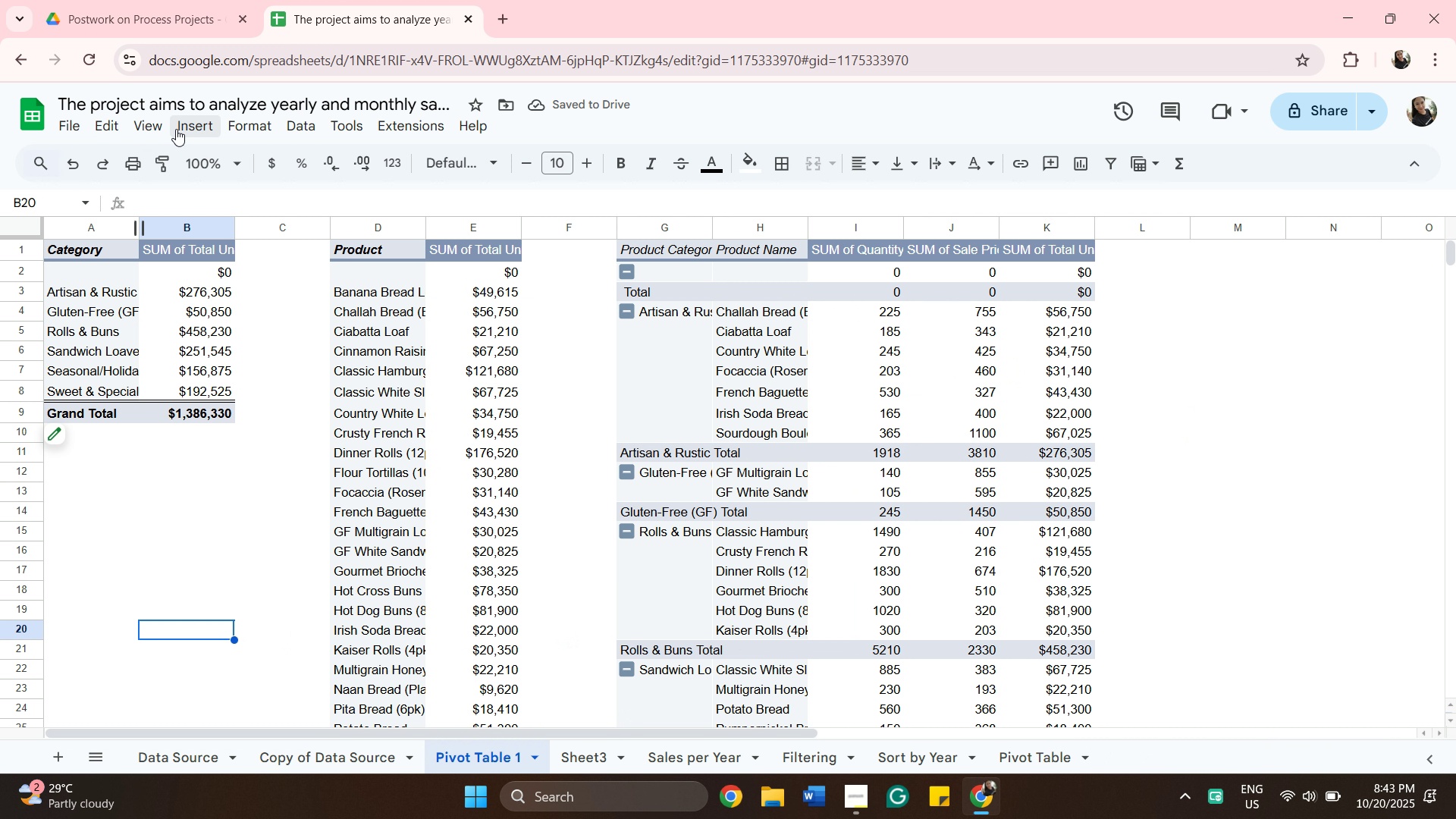 
wait(8.98)
 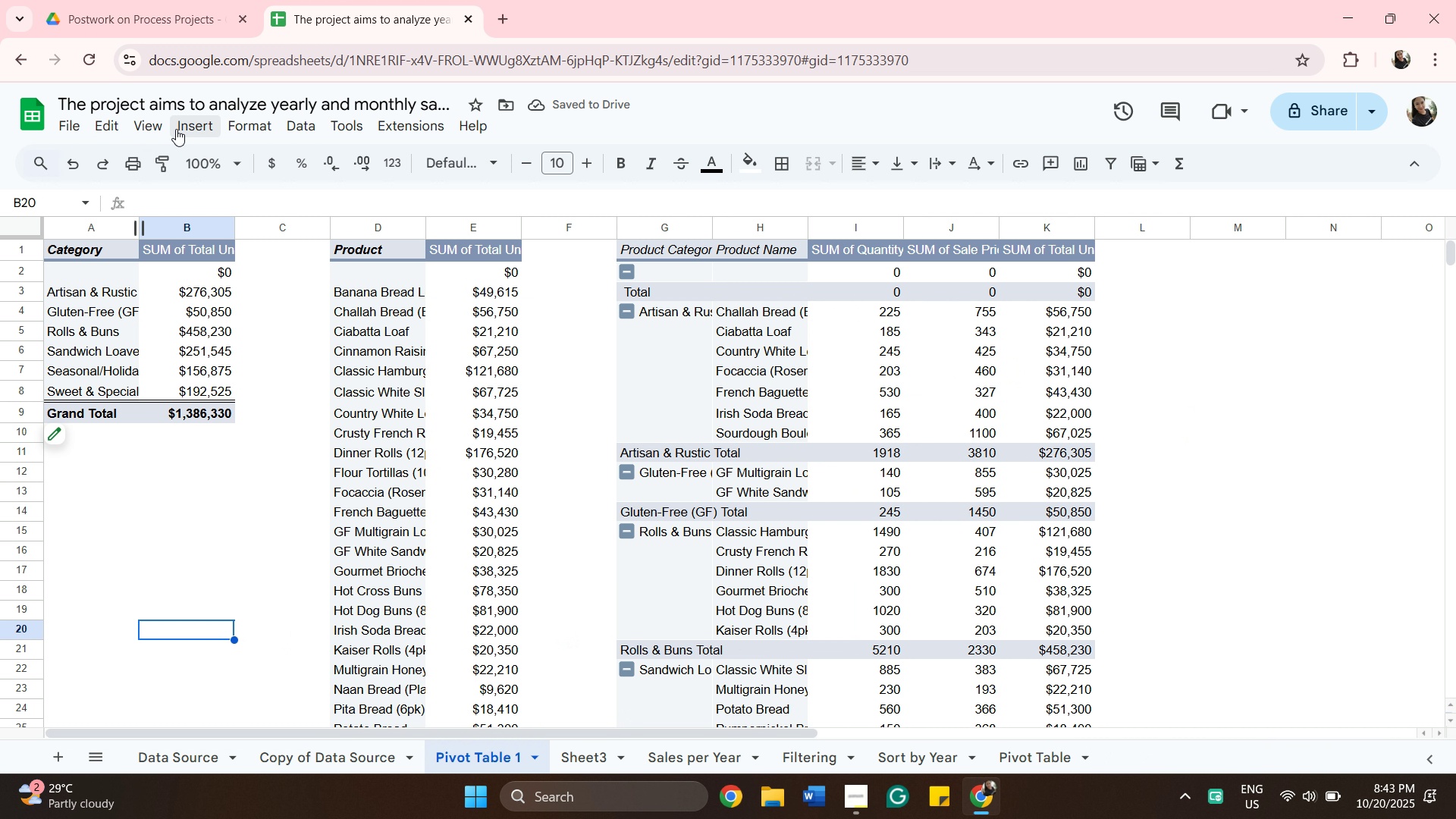 
left_click([359, 344])
 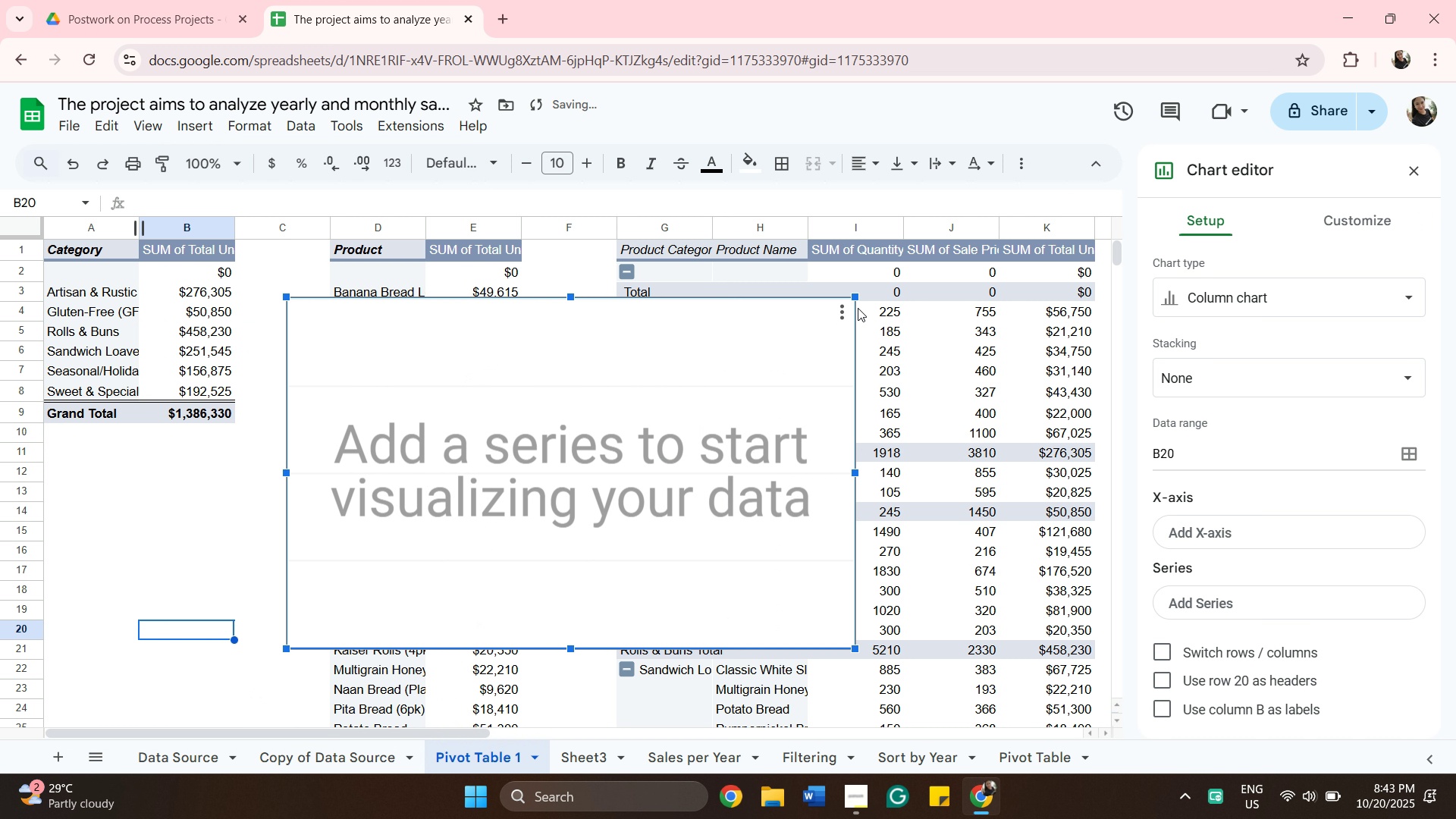 
left_click([837, 307])
 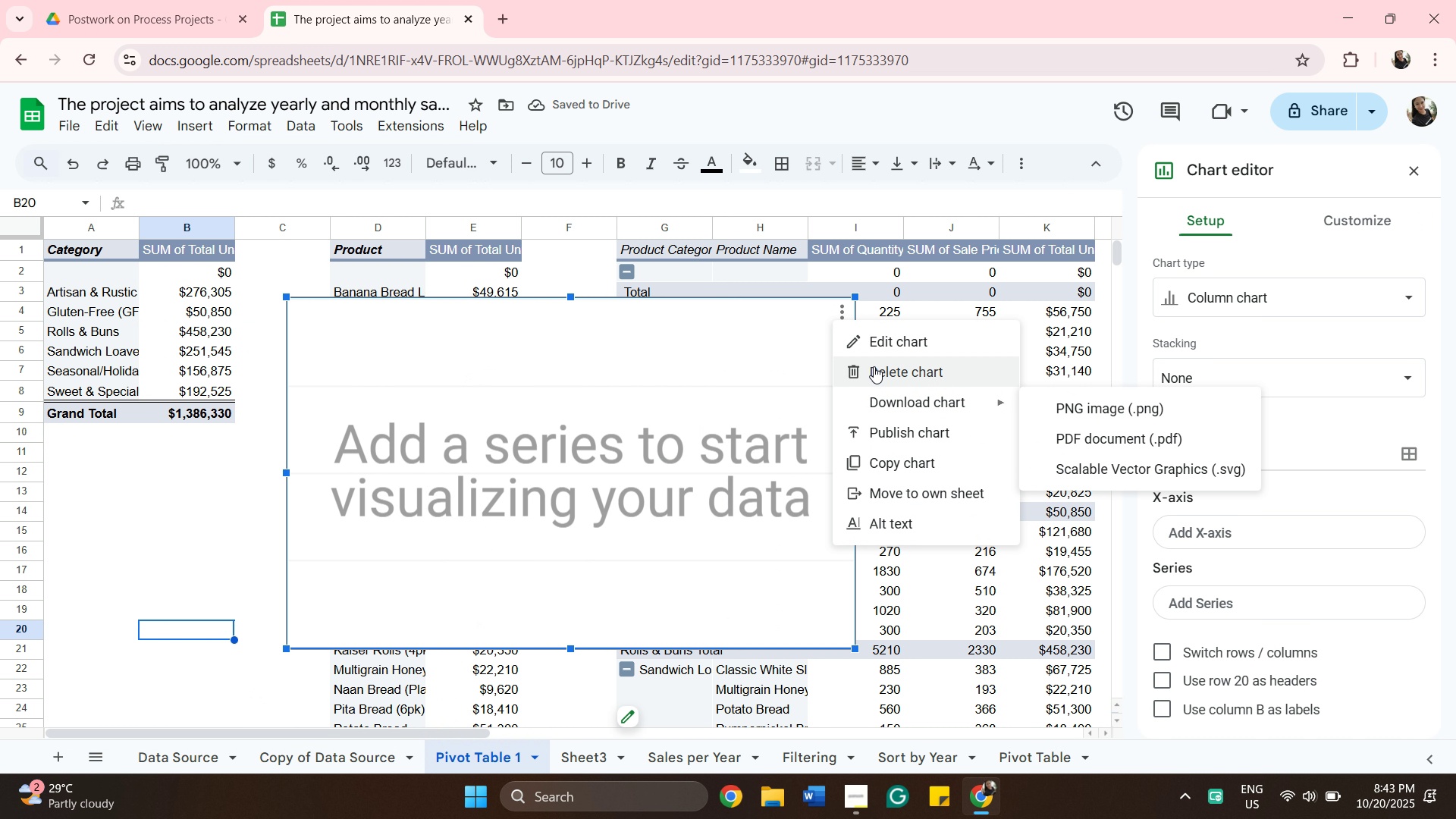 
left_click([874, 366])
 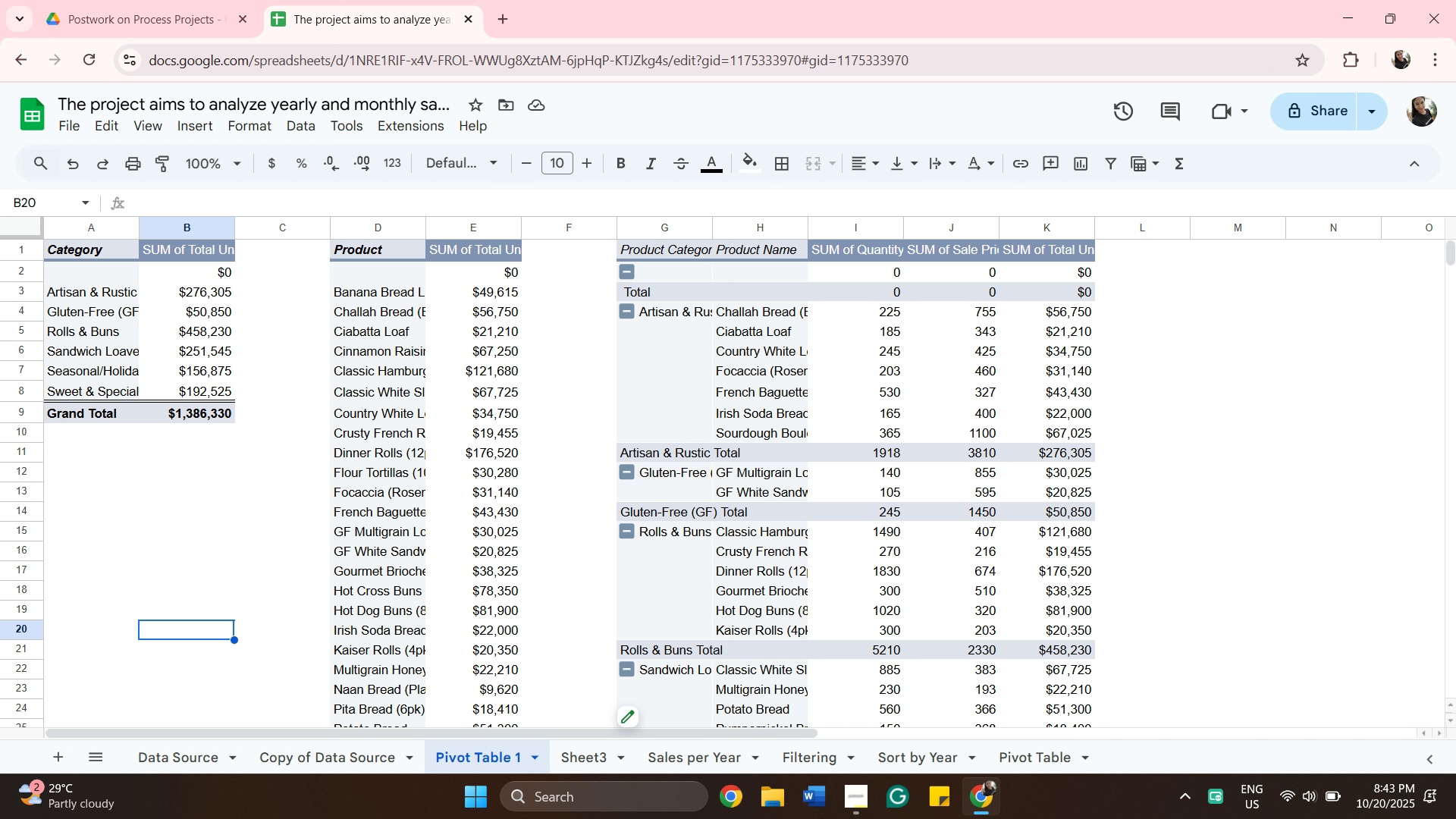 
wait(16.93)
 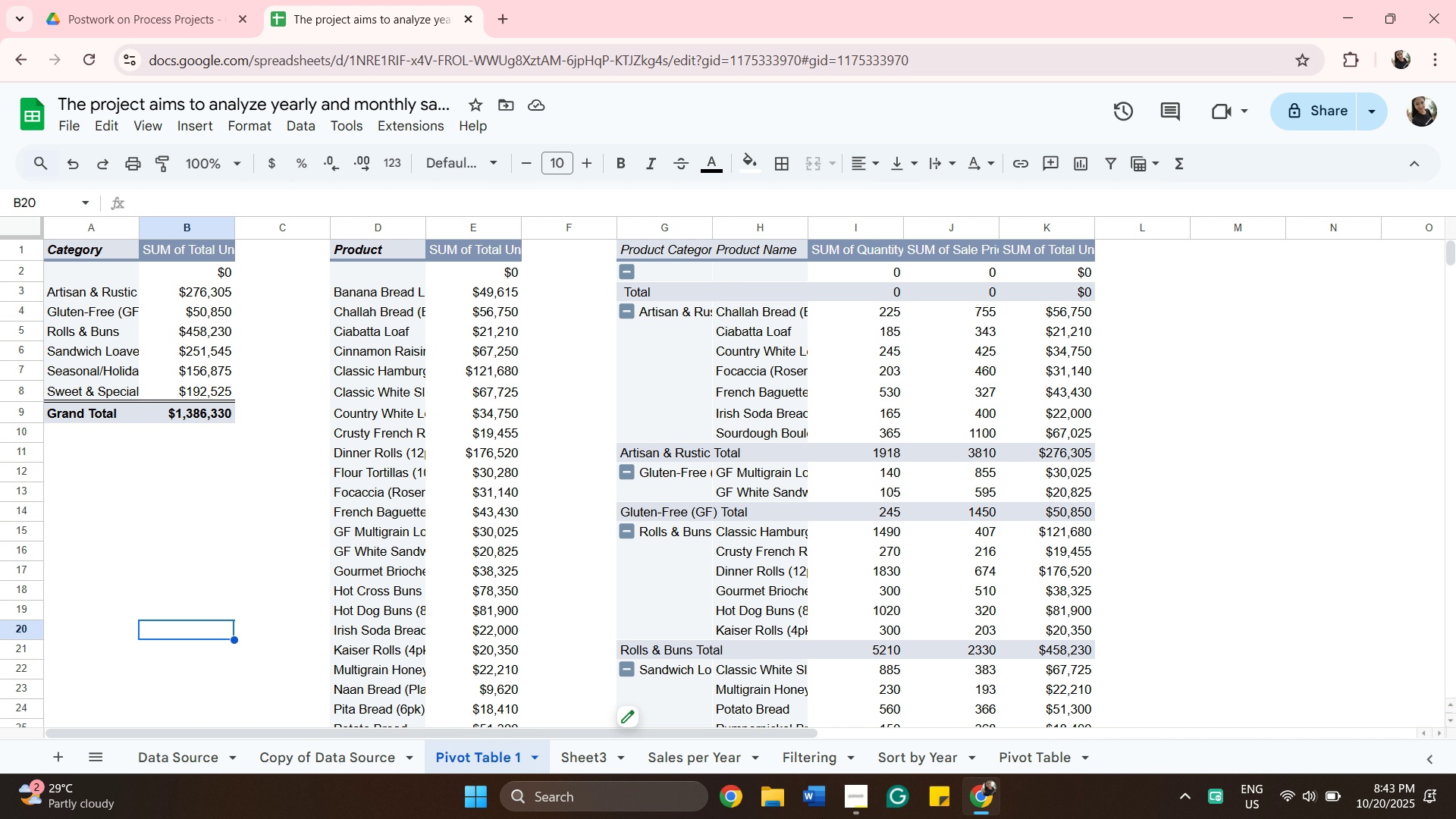 
left_click([1088, 168])
 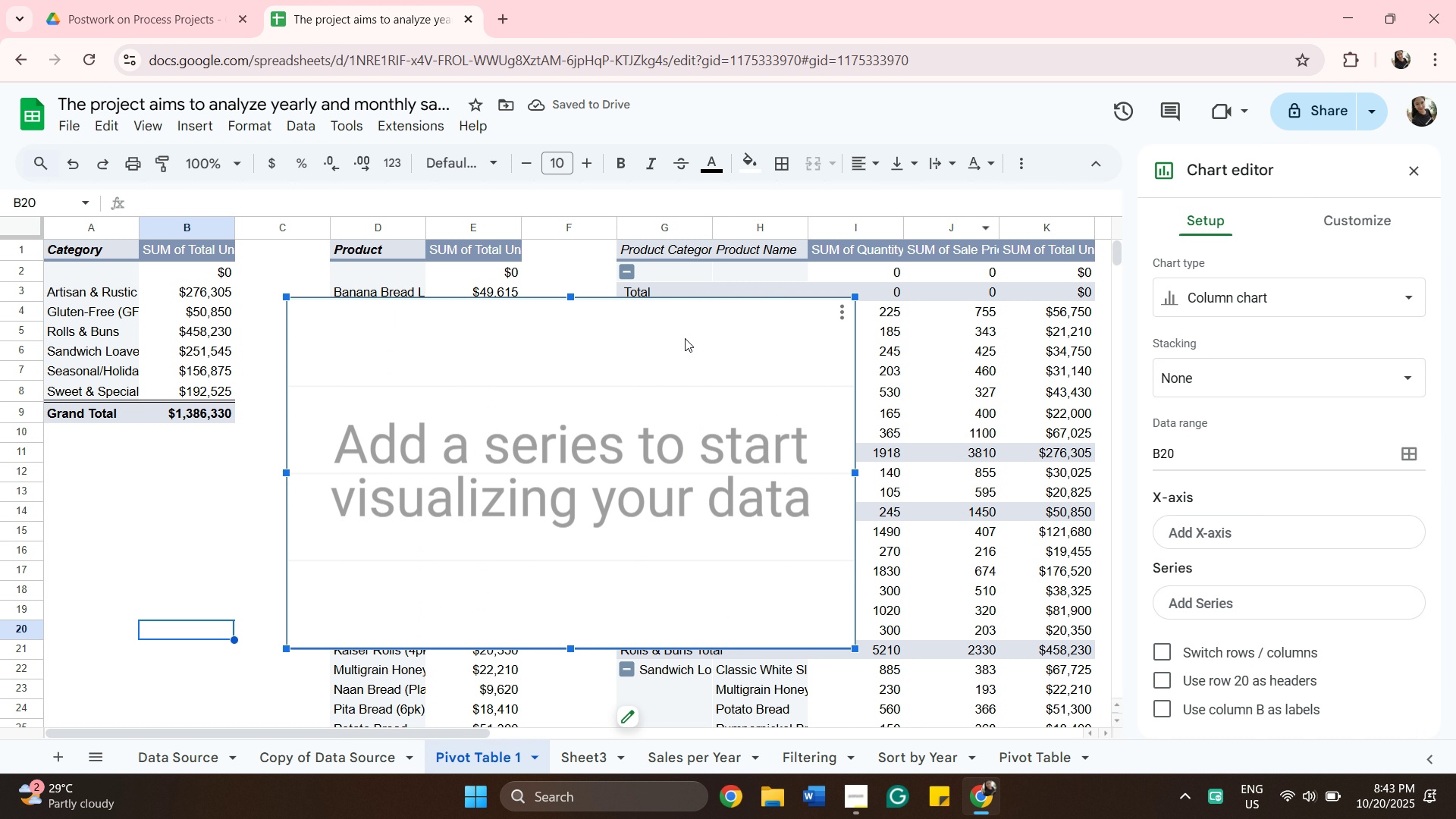 
wait(5.33)
 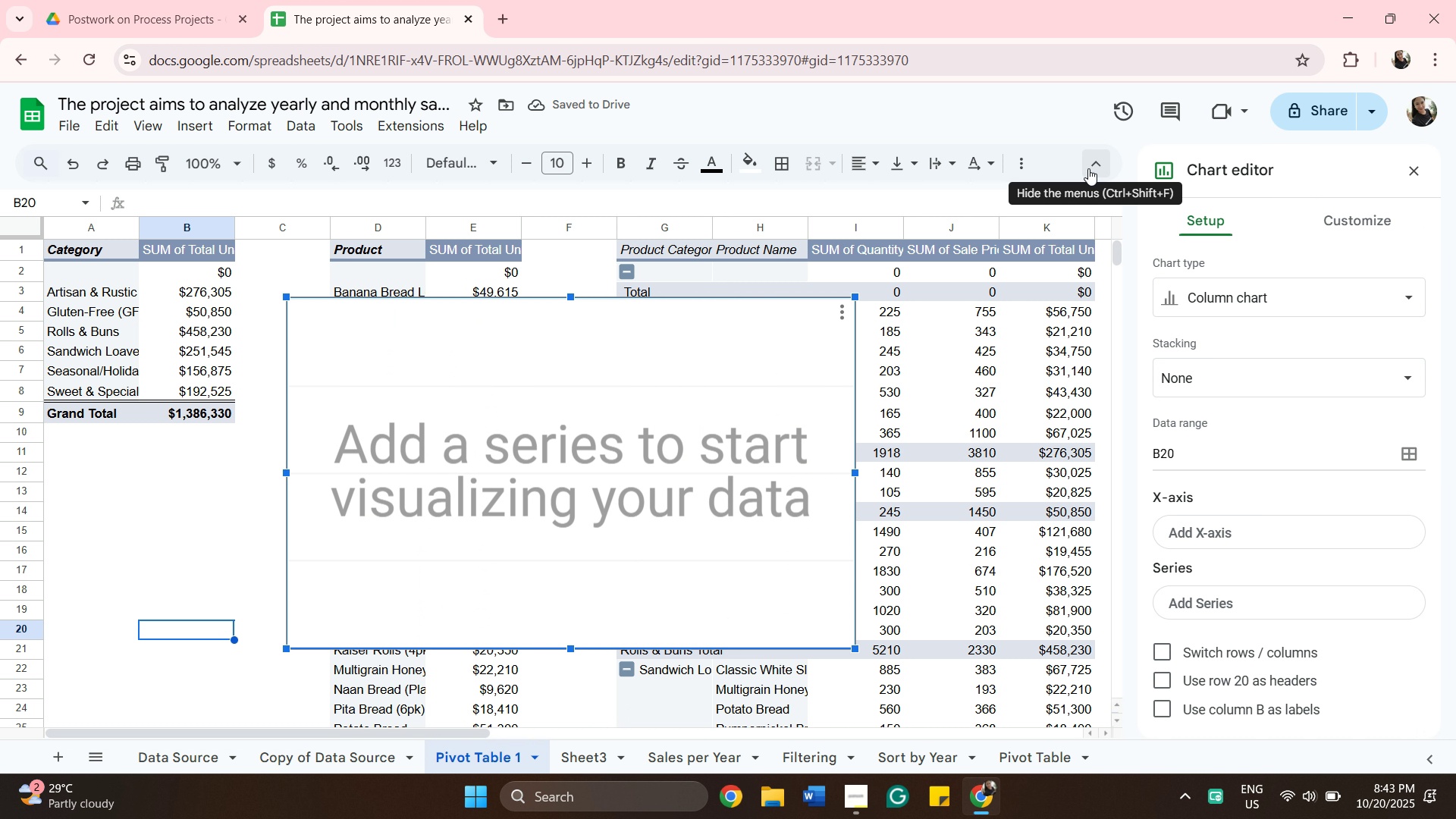 
left_click([843, 313])
 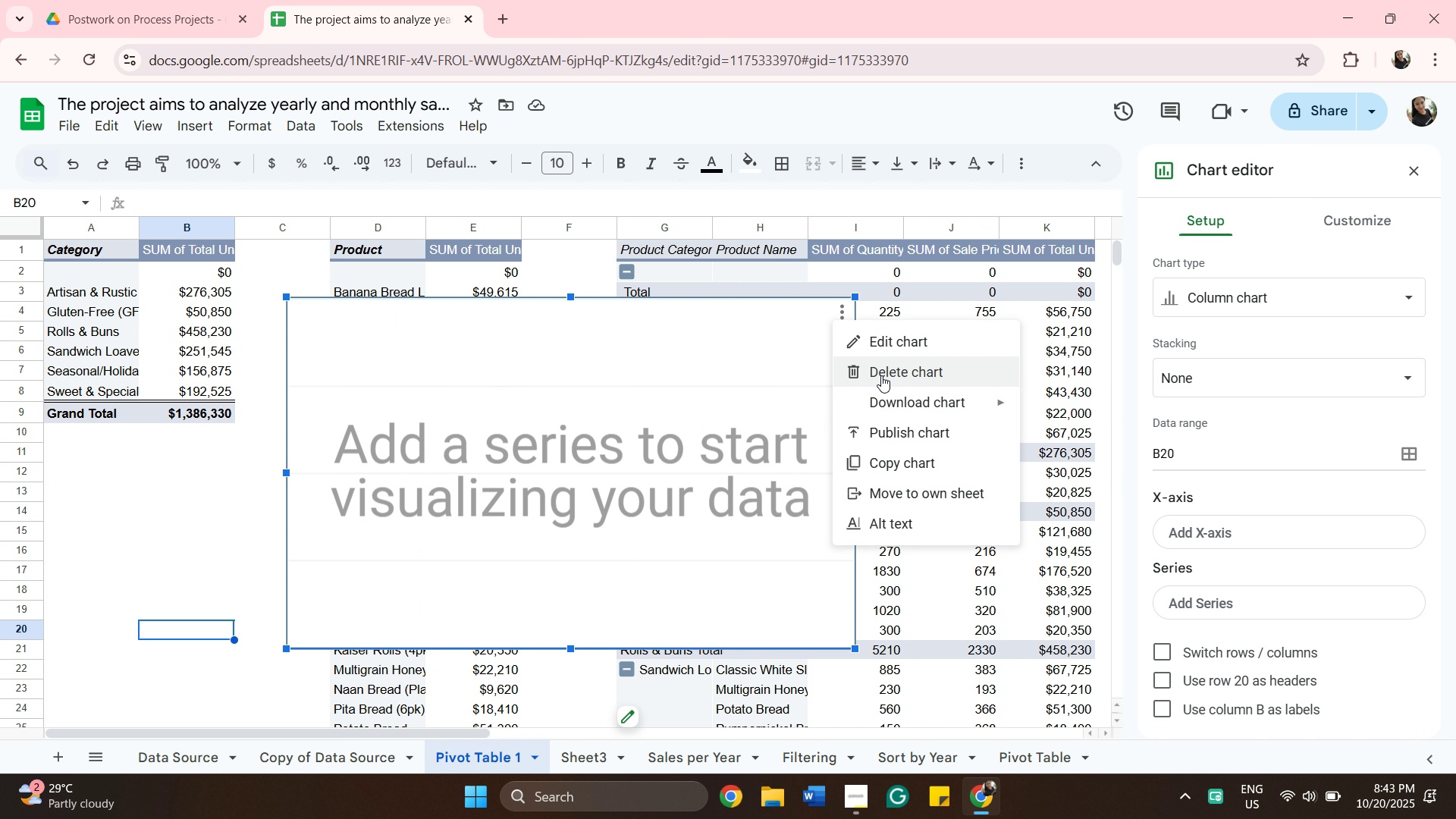 
left_click([881, 375])
 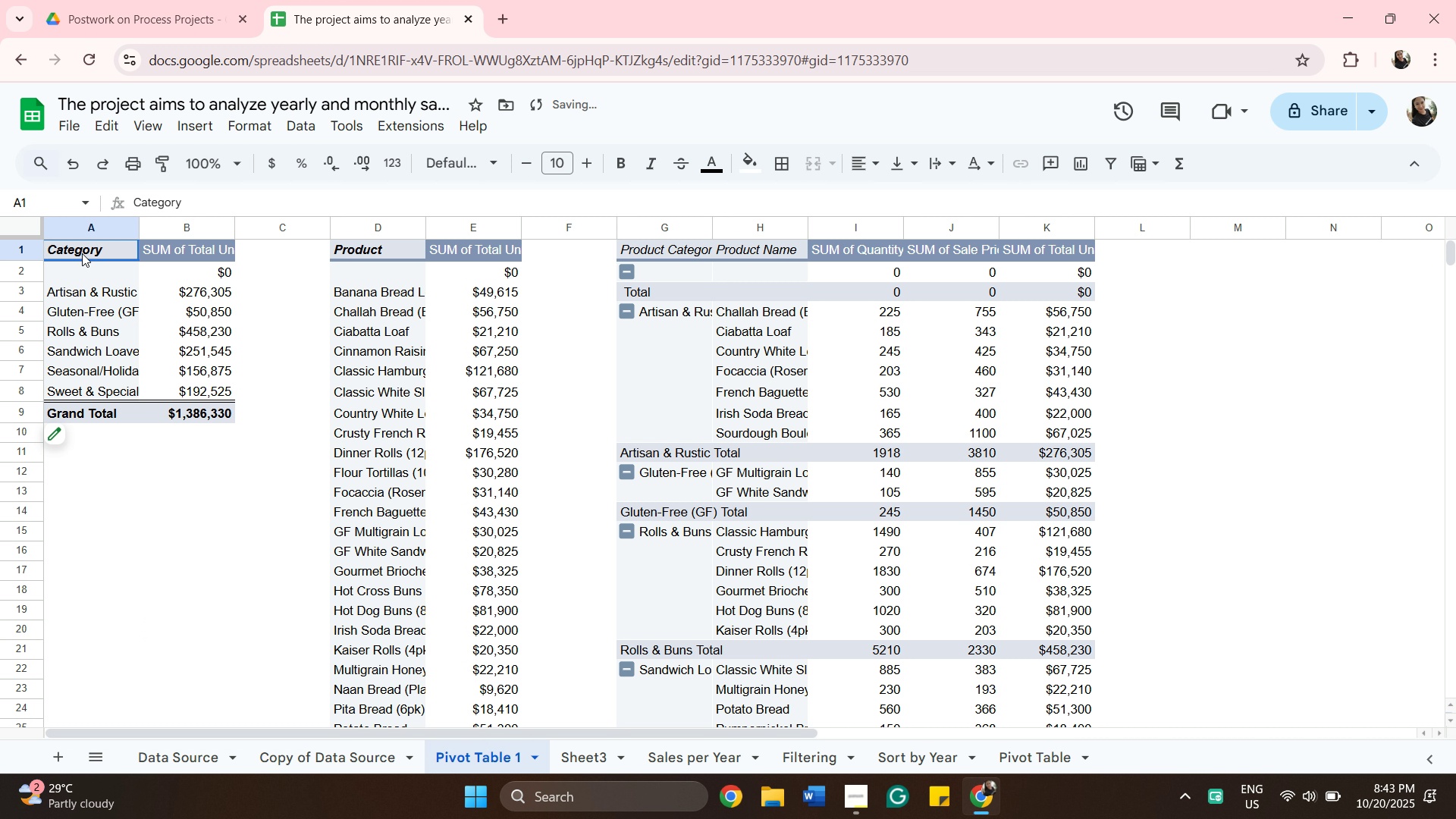 
left_click([82, 253])
 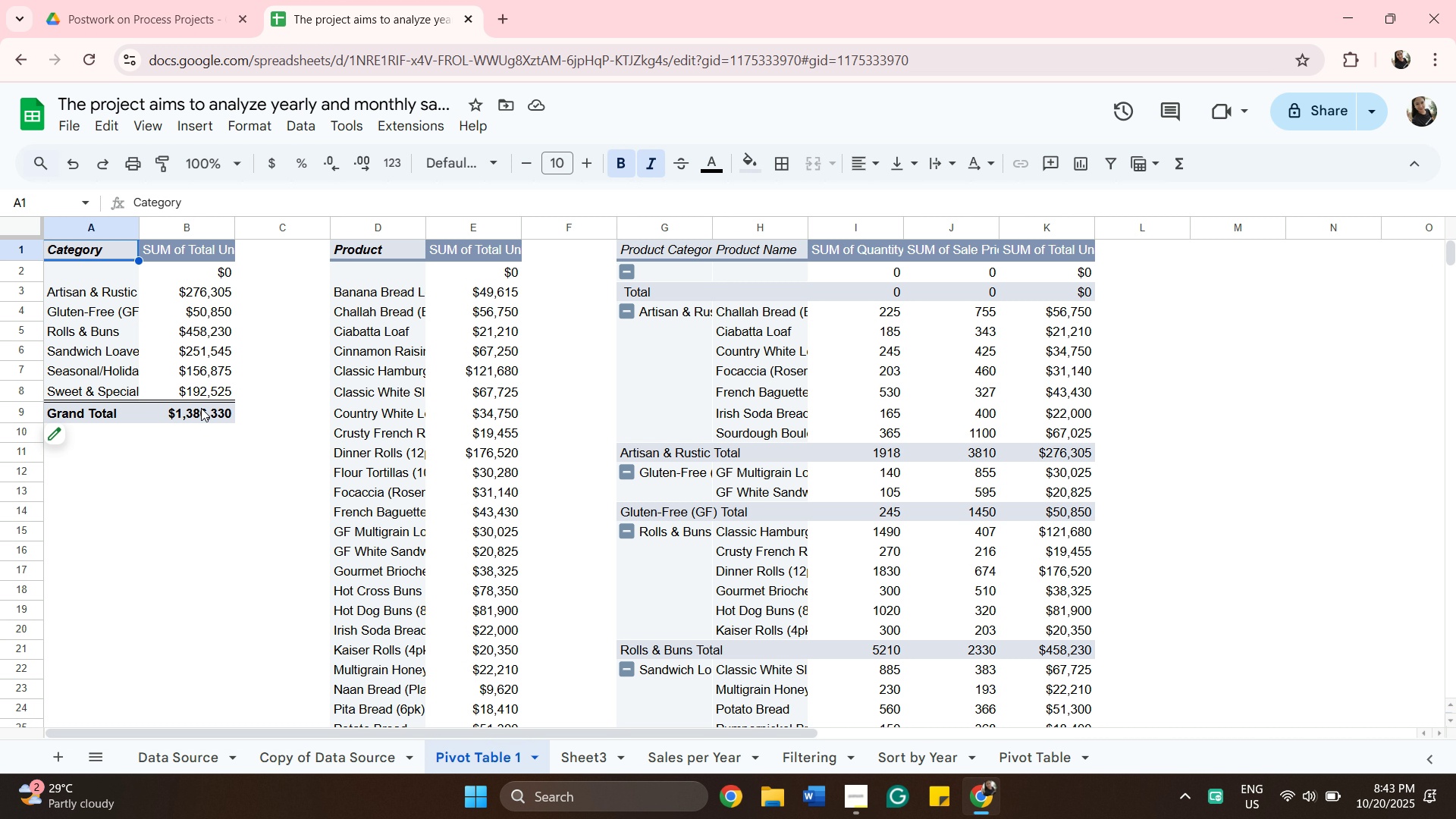 
wait(6.06)
 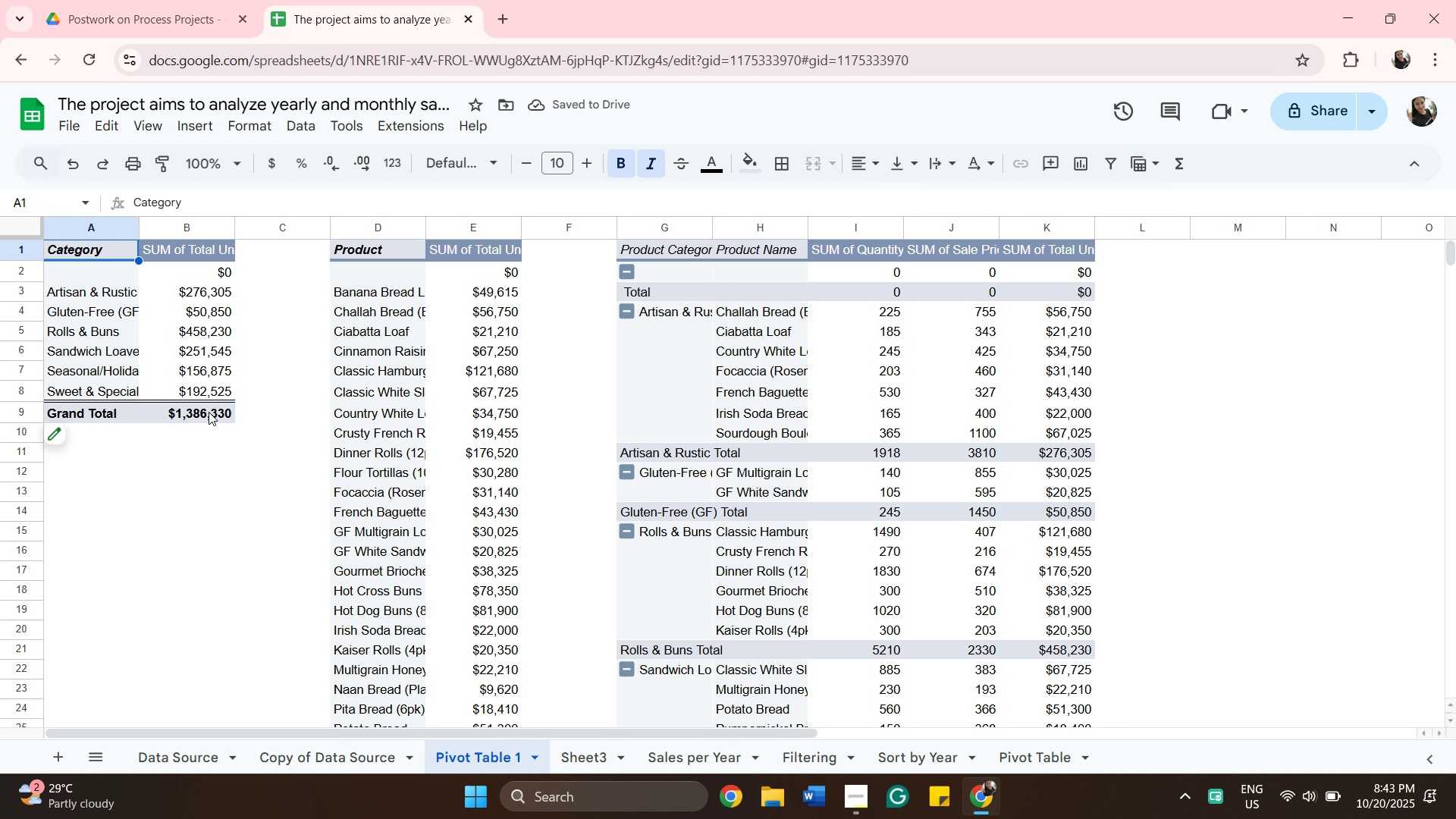 
hold_key(key=ShiftLeft, duration=0.65)
left_click([208, 394])
 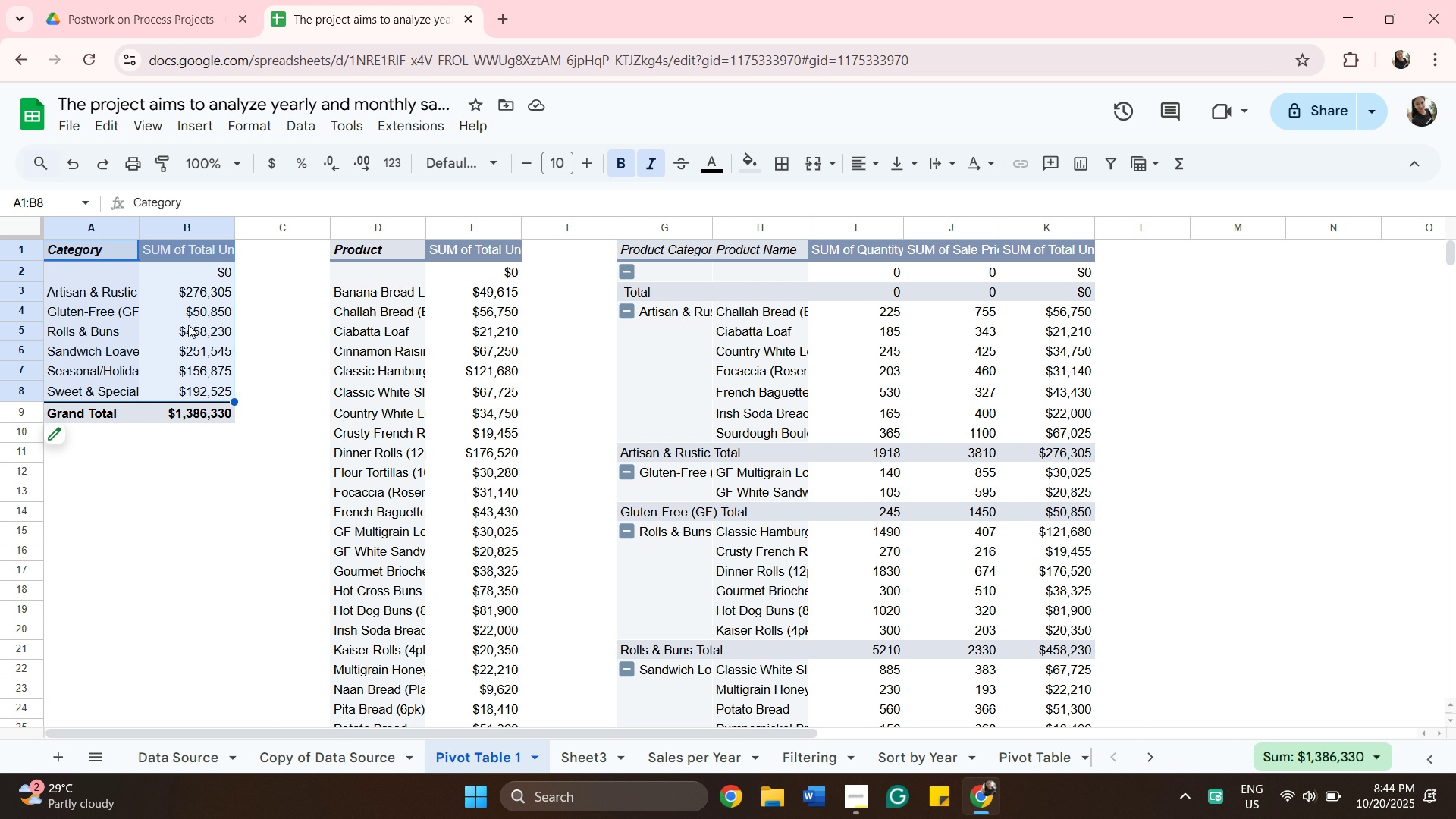 
wait(27.92)
 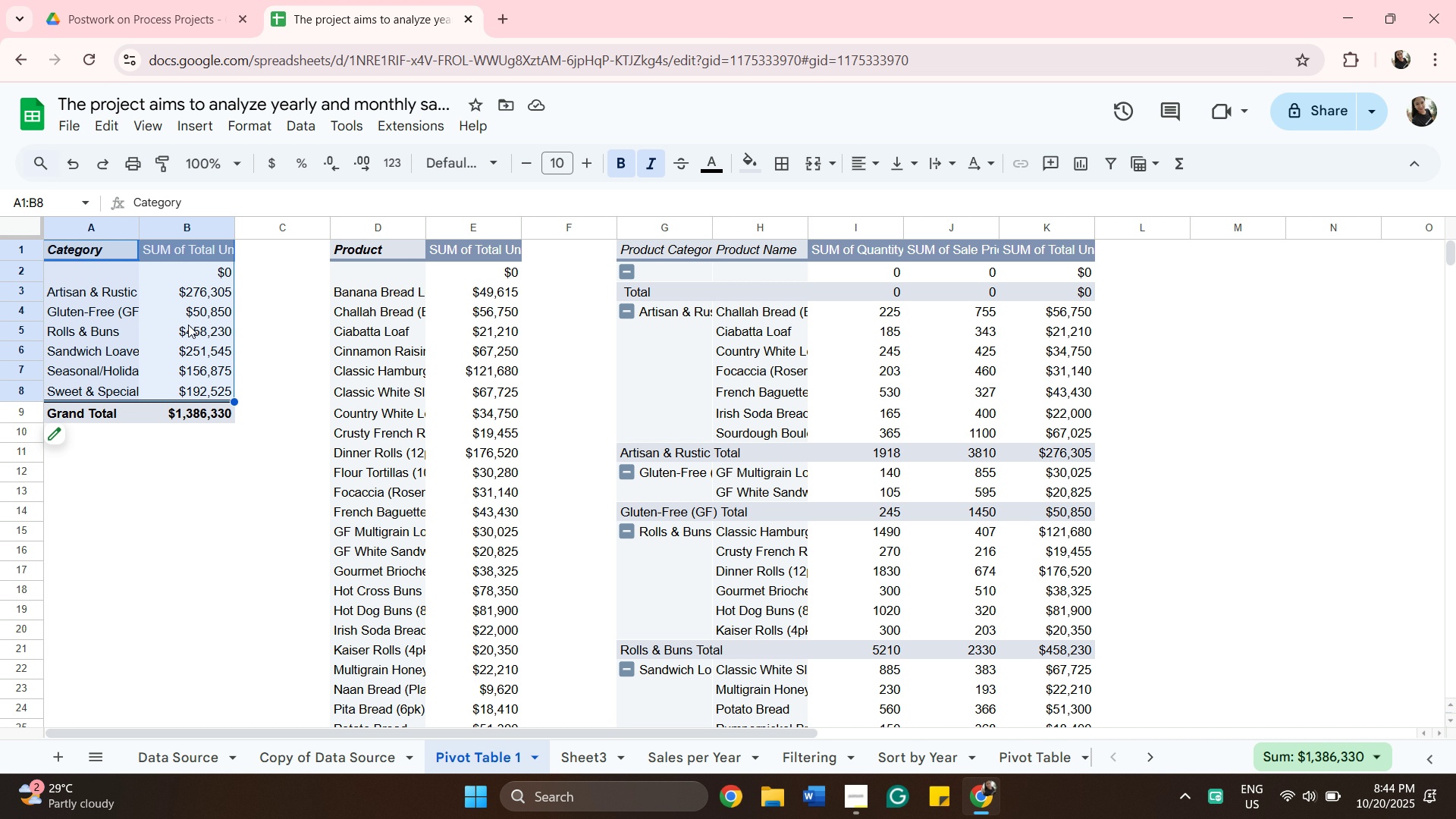 
left_click([1003, 447])
 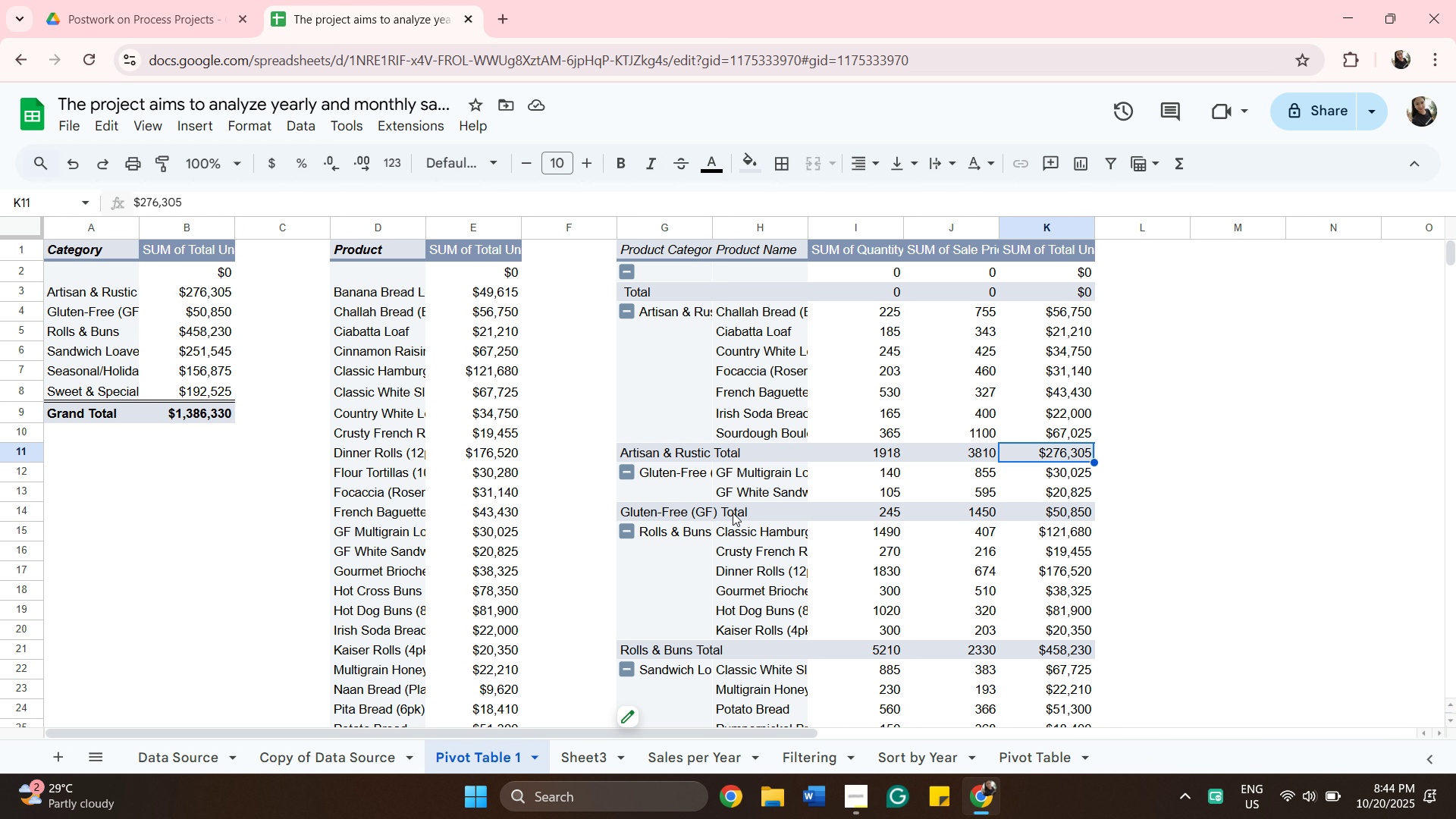 
left_click_drag(start_coordinate=[714, 516], to_coordinate=[733, 513])
 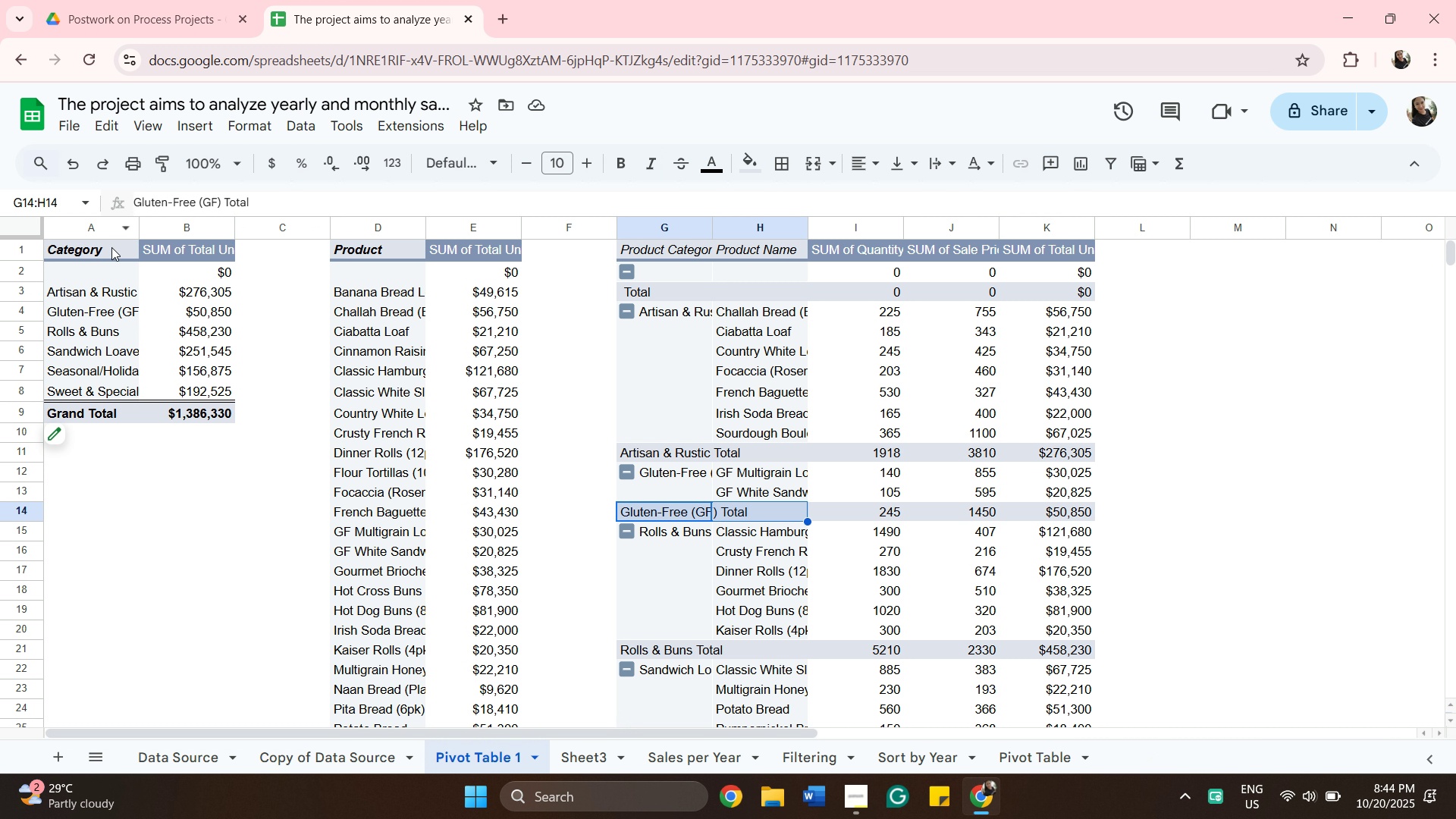 
left_click([109, 248])
 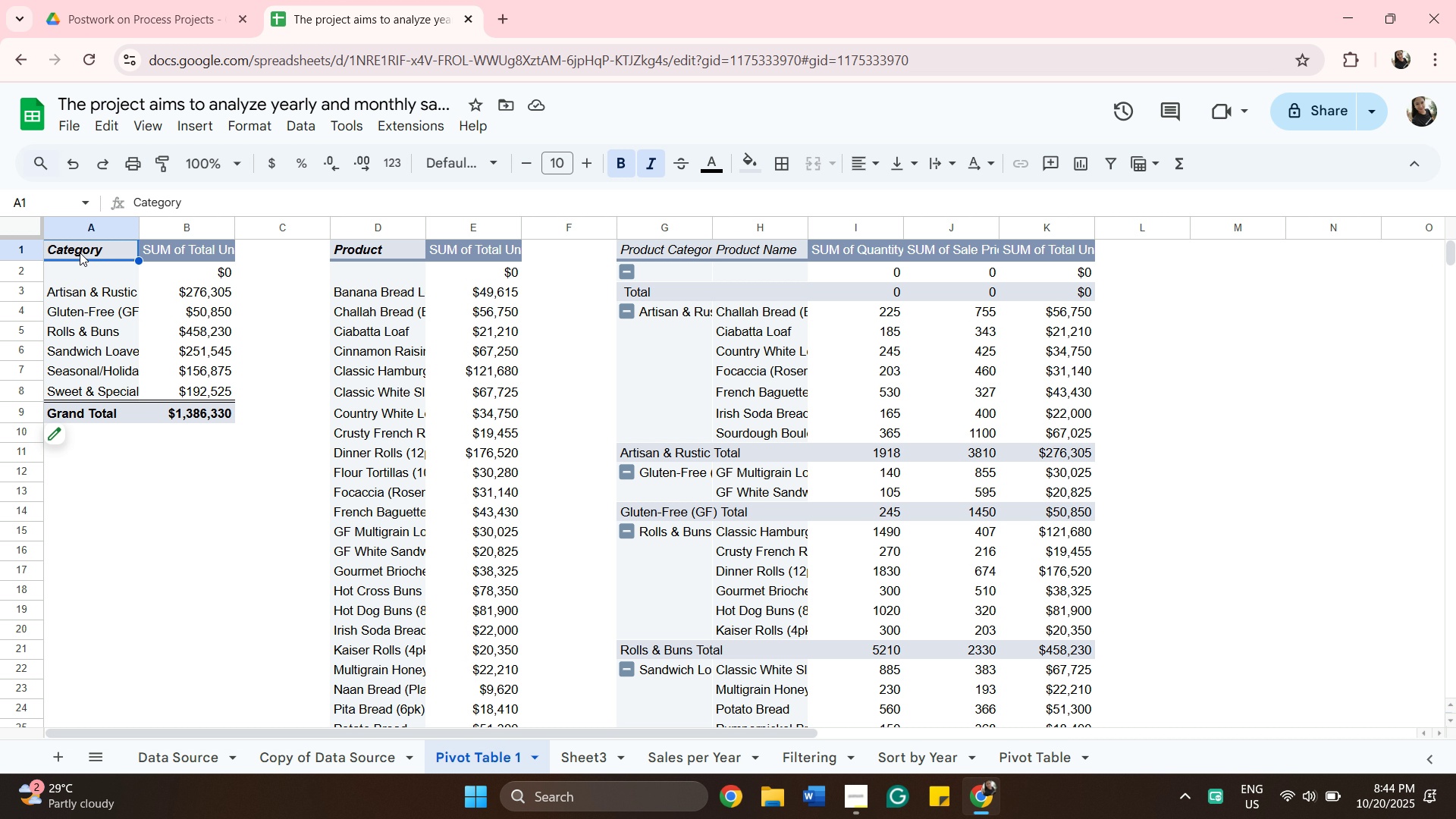 
wait(5.61)
 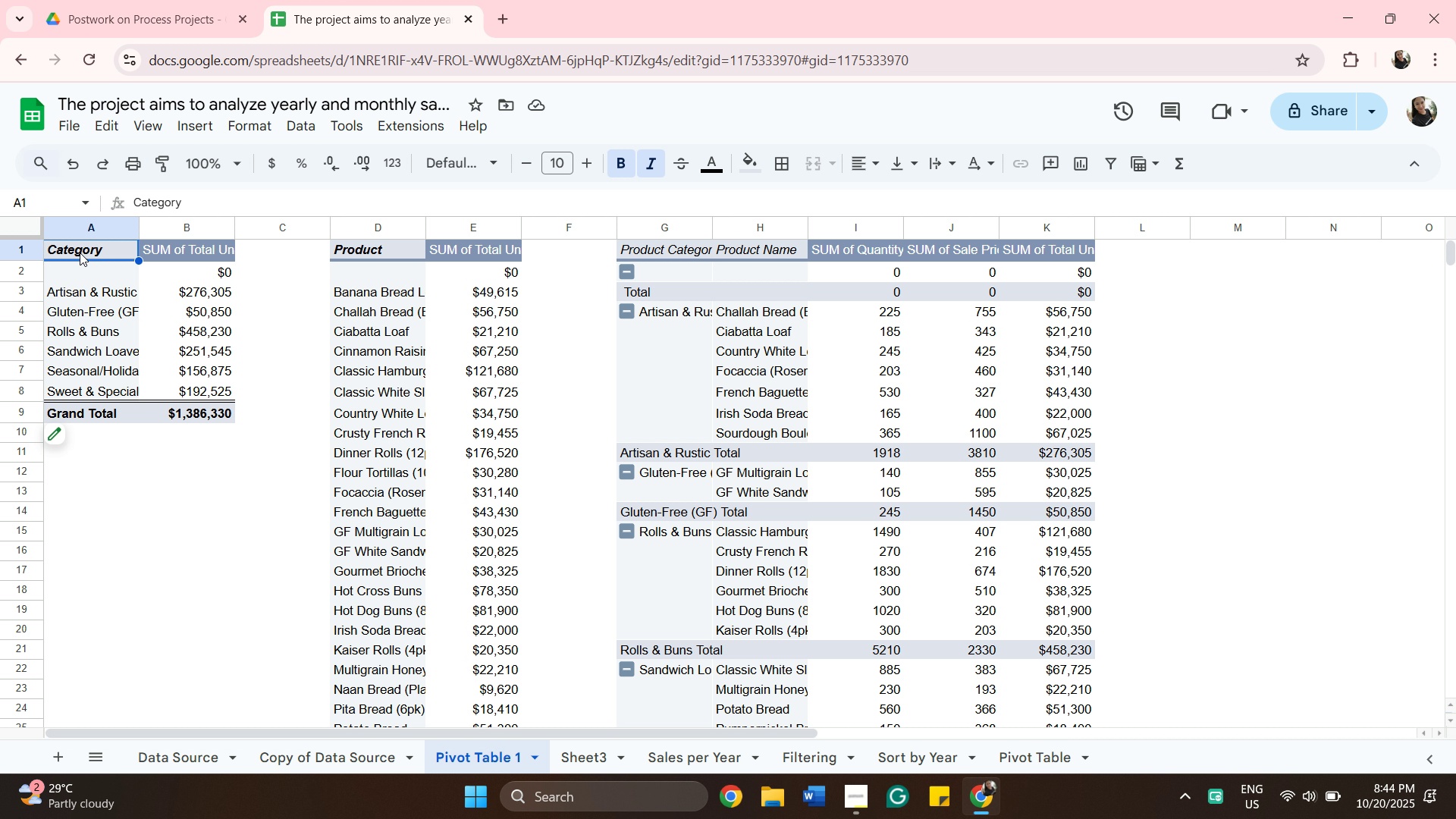 
left_click_drag(start_coordinate=[198, 337], to_coordinate=[204, 334])
 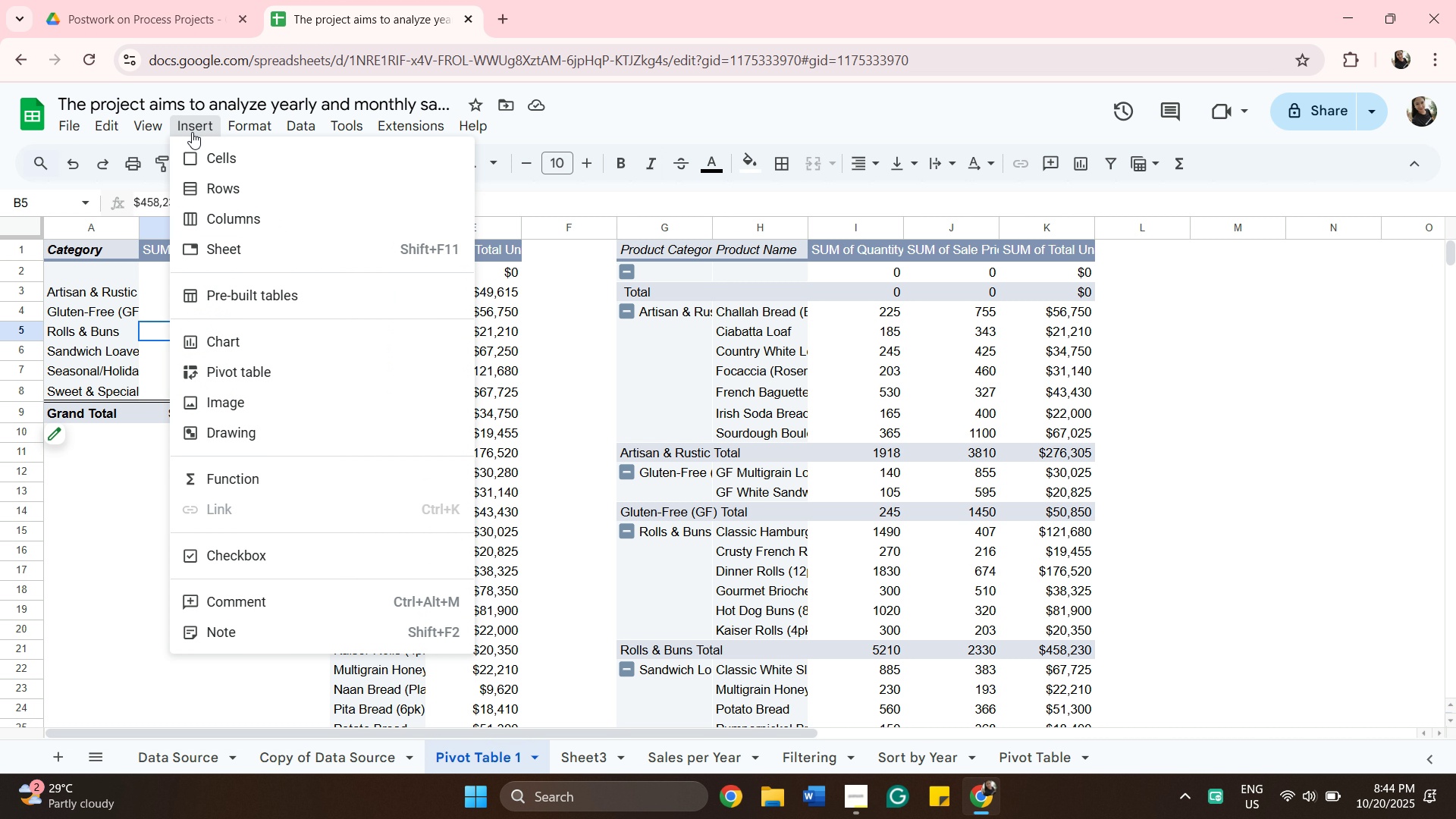 
left_click([192, 132])
 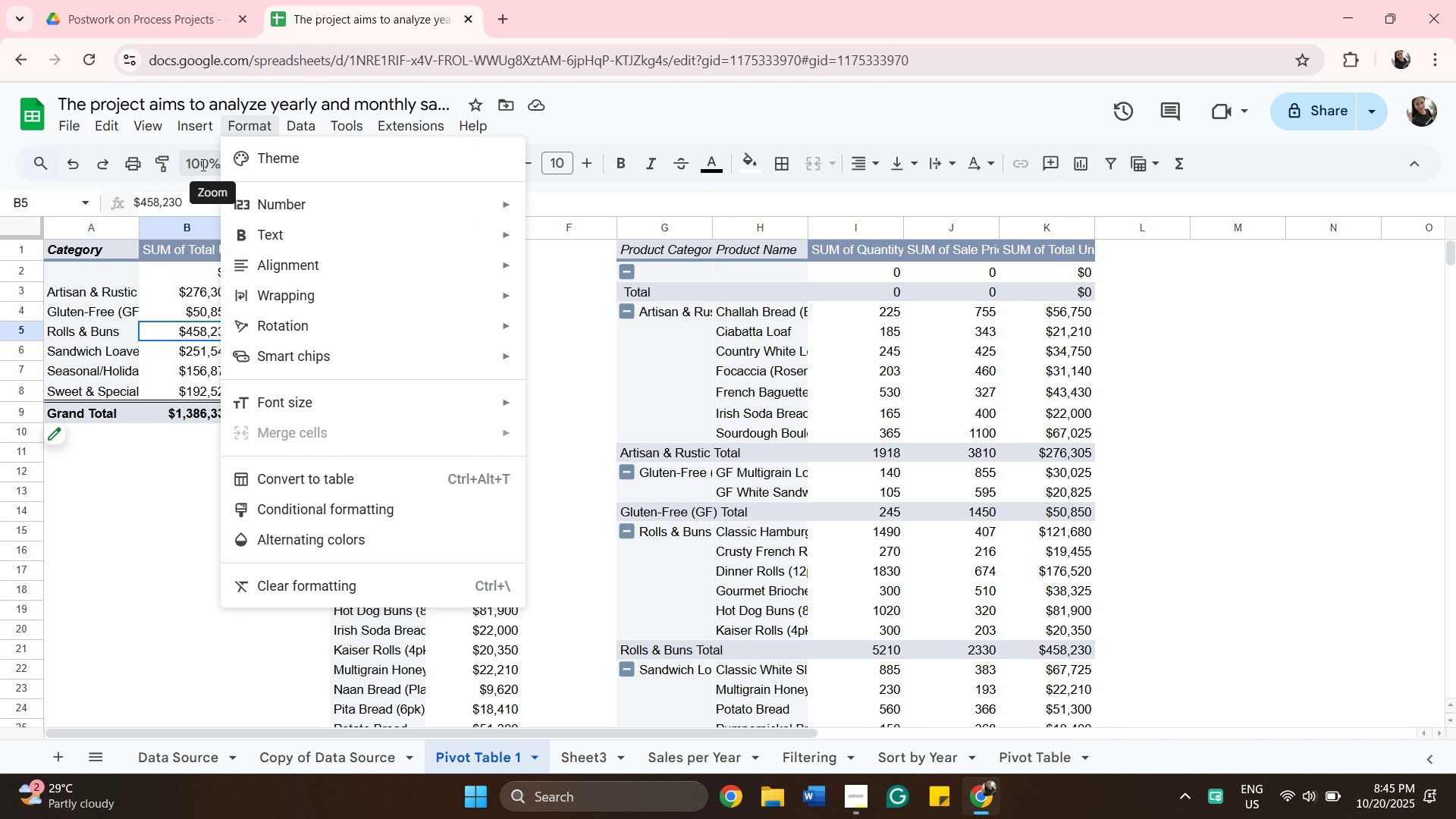 
wait(41.27)
 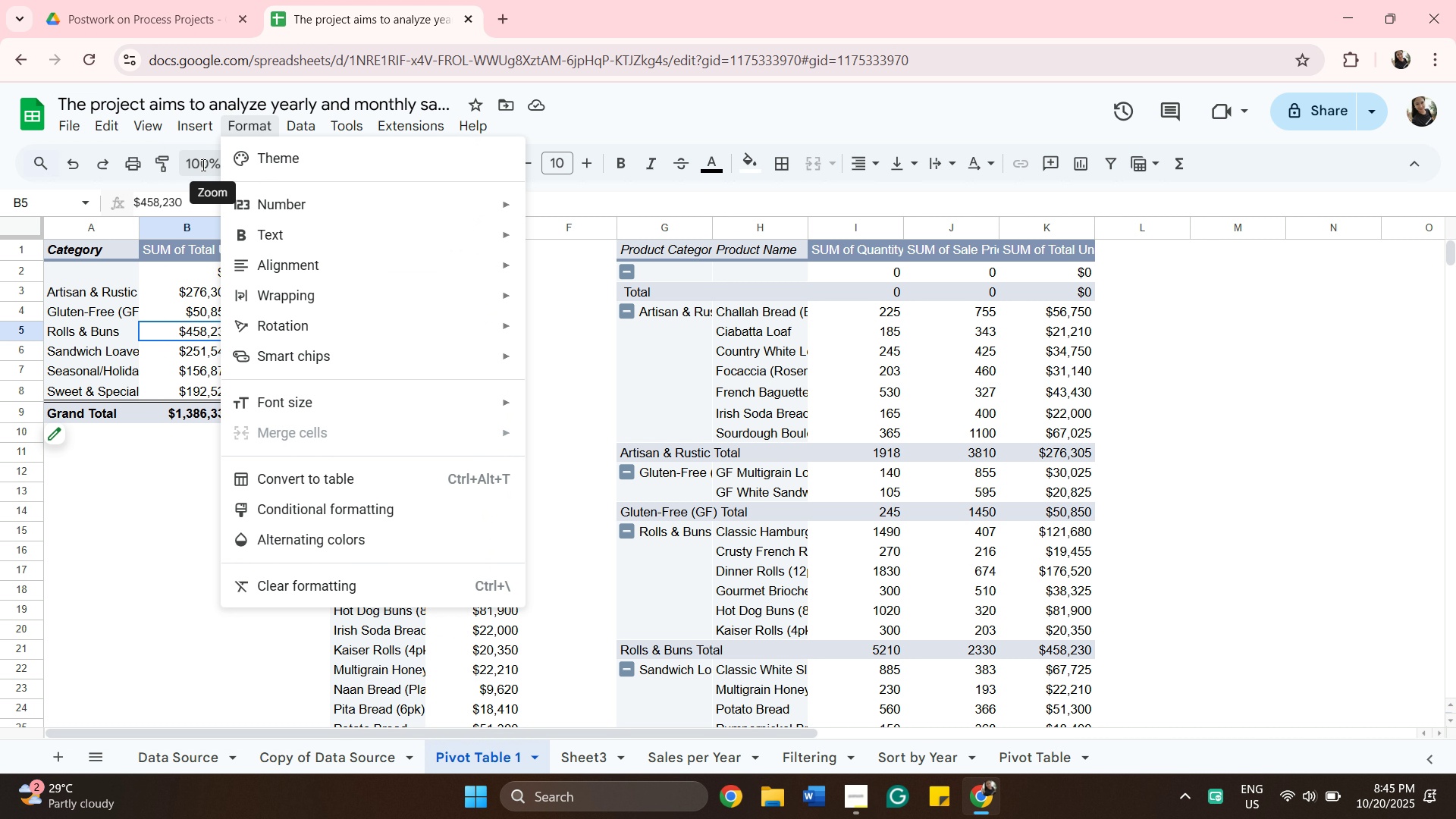 
mouse_move([319, 459])
 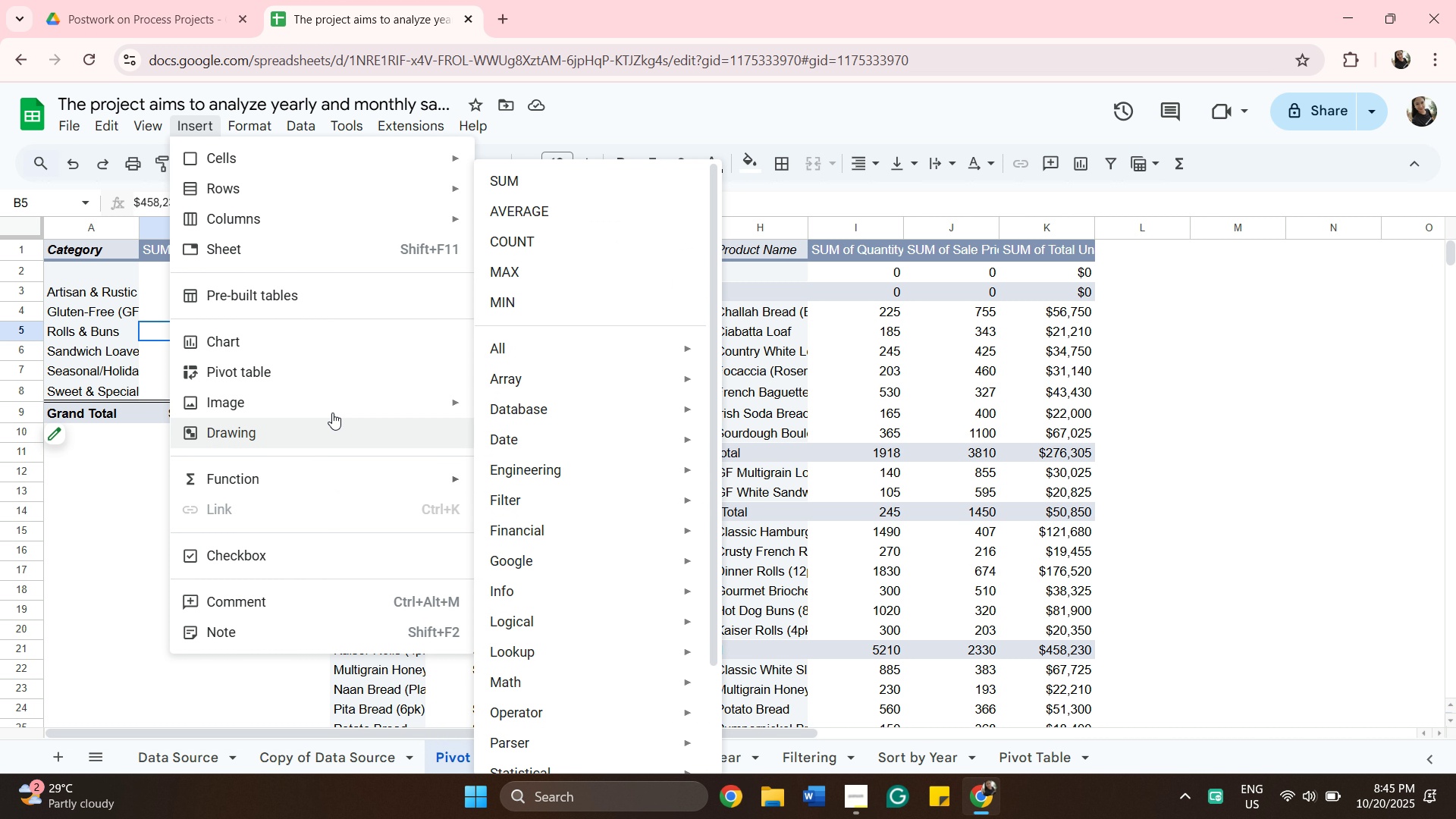 
mouse_move([320, 392])
 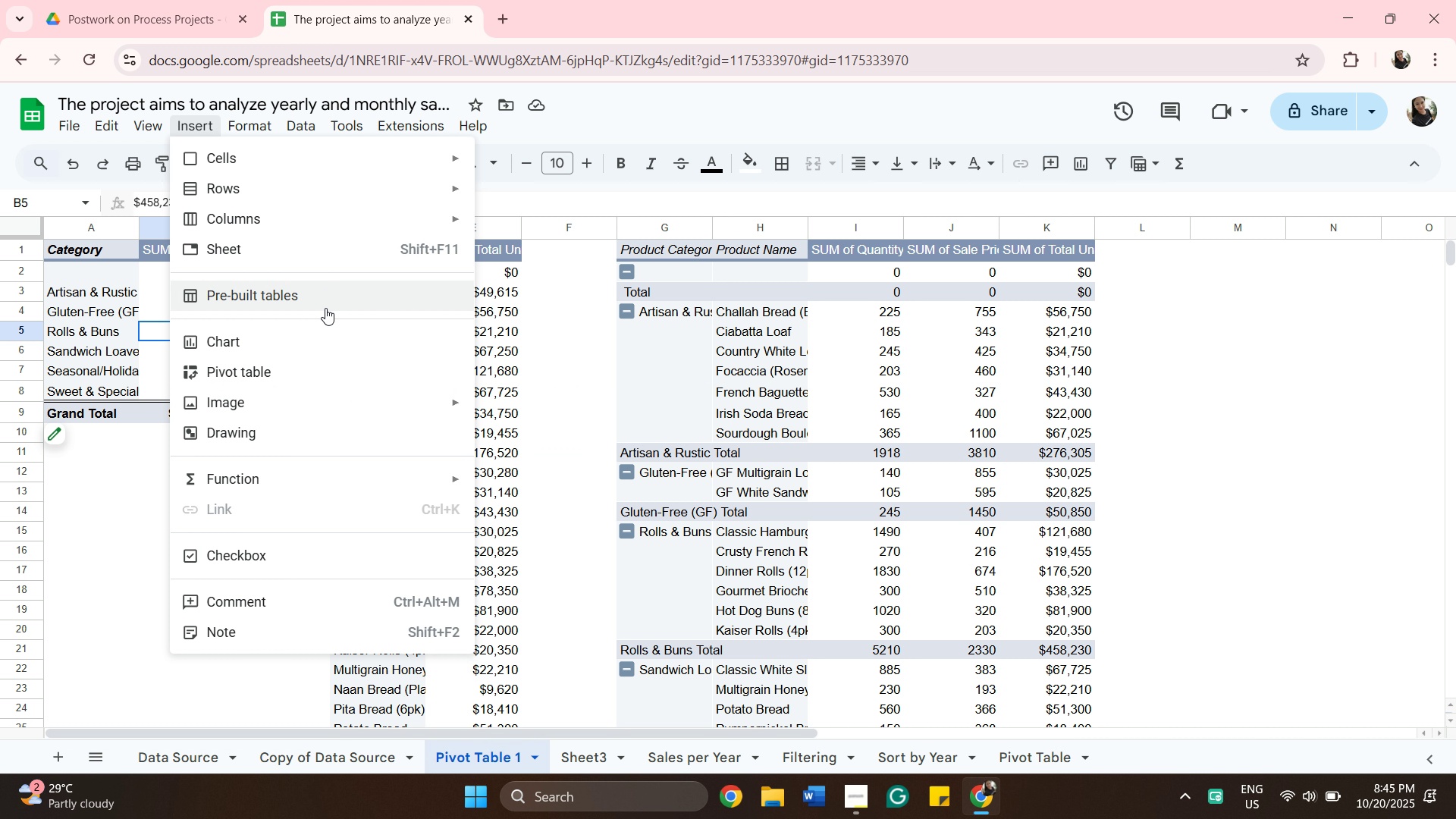 
wait(7.21)
 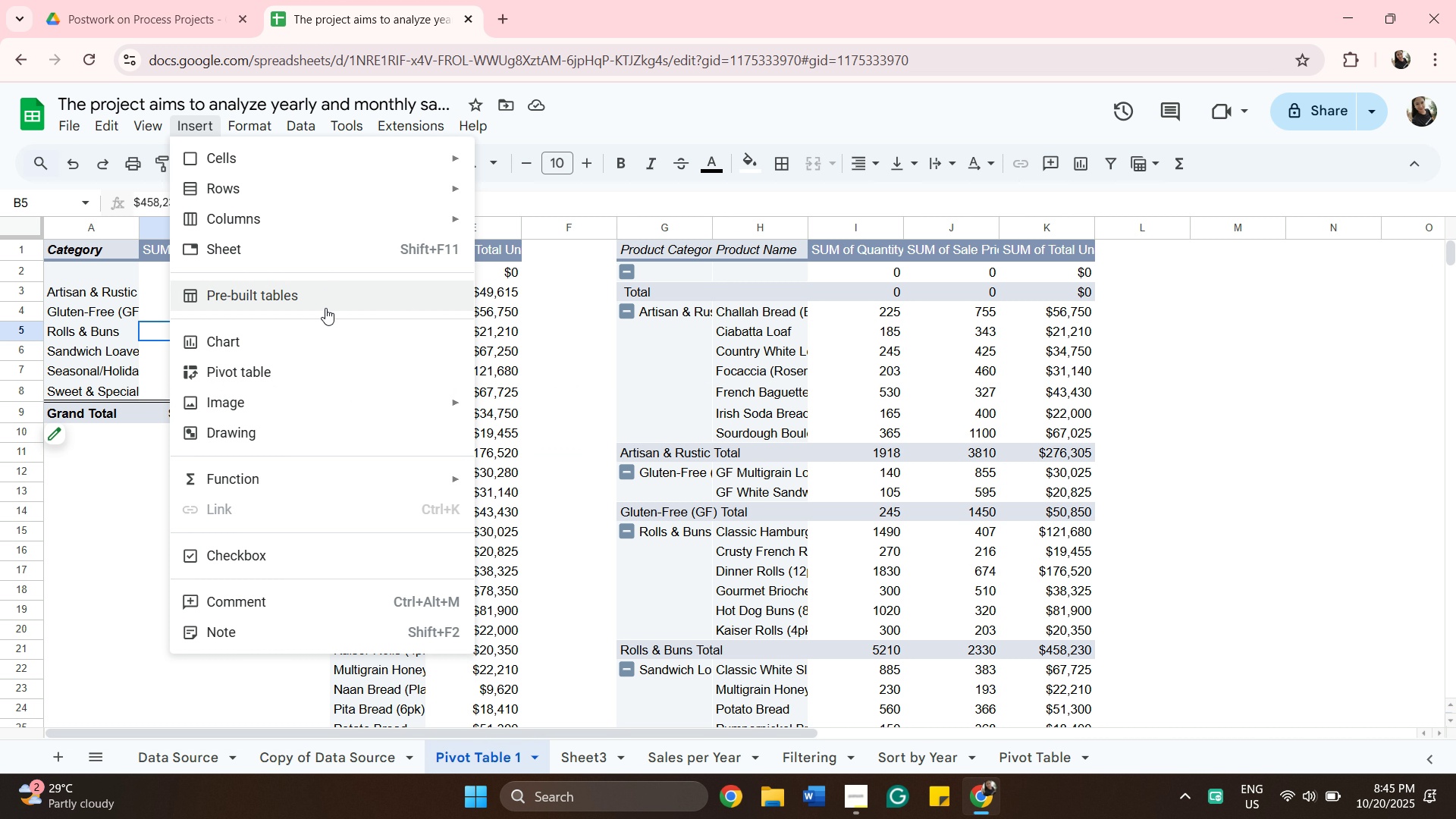 
scroll: coordinate [308, 648], scroll_direction: down, amount: 5.0
 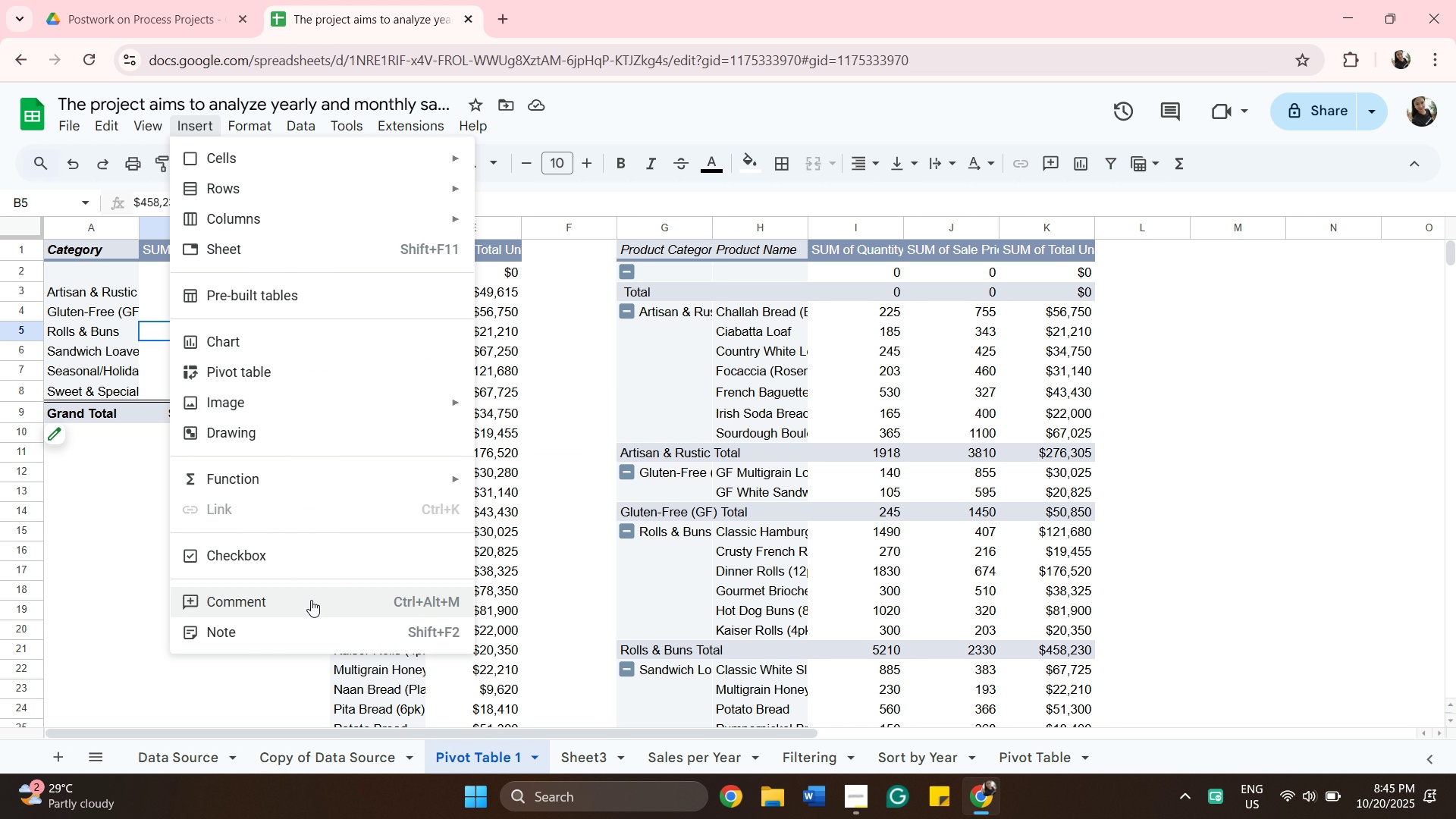 
scroll: coordinate [152, 519], scroll_direction: up, amount: 4.0
 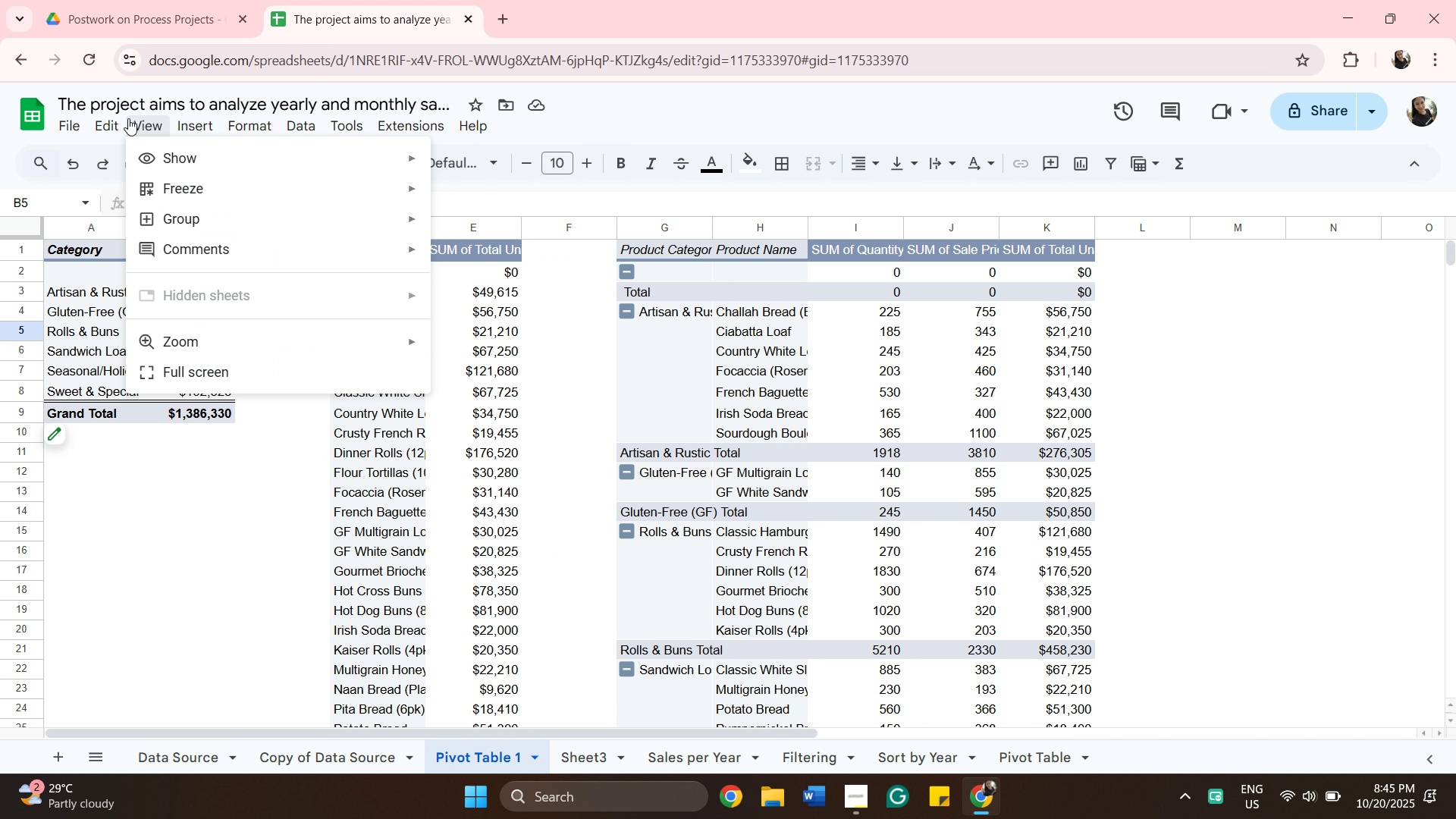 
wait(13.97)
 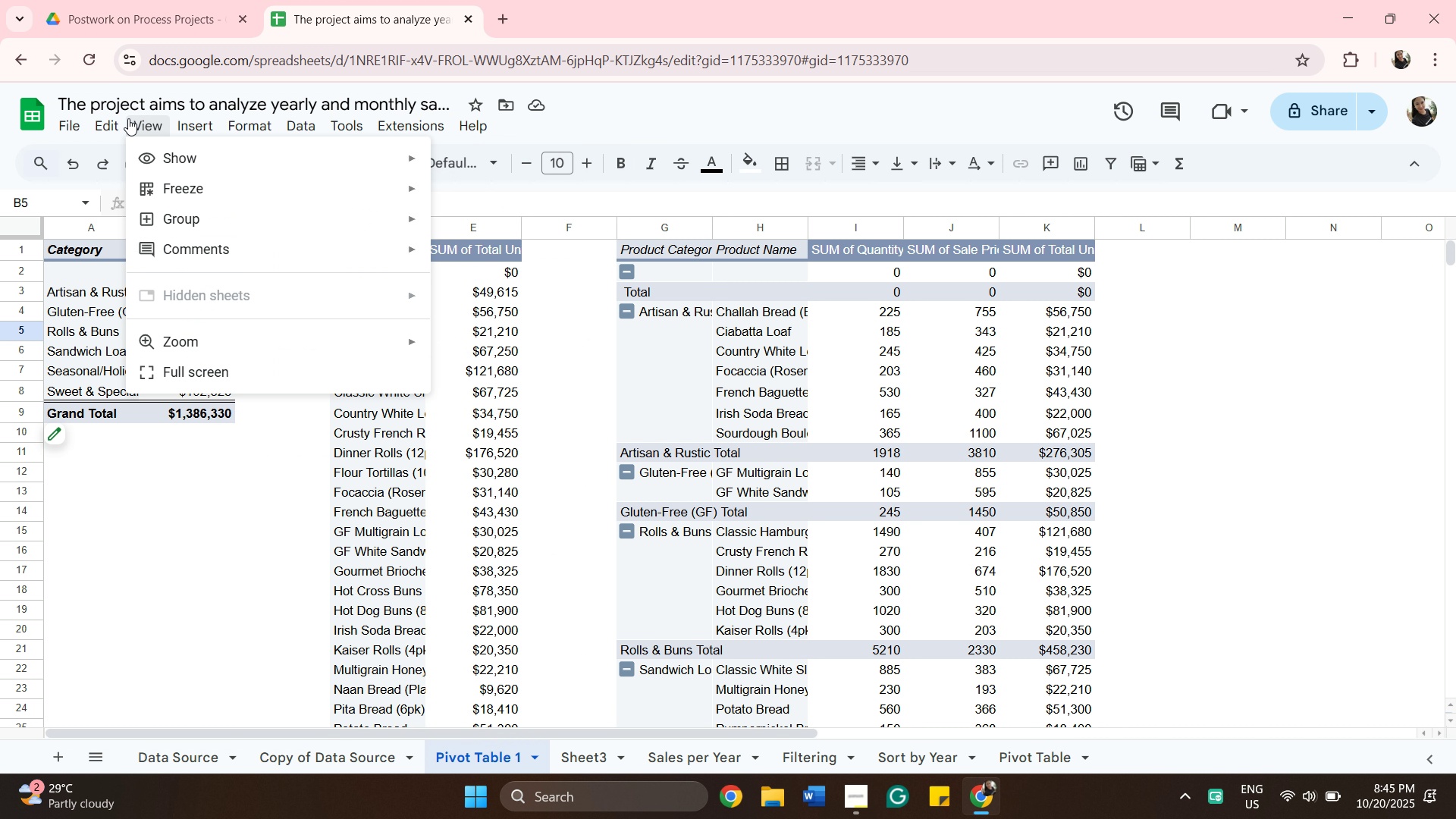 
left_click([624, 113])
 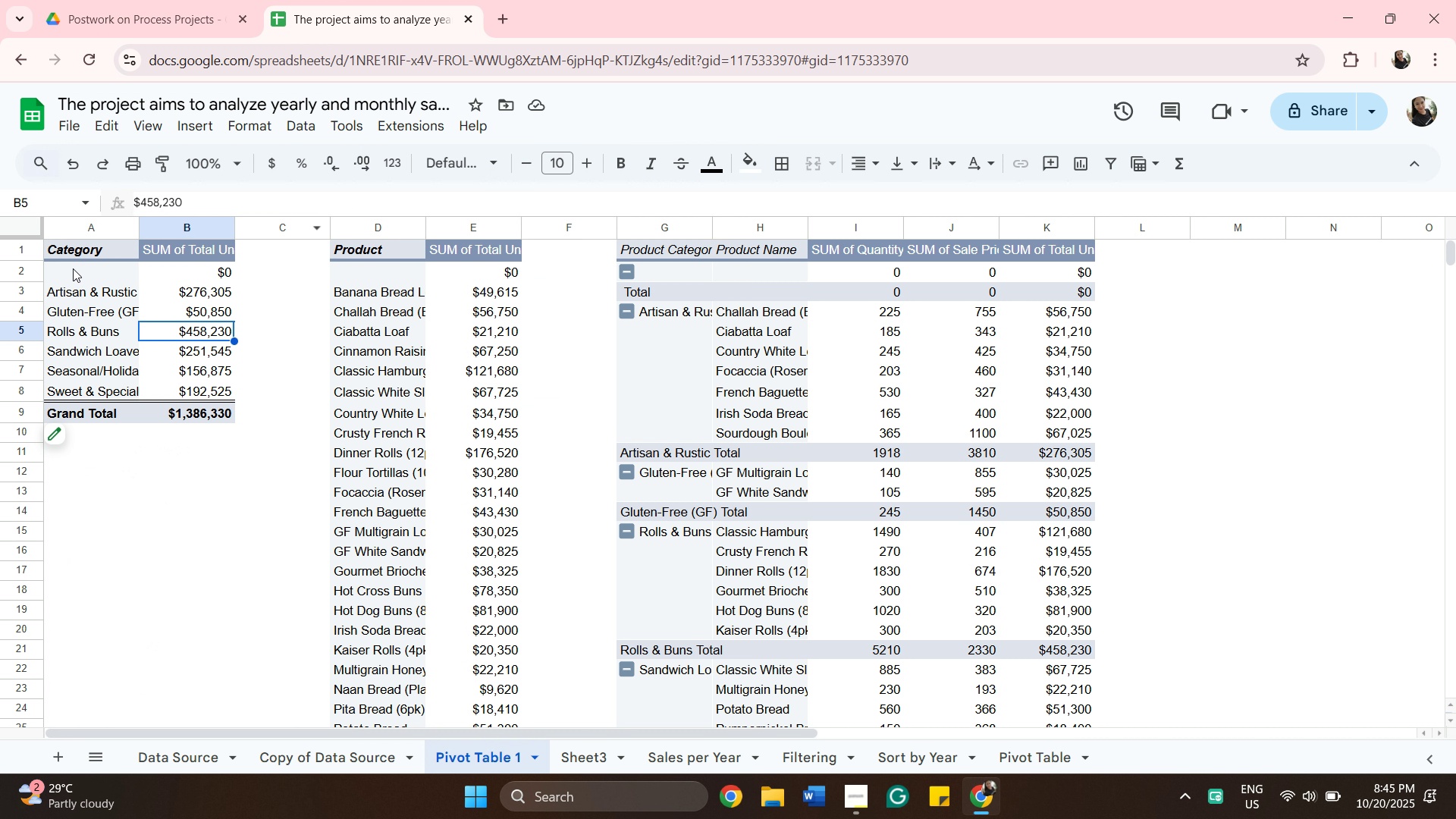 
left_click([71, 253])
 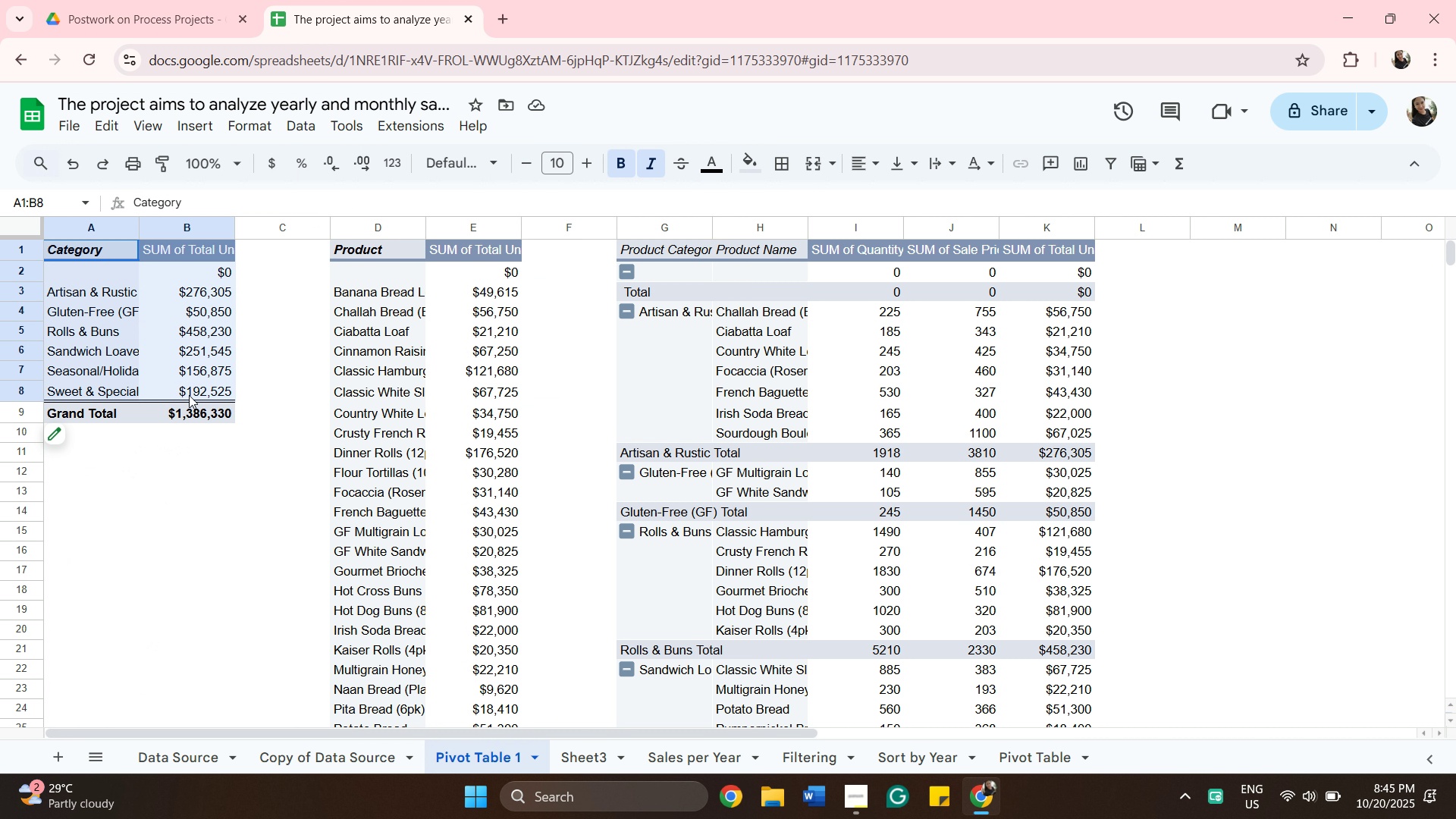 
hold_key(key=ShiftLeft, duration=0.49)
left_click([189, 395])
 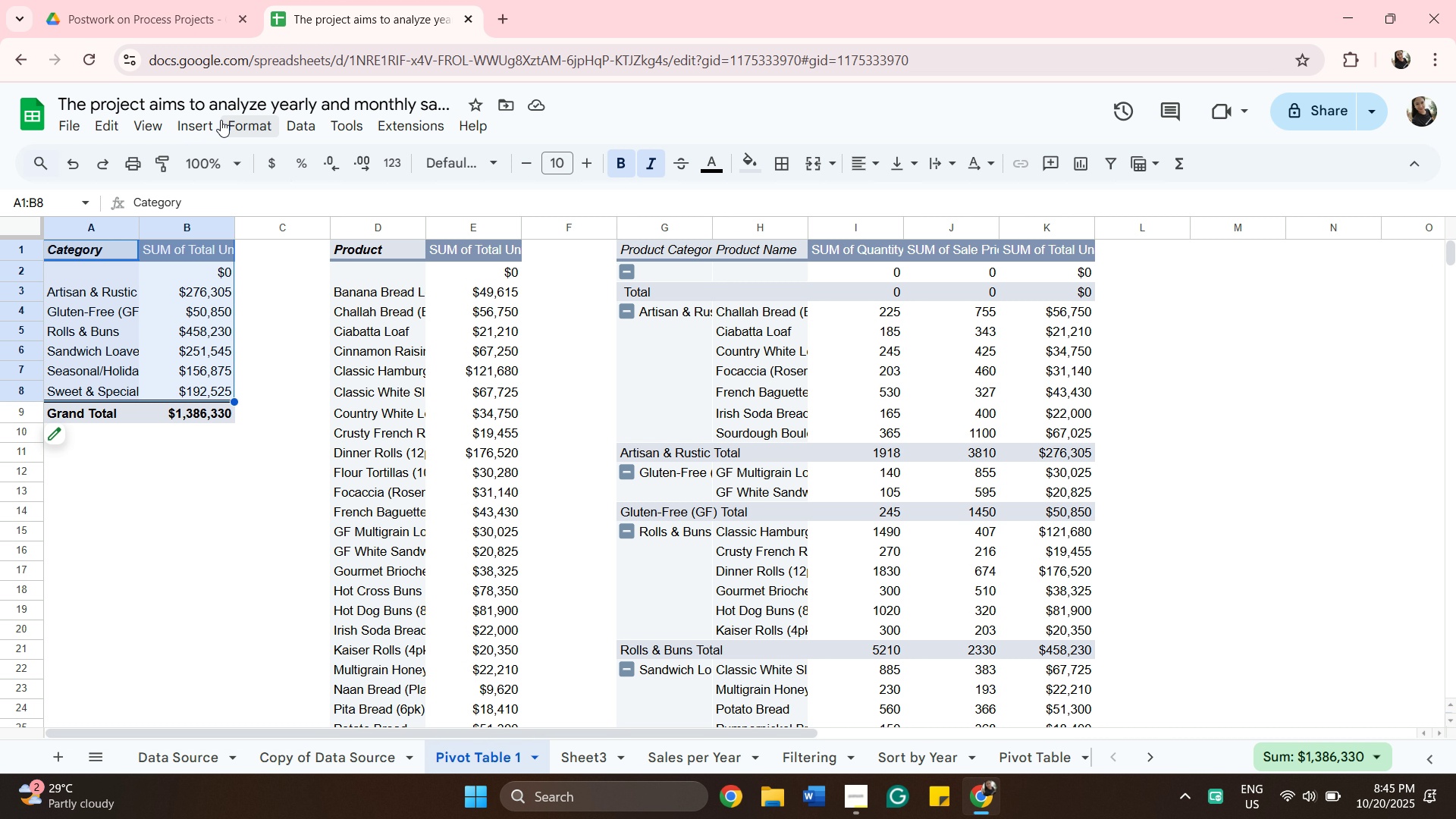 
left_click([204, 121])
 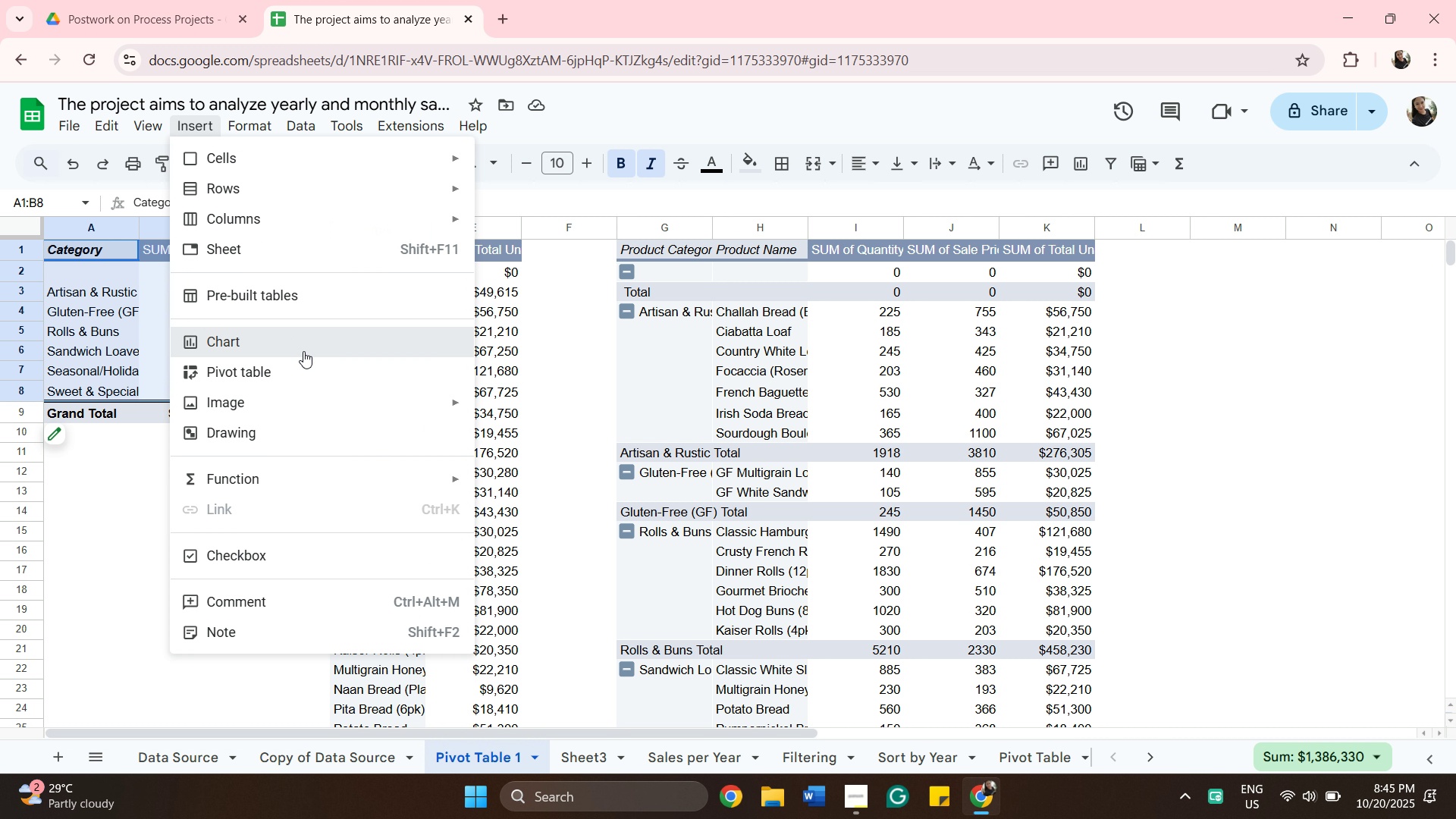 
left_click([303, 351])
 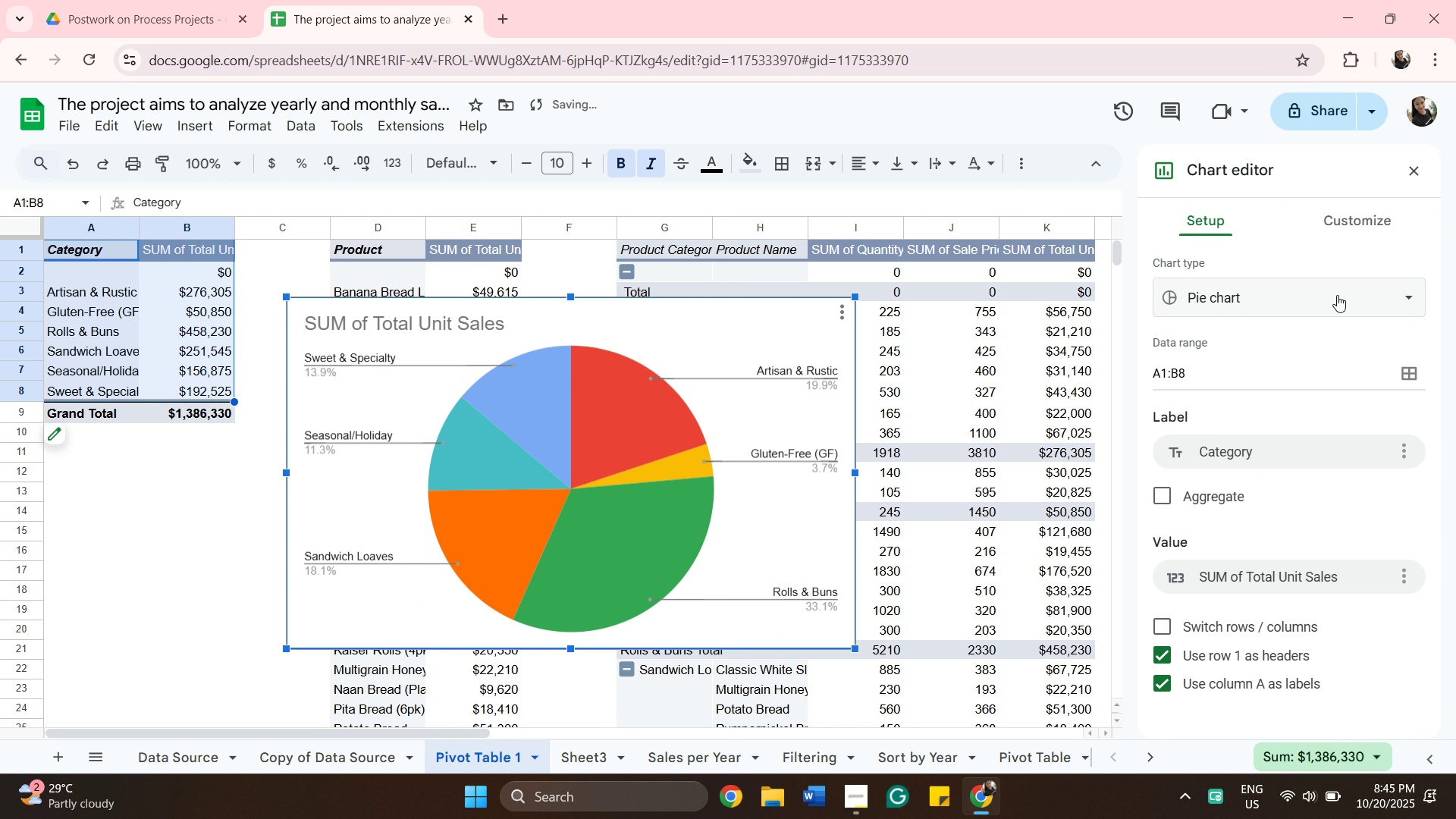 
left_click([1341, 220])
 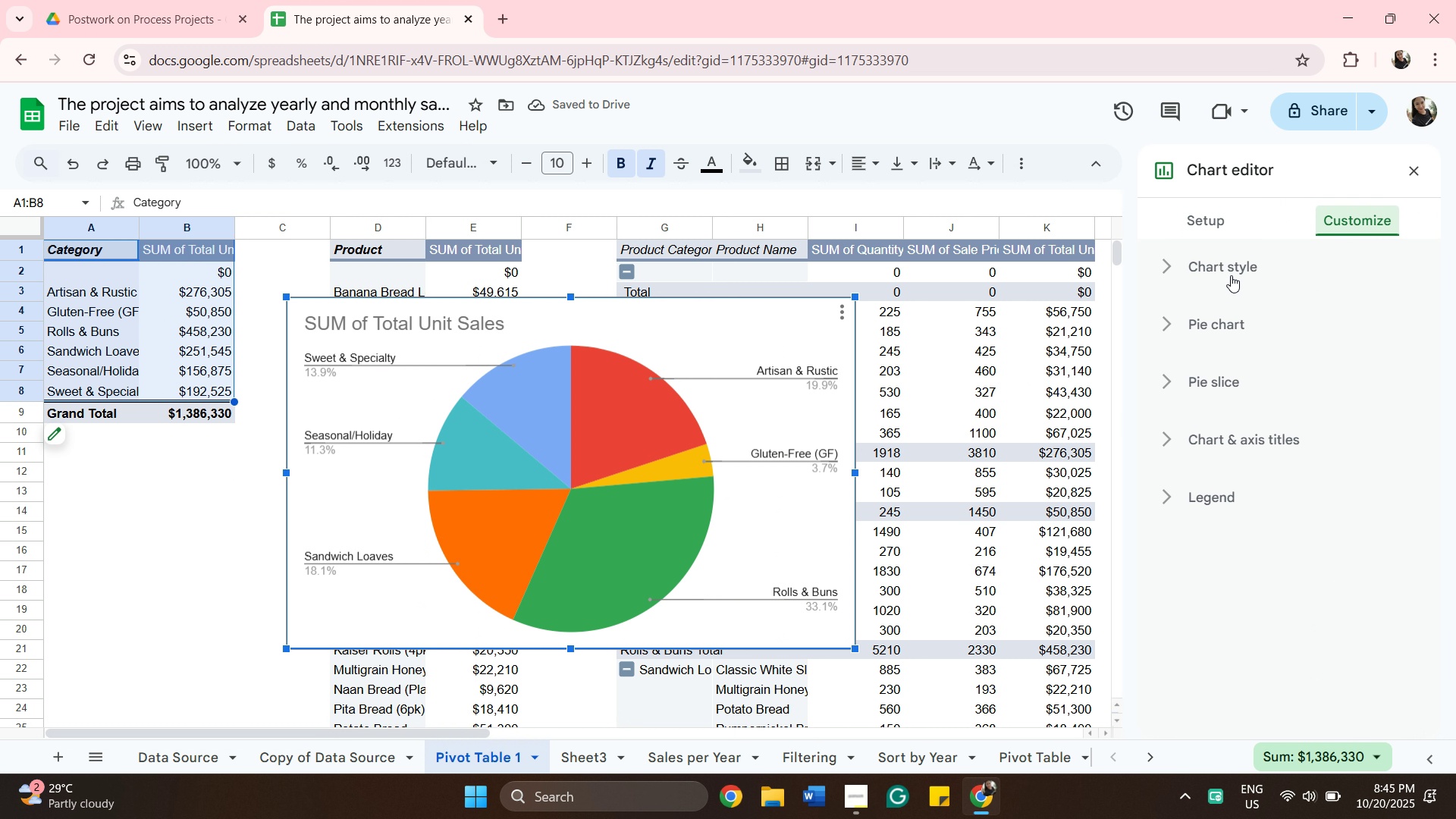 
left_click([1231, 270])
 